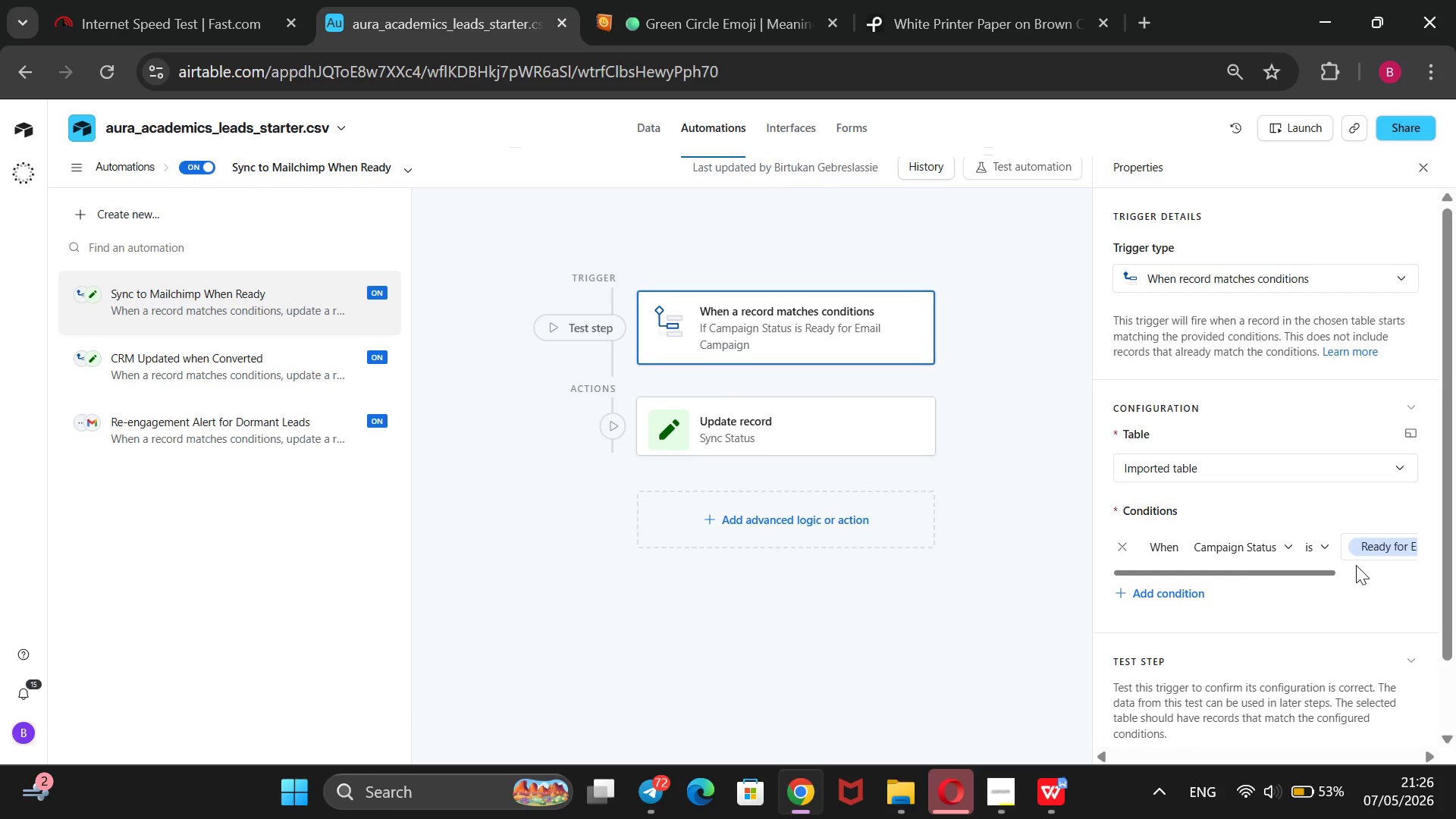 
scroll: coordinate [1346, 584], scroll_direction: down, amount: 4.0
 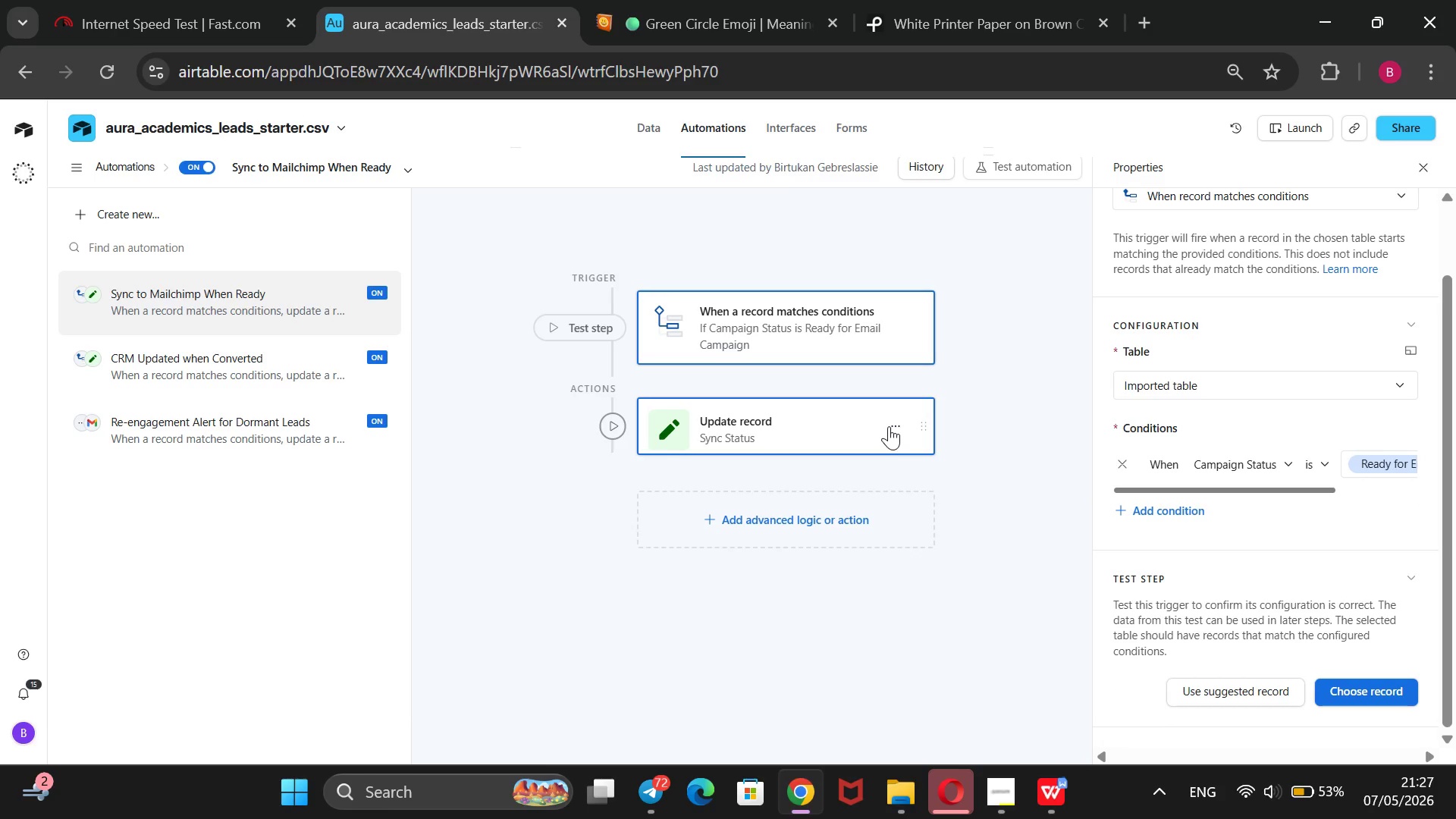 
left_click([889, 426])
 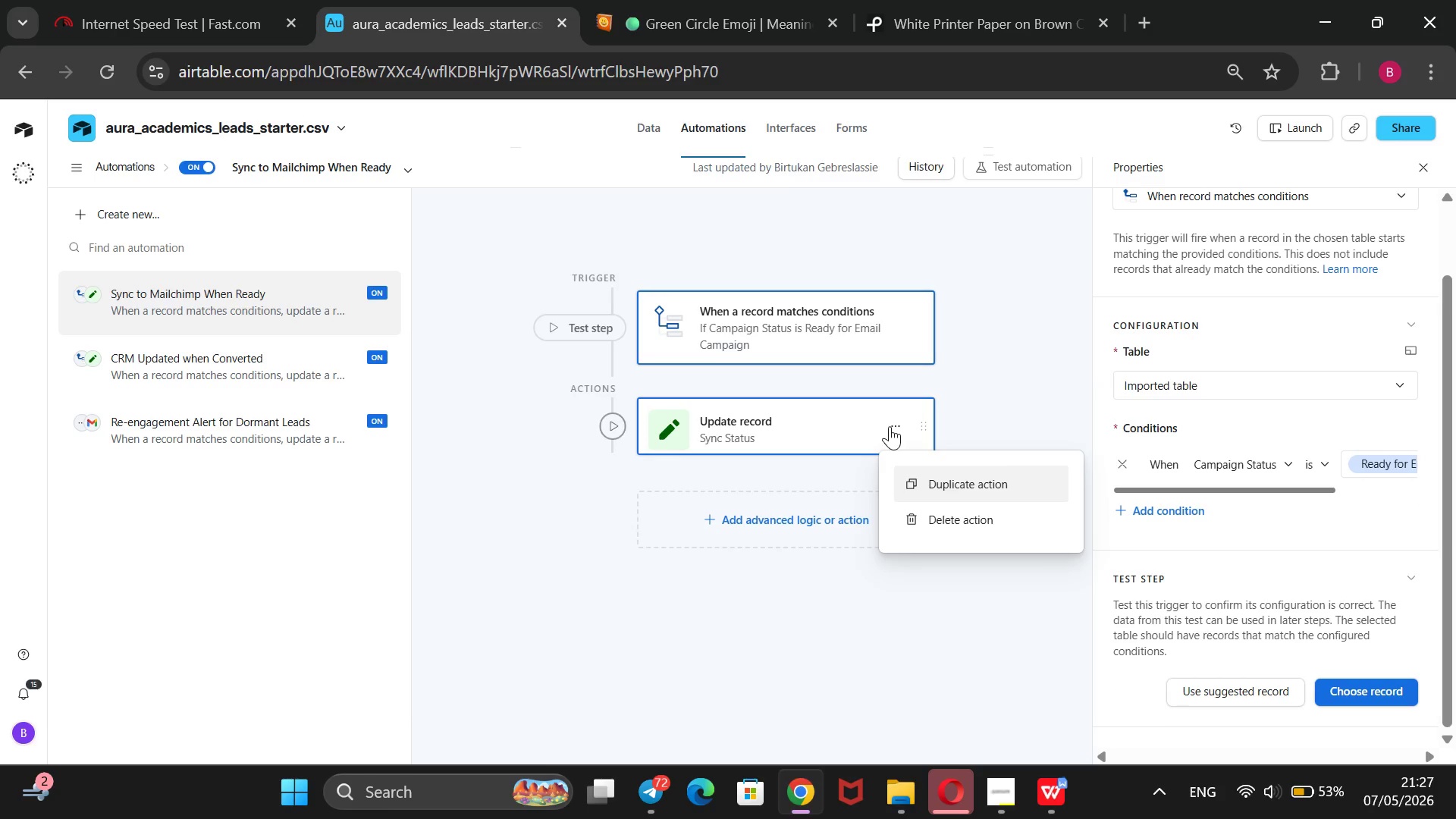 
left_click([877, 421])
 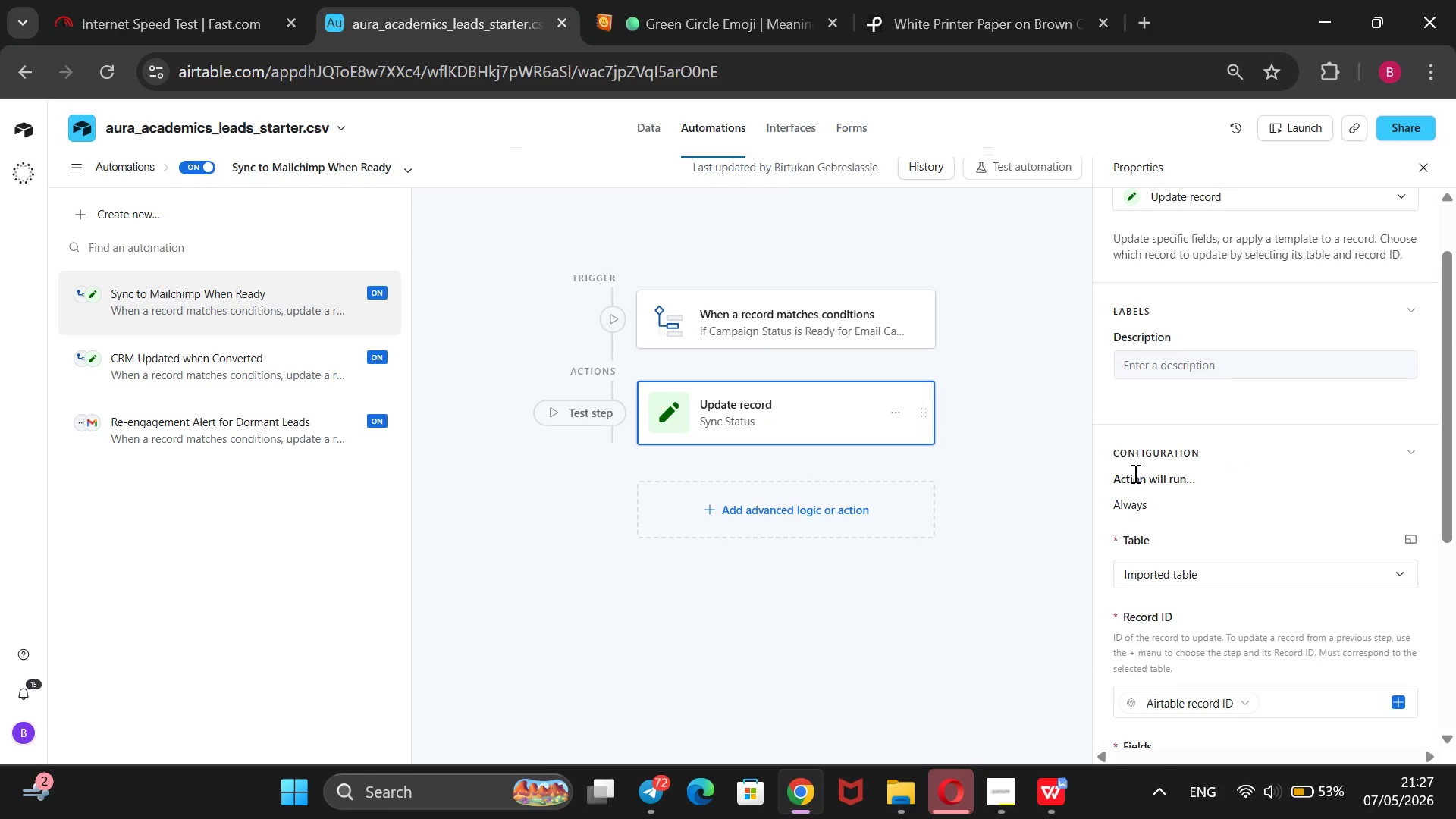 
scroll: coordinate [1134, 473], scroll_direction: down, amount: 4.0
 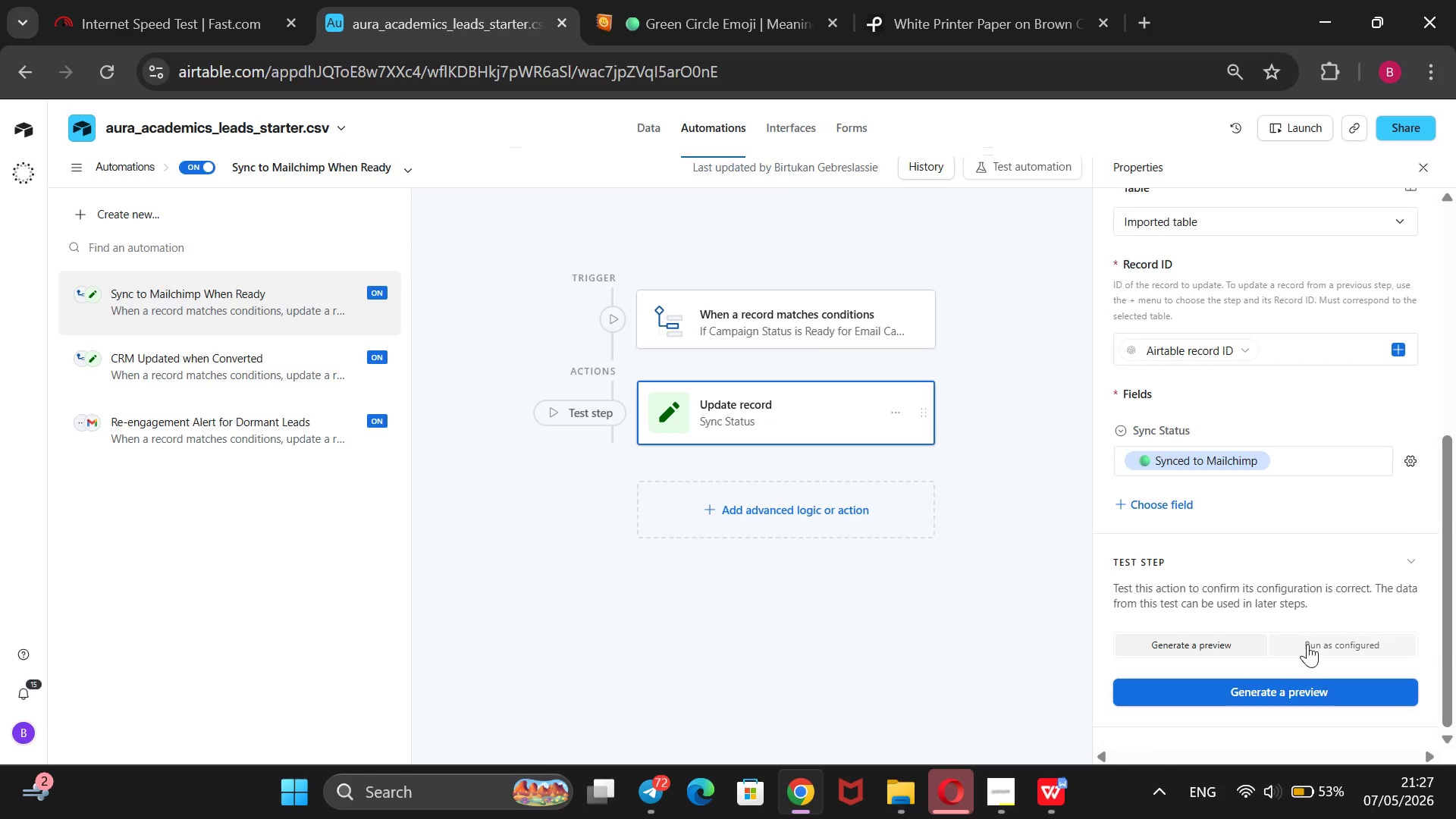 
left_click([1309, 641])
 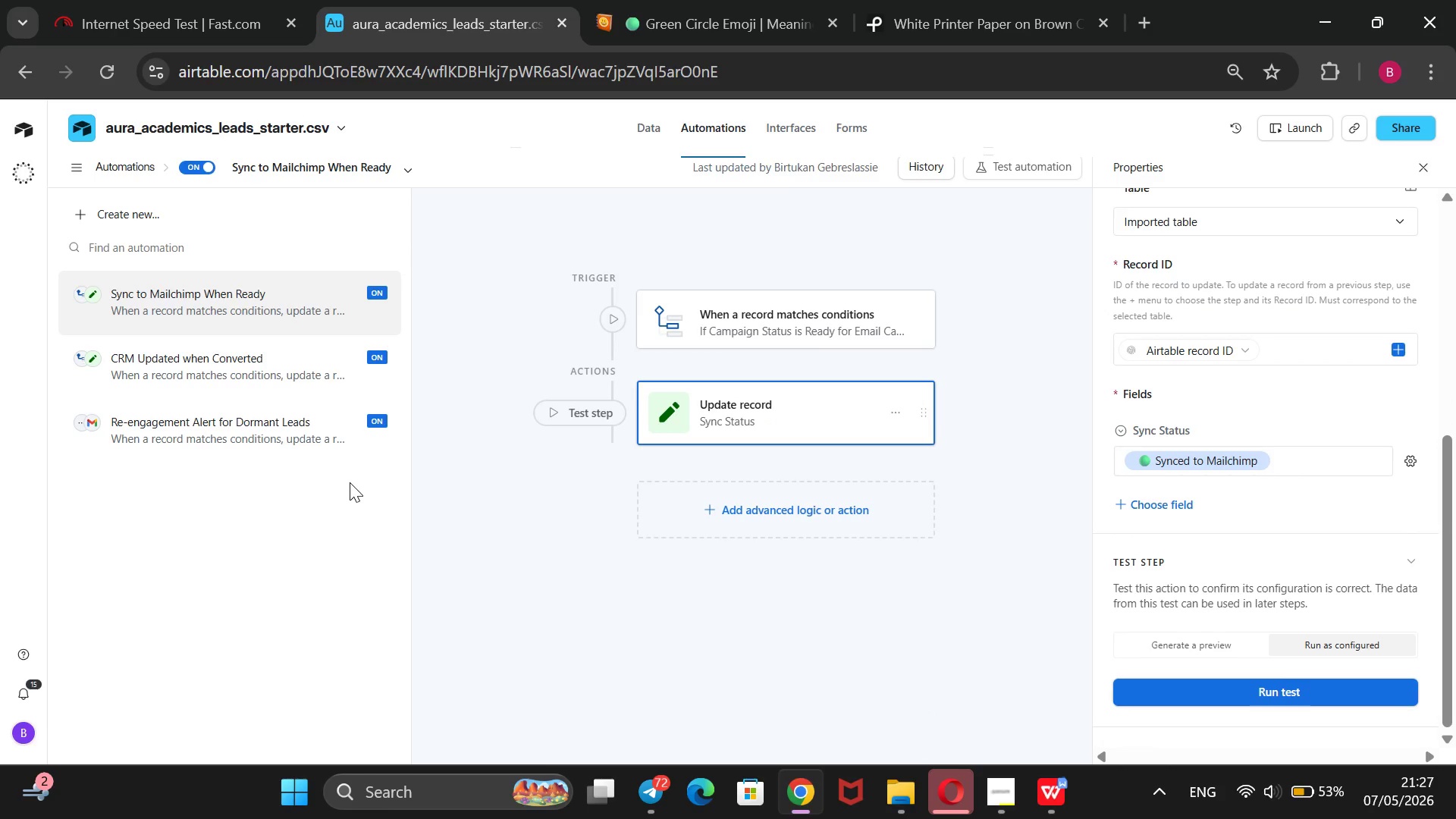 
wait(5.45)
 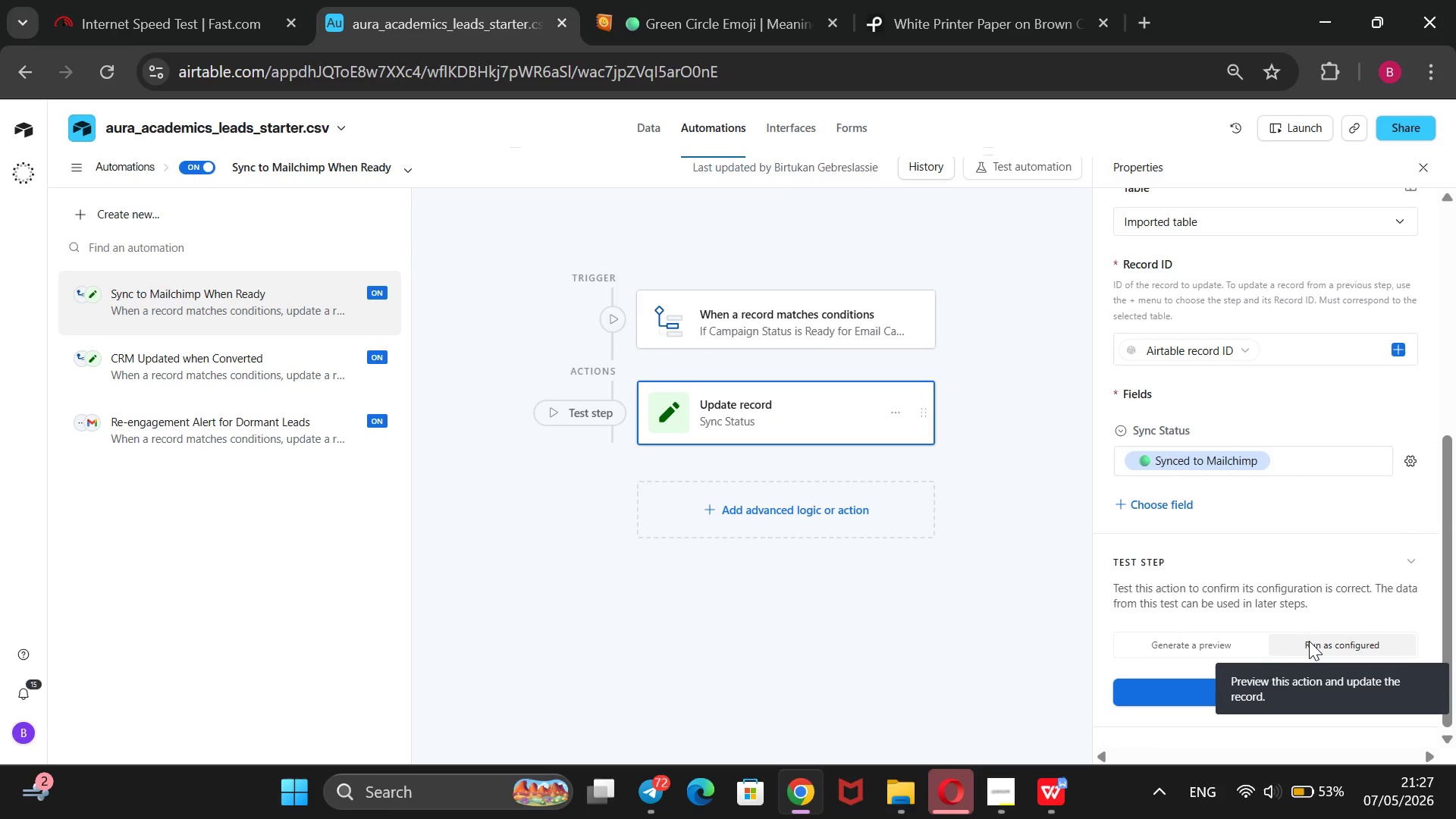 
left_click([193, 349])
 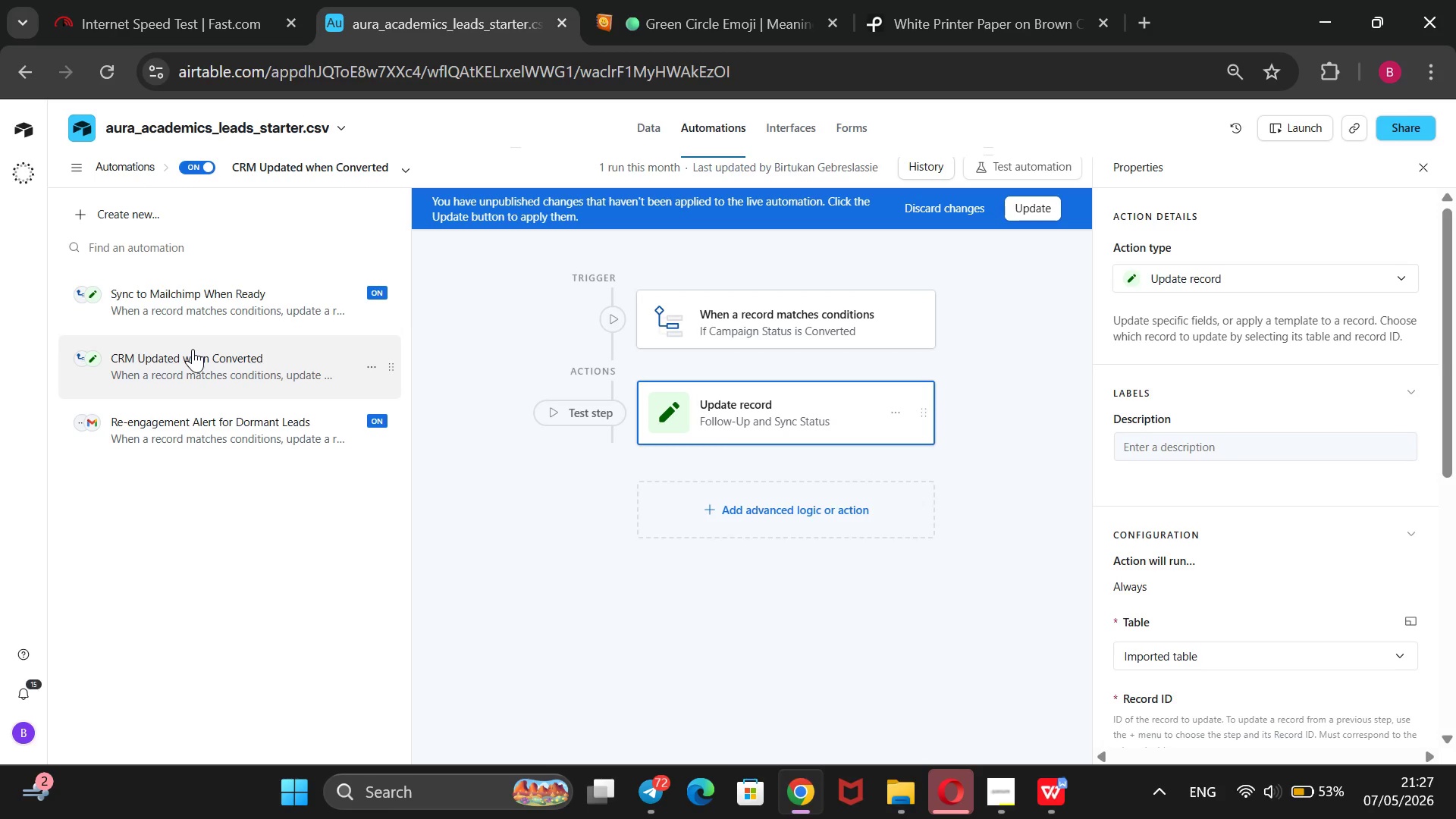 
wait(5.19)
 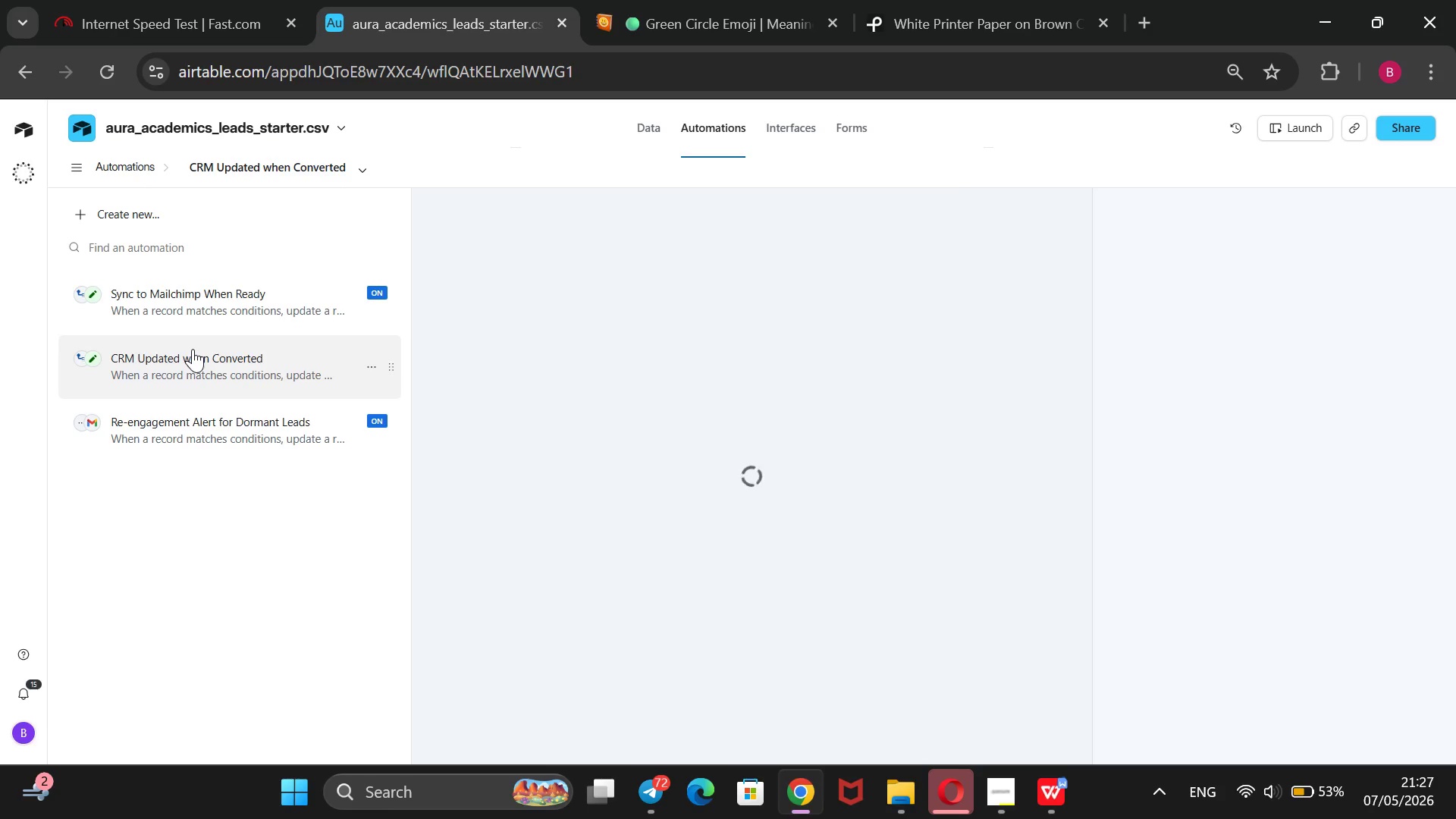 
scroll: coordinate [1075, 534], scroll_direction: down, amount: 5.0
 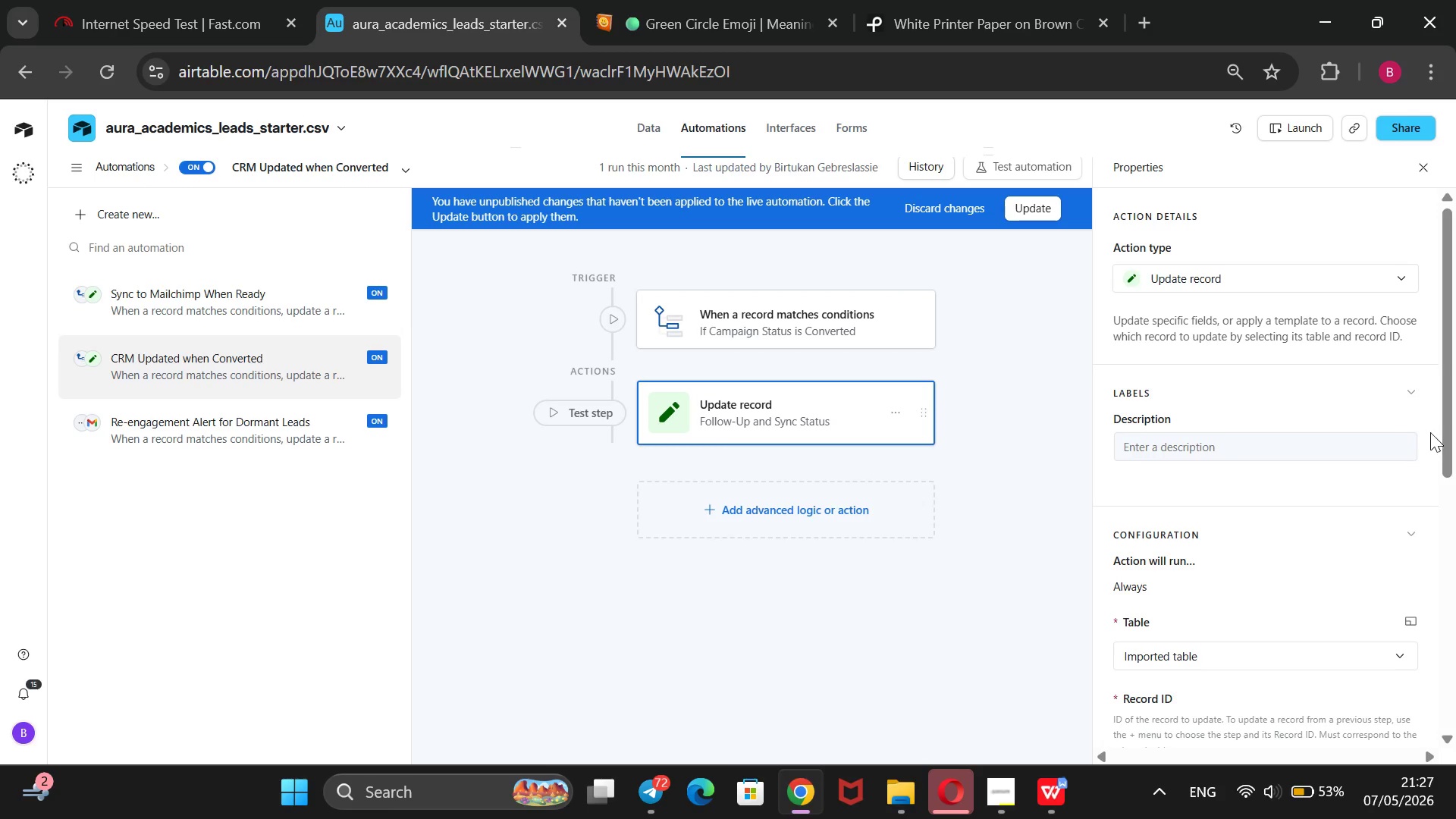 
left_click_drag(start_coordinate=[1442, 433], to_coordinate=[1445, 683])
 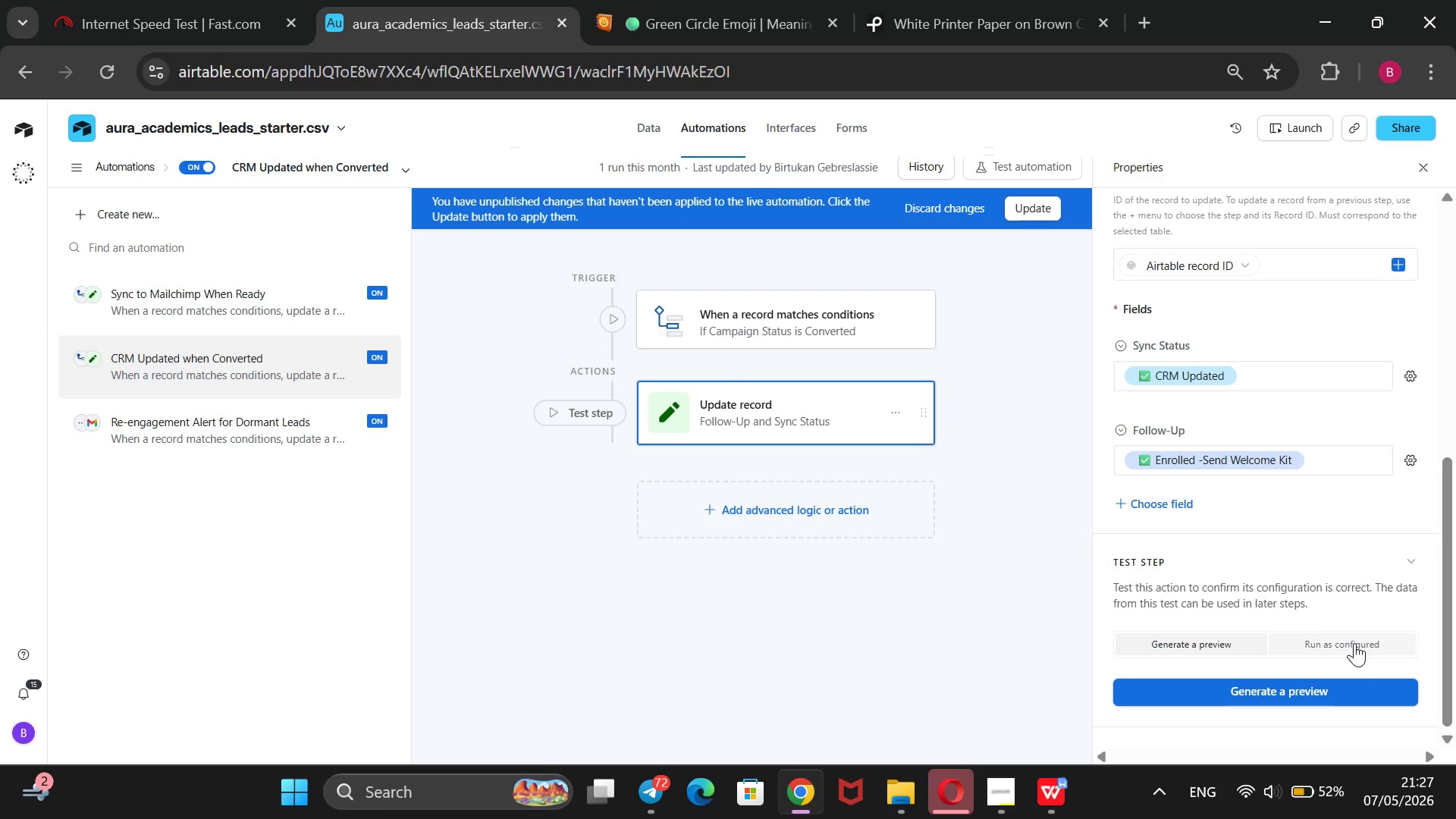 
left_click([1354, 643])
 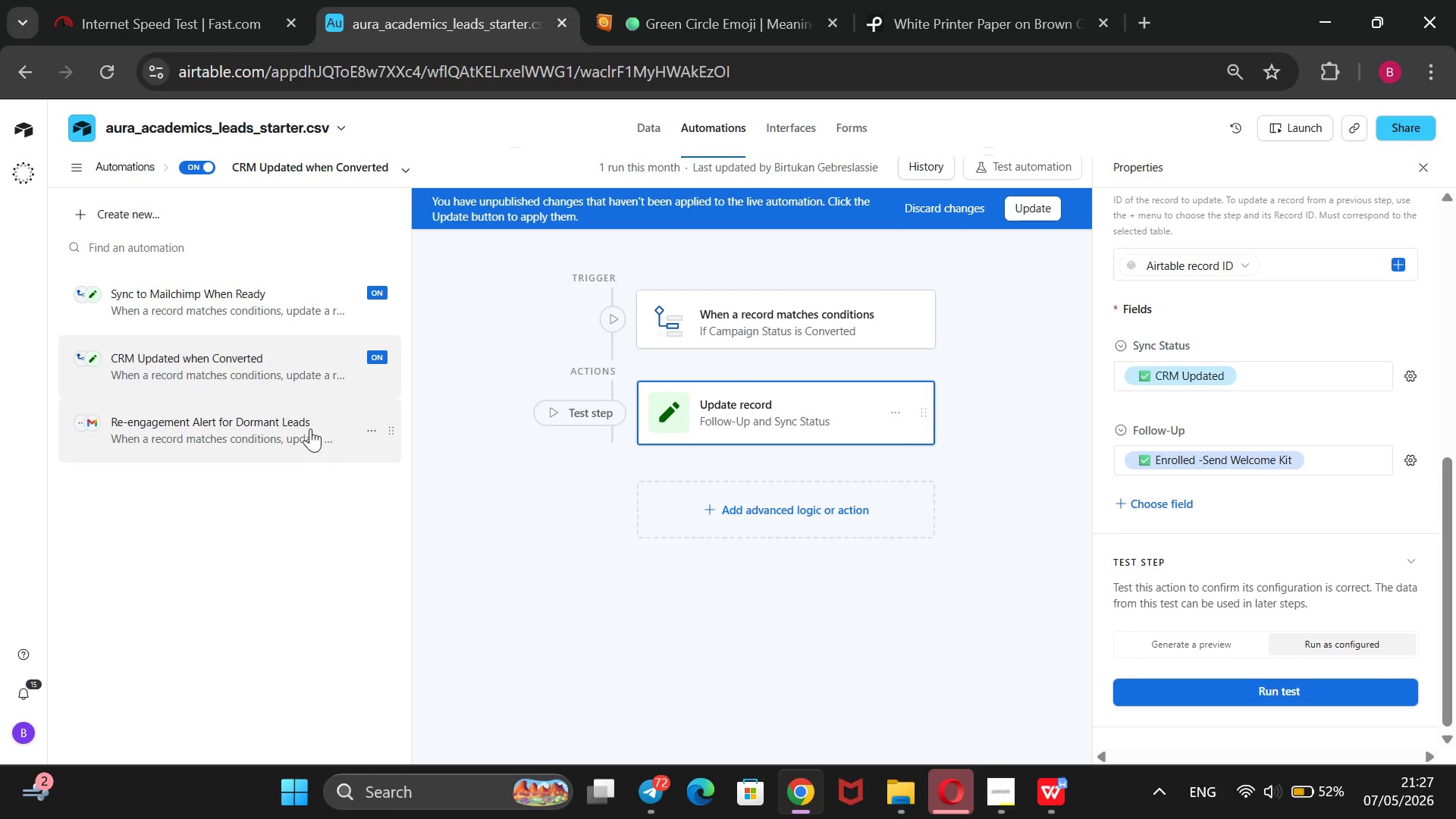 
left_click([293, 428])
 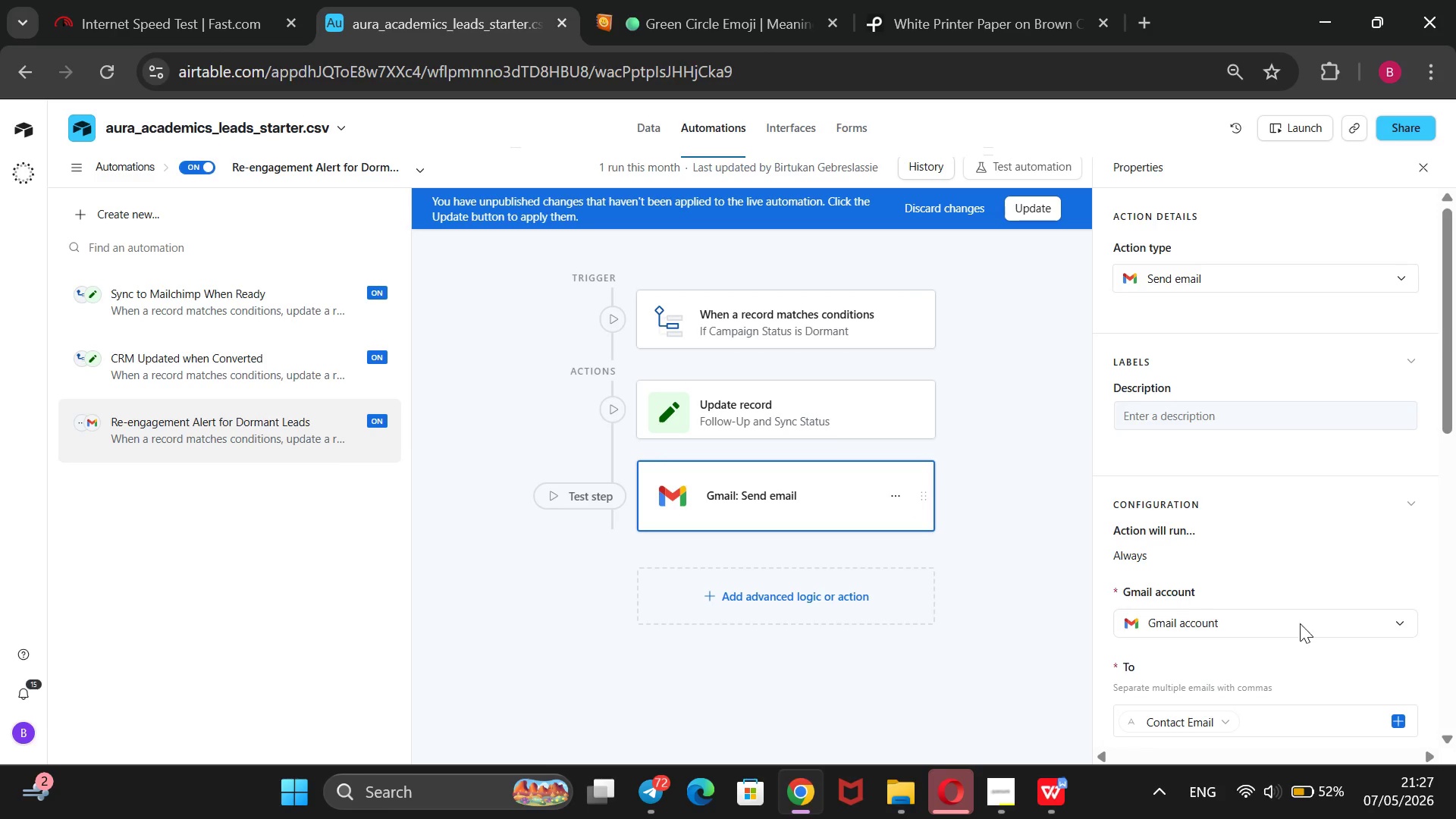 
scroll: coordinate [1285, 609], scroll_direction: down, amount: 7.0
 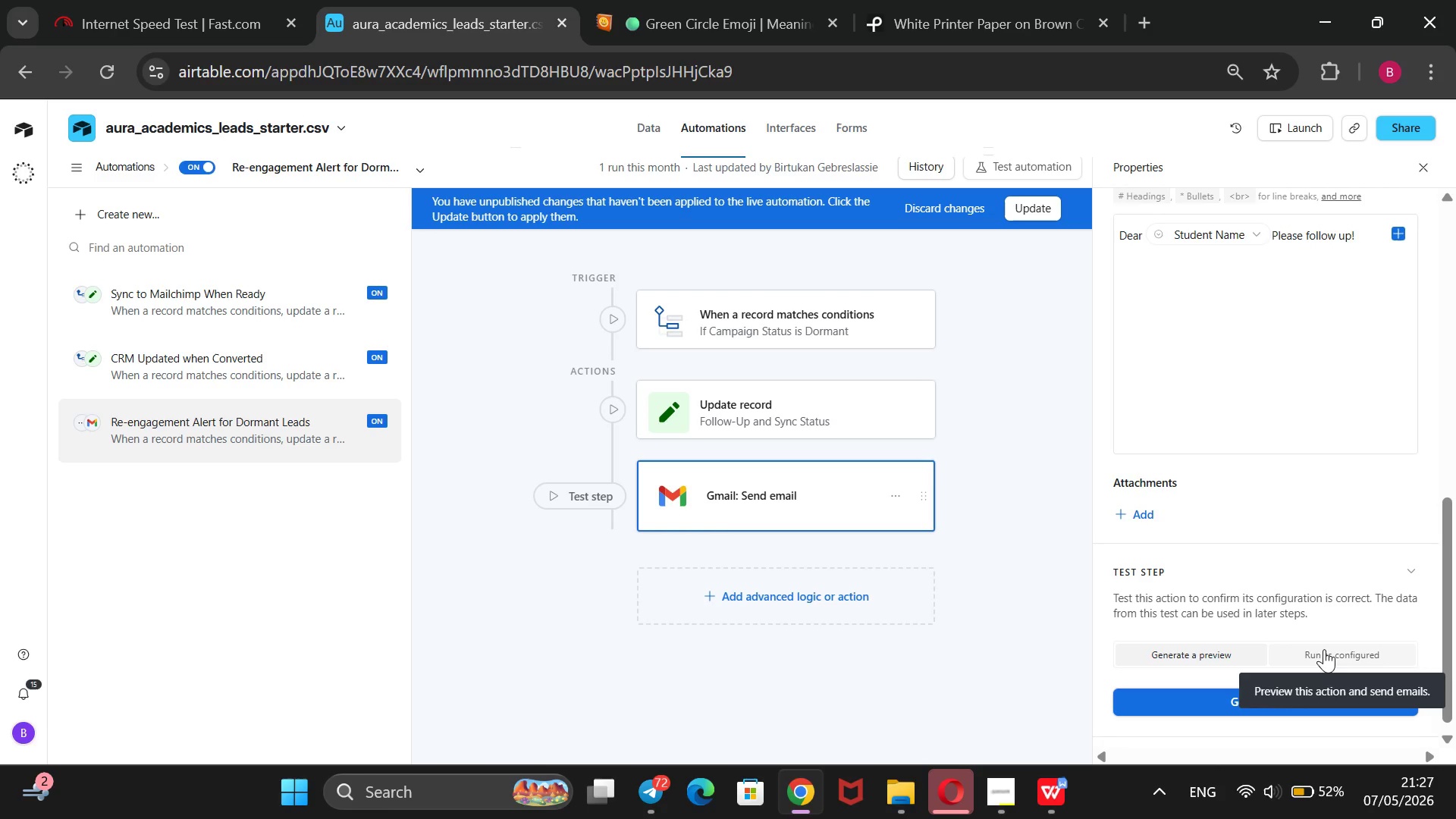 
left_click([1324, 649])
 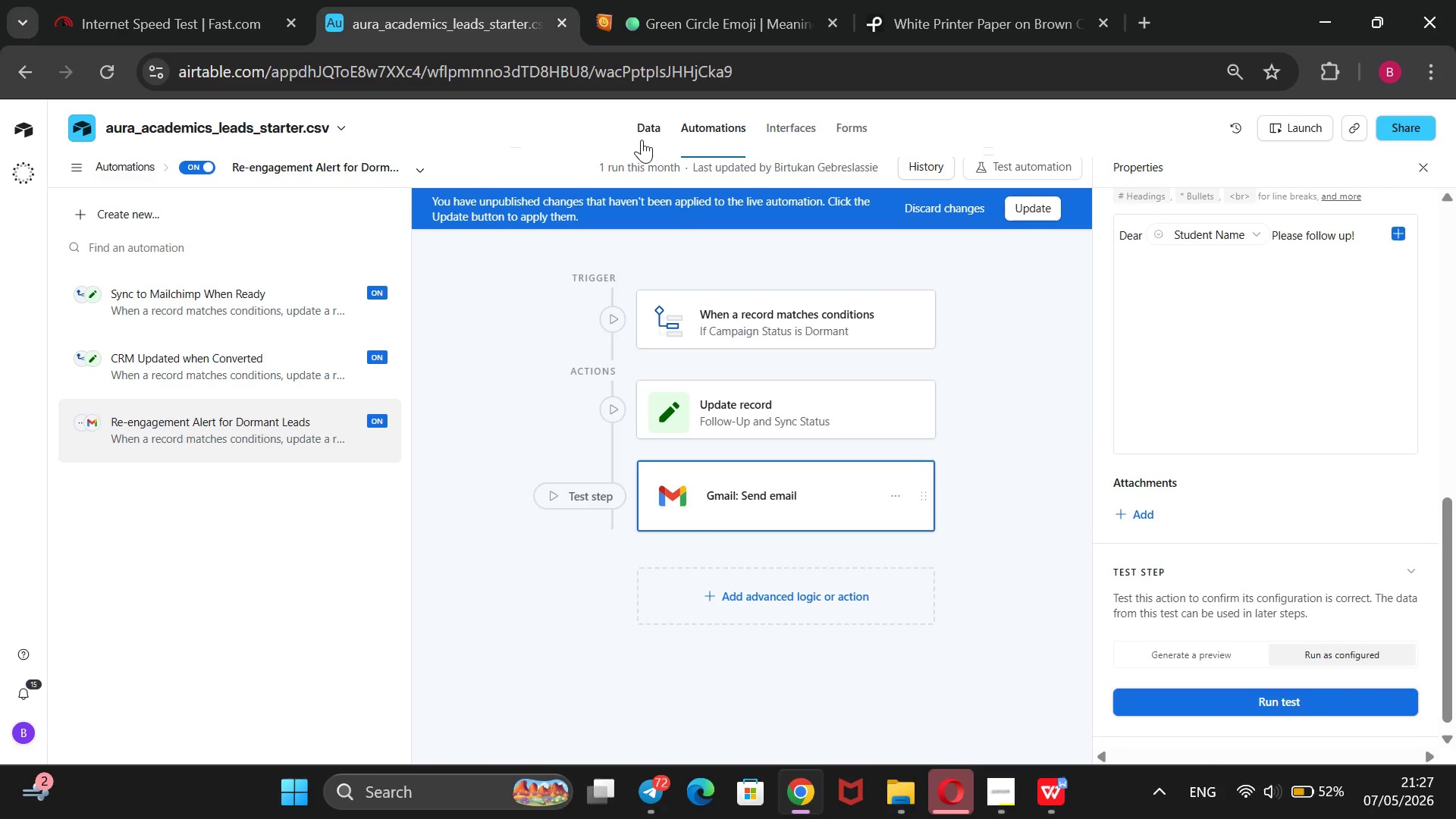 
wait(6.8)
 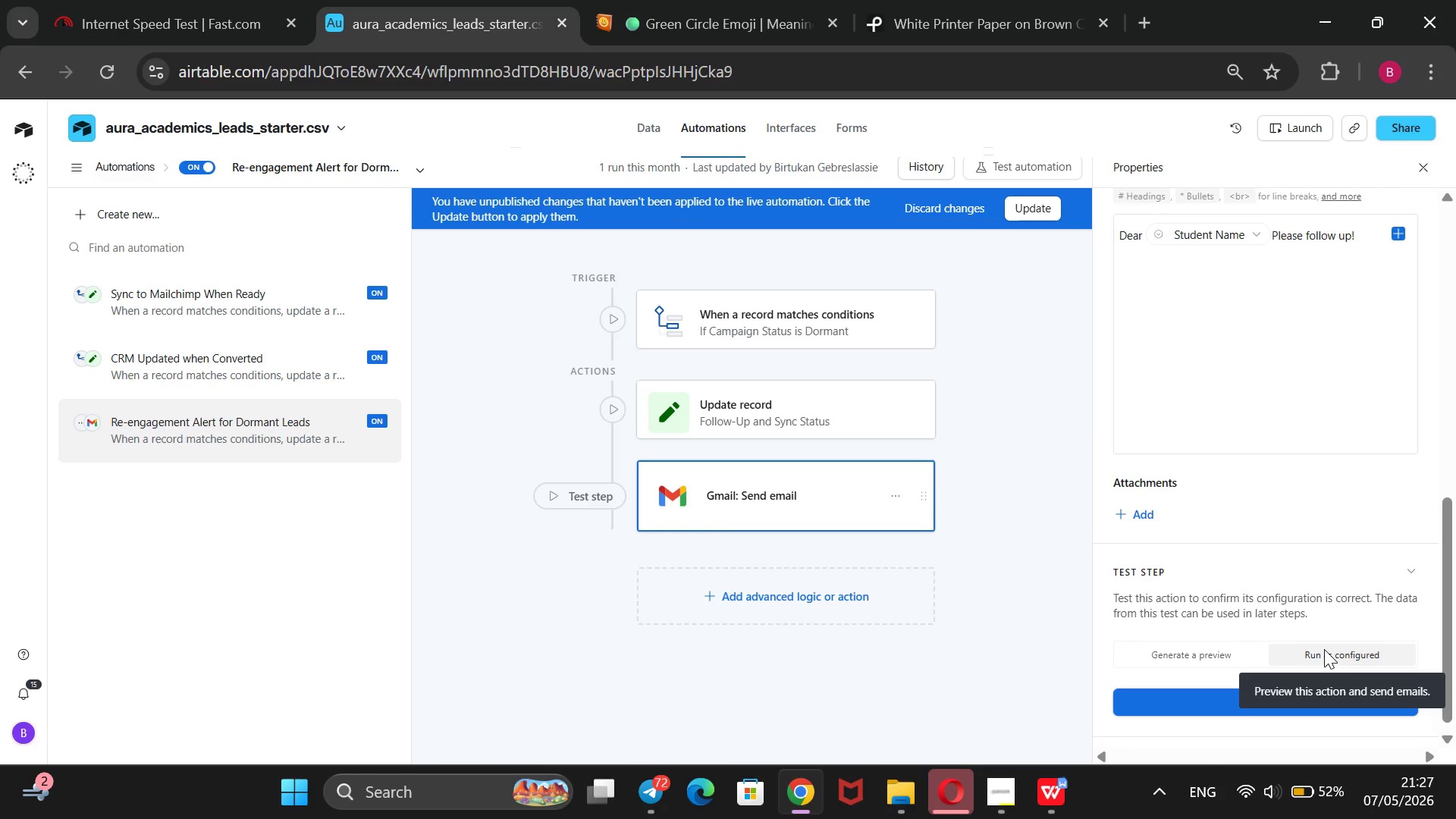 
left_click([642, 137])
 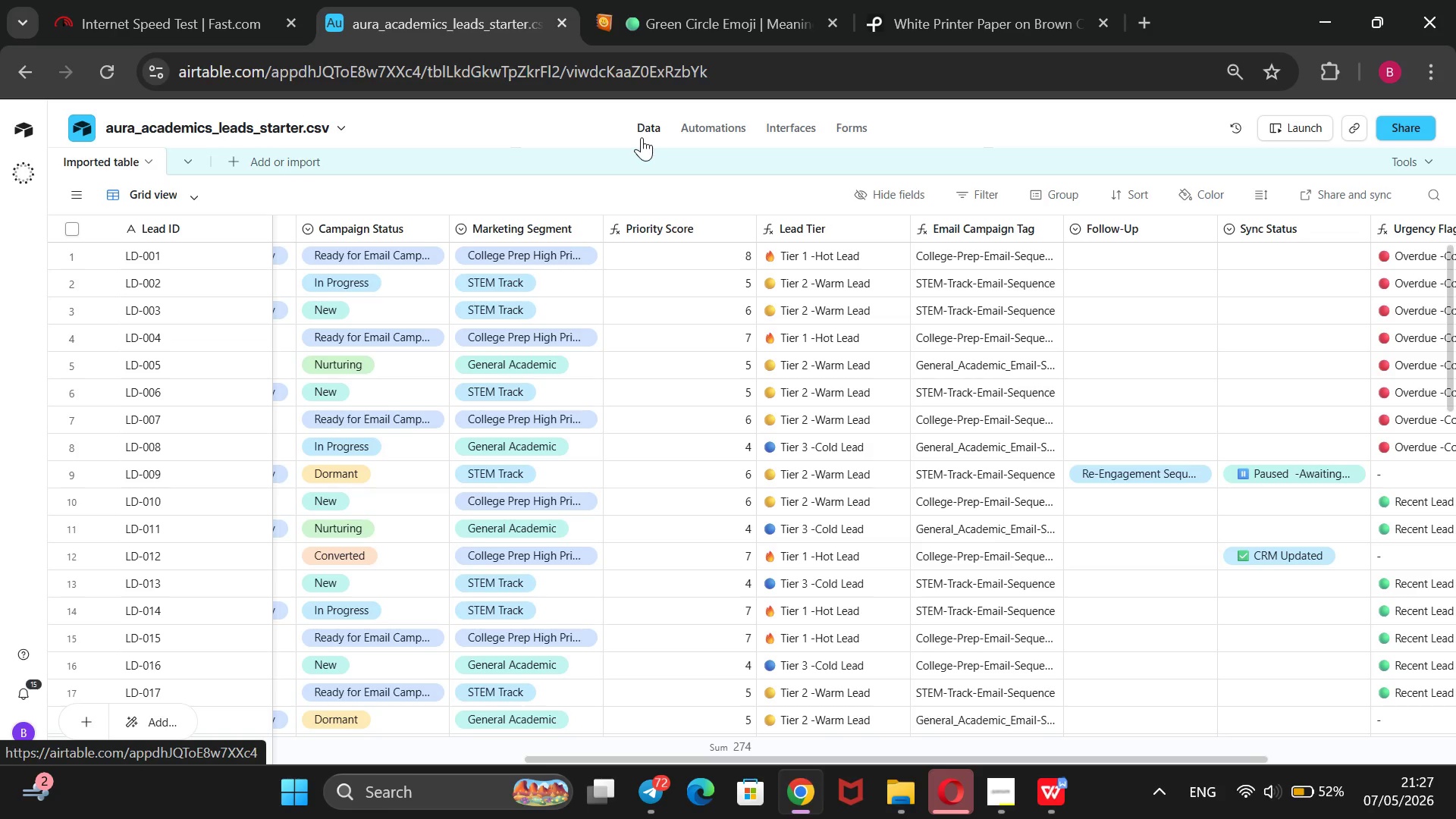 
wait(14.23)
 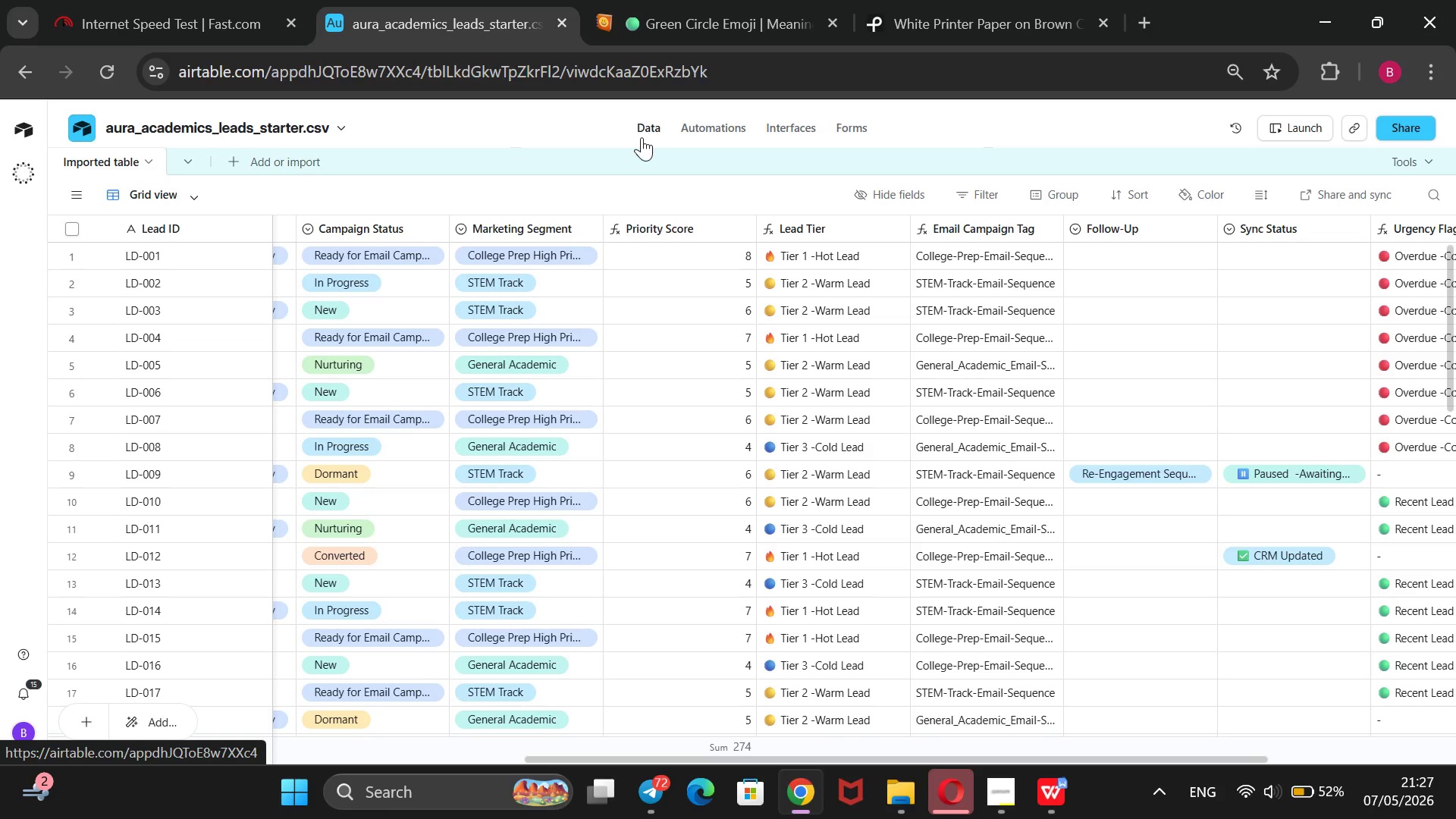 
left_click([429, 260])
 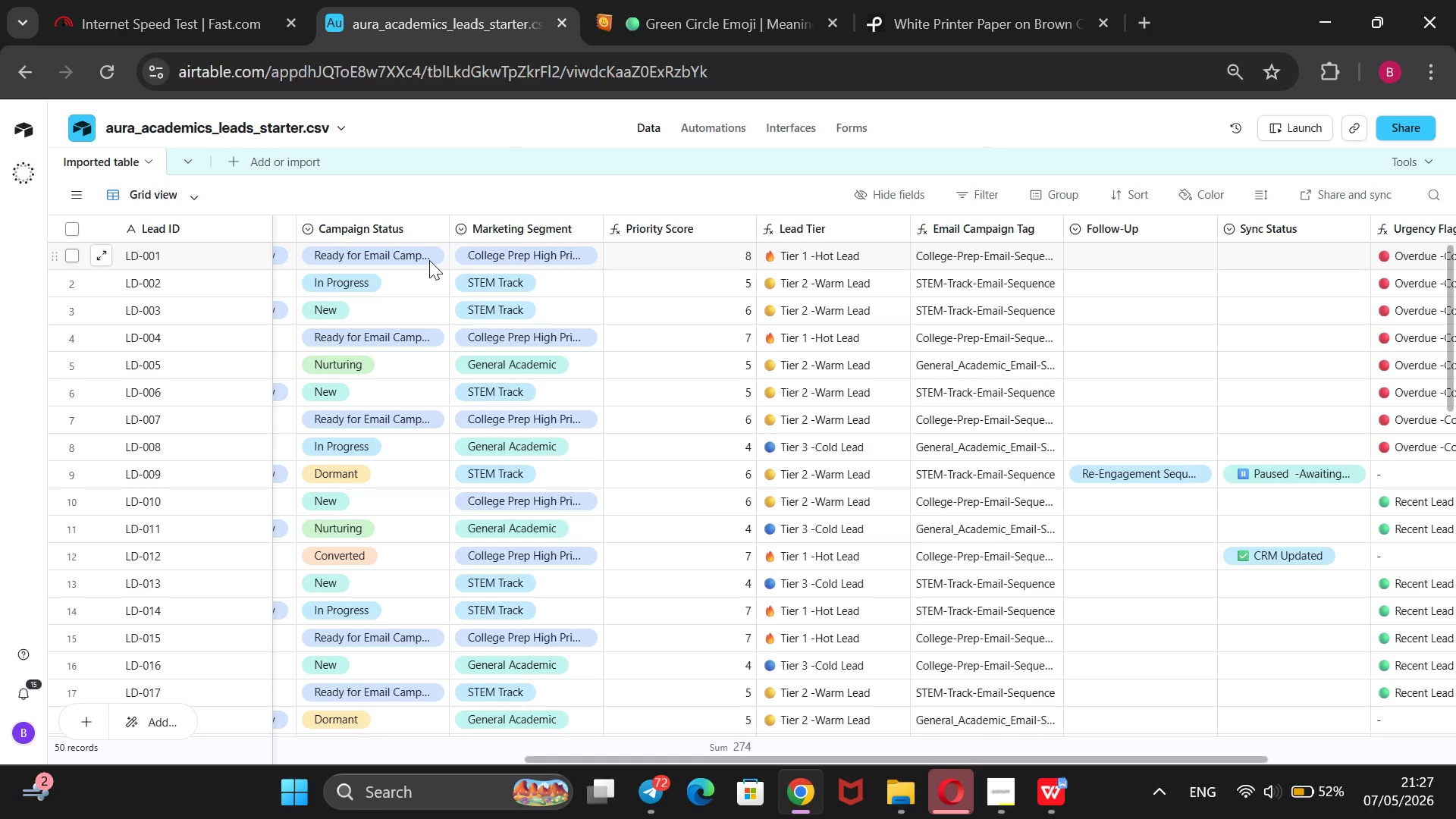 
key(Enter)
 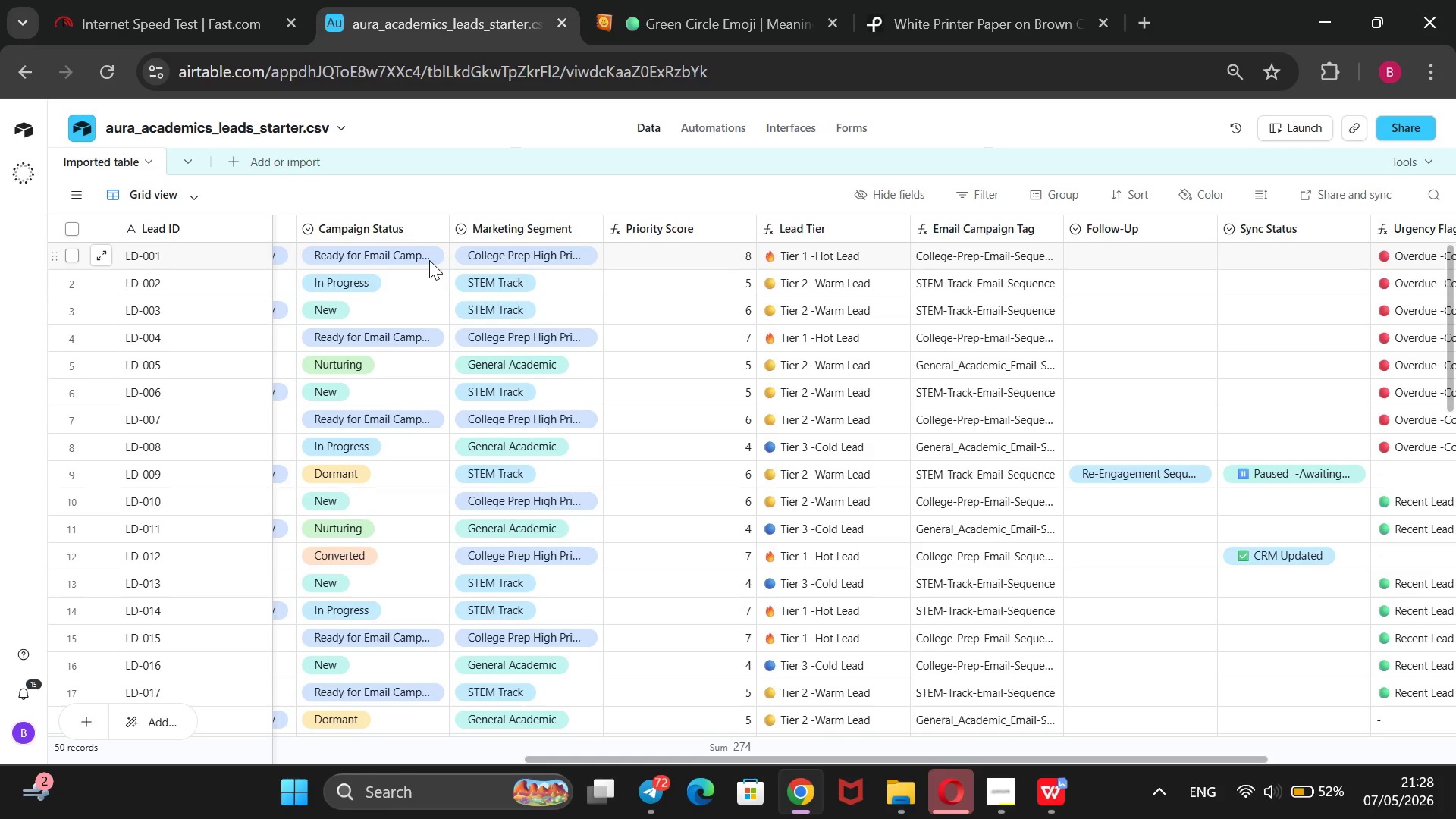 
key(ArrowDown)
 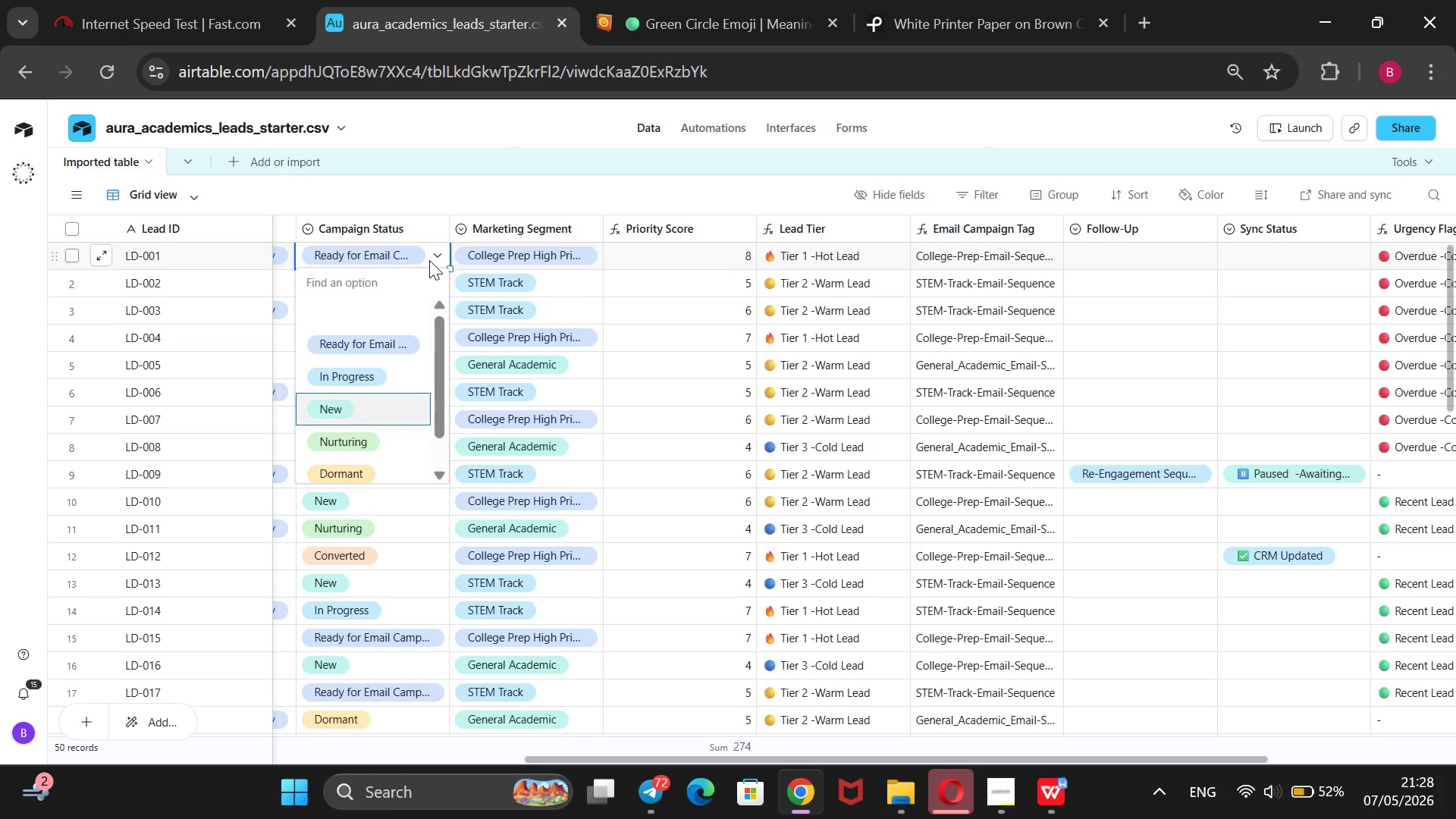 
key(ArrowDown)
 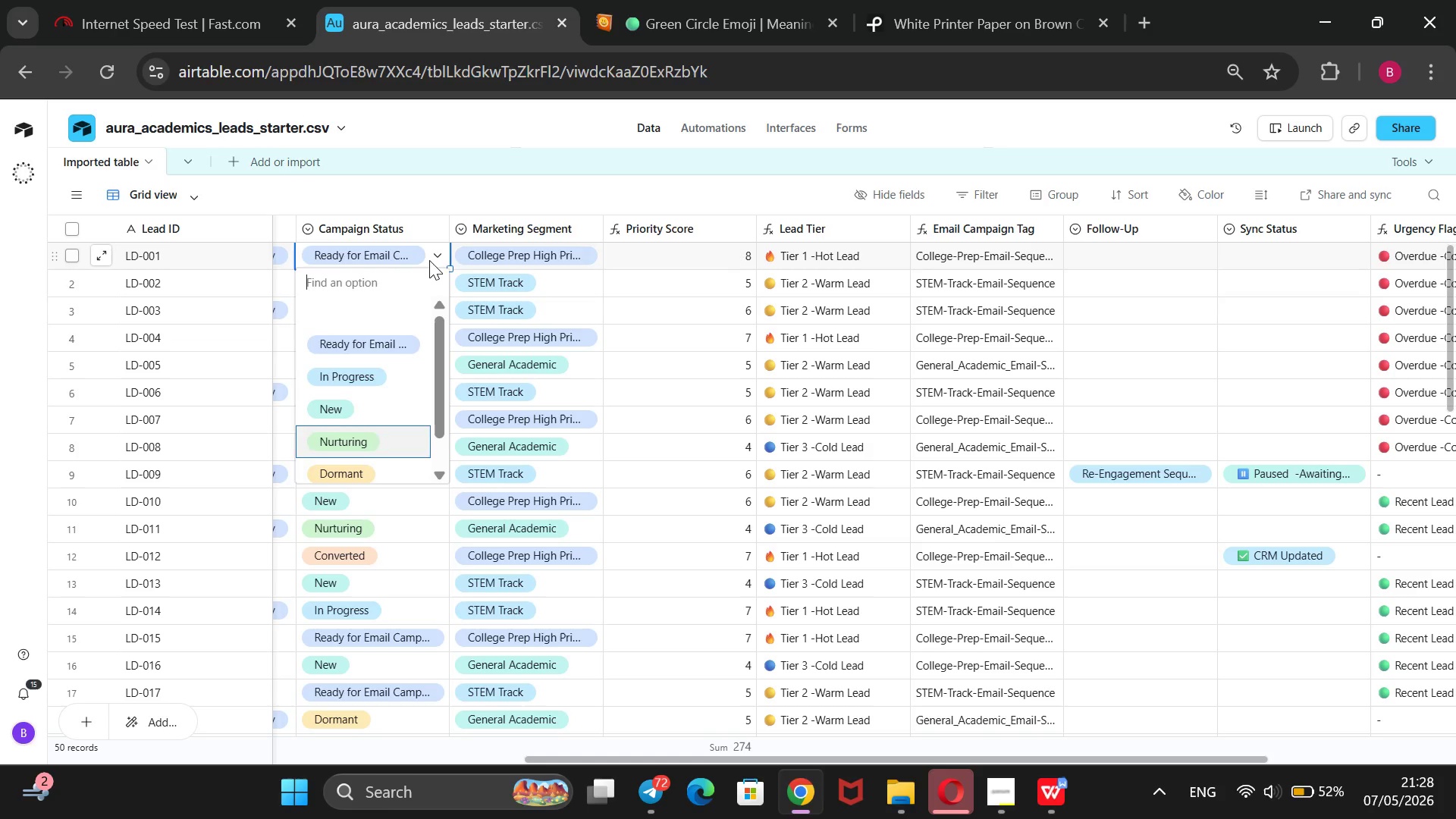 
key(ArrowDown)
 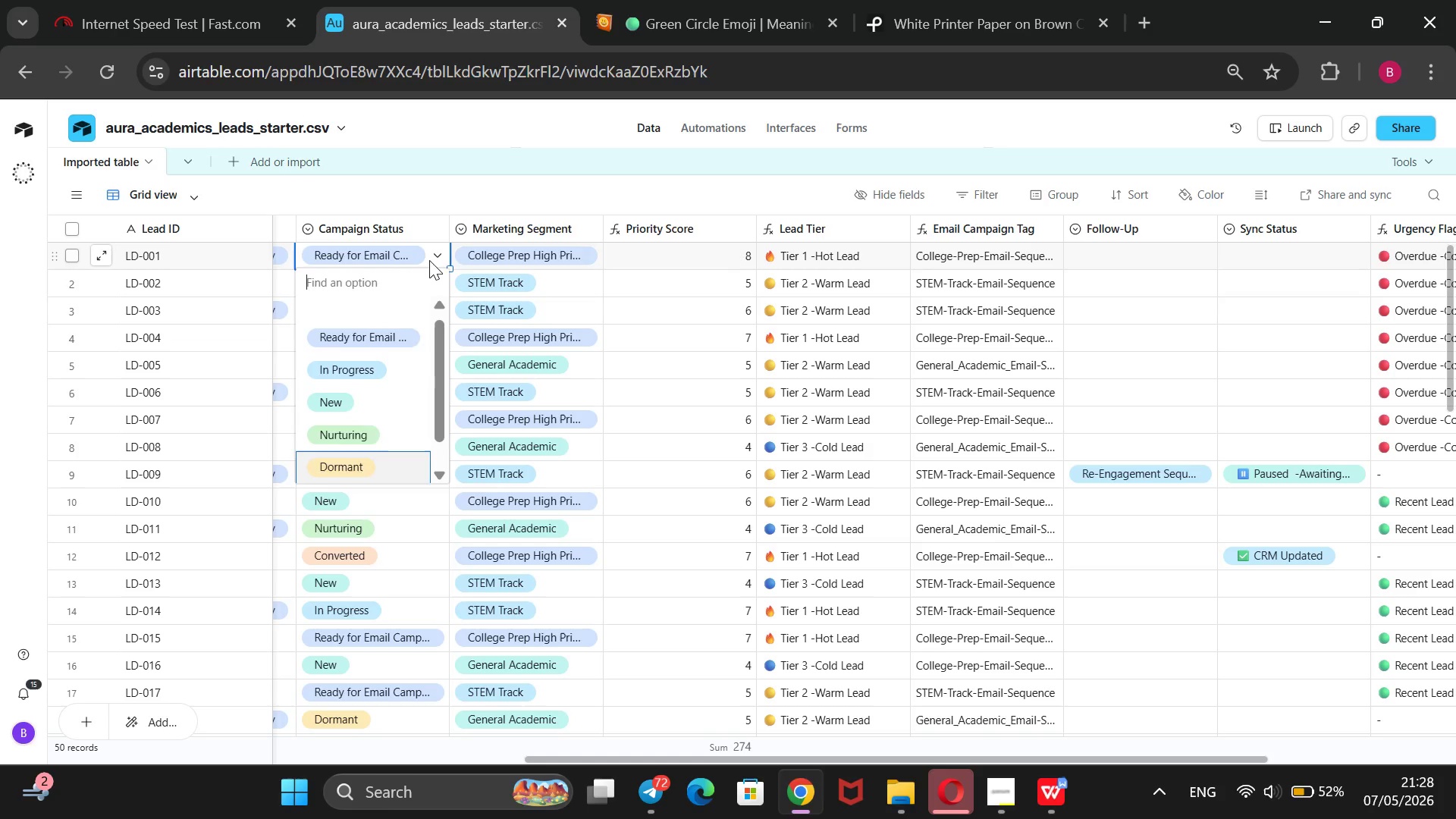 
key(ArrowDown)
 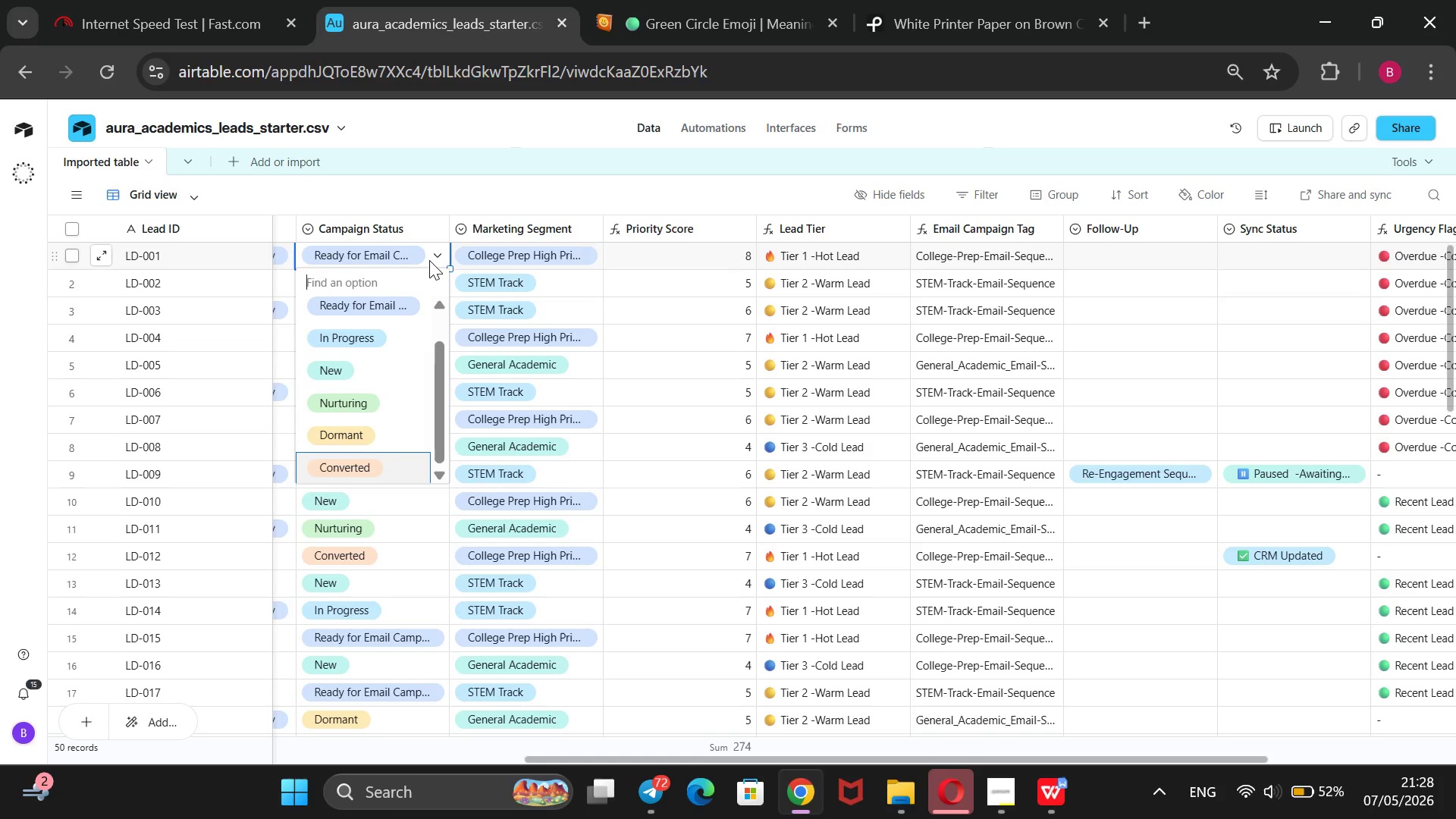 
key(ArrowDown)
 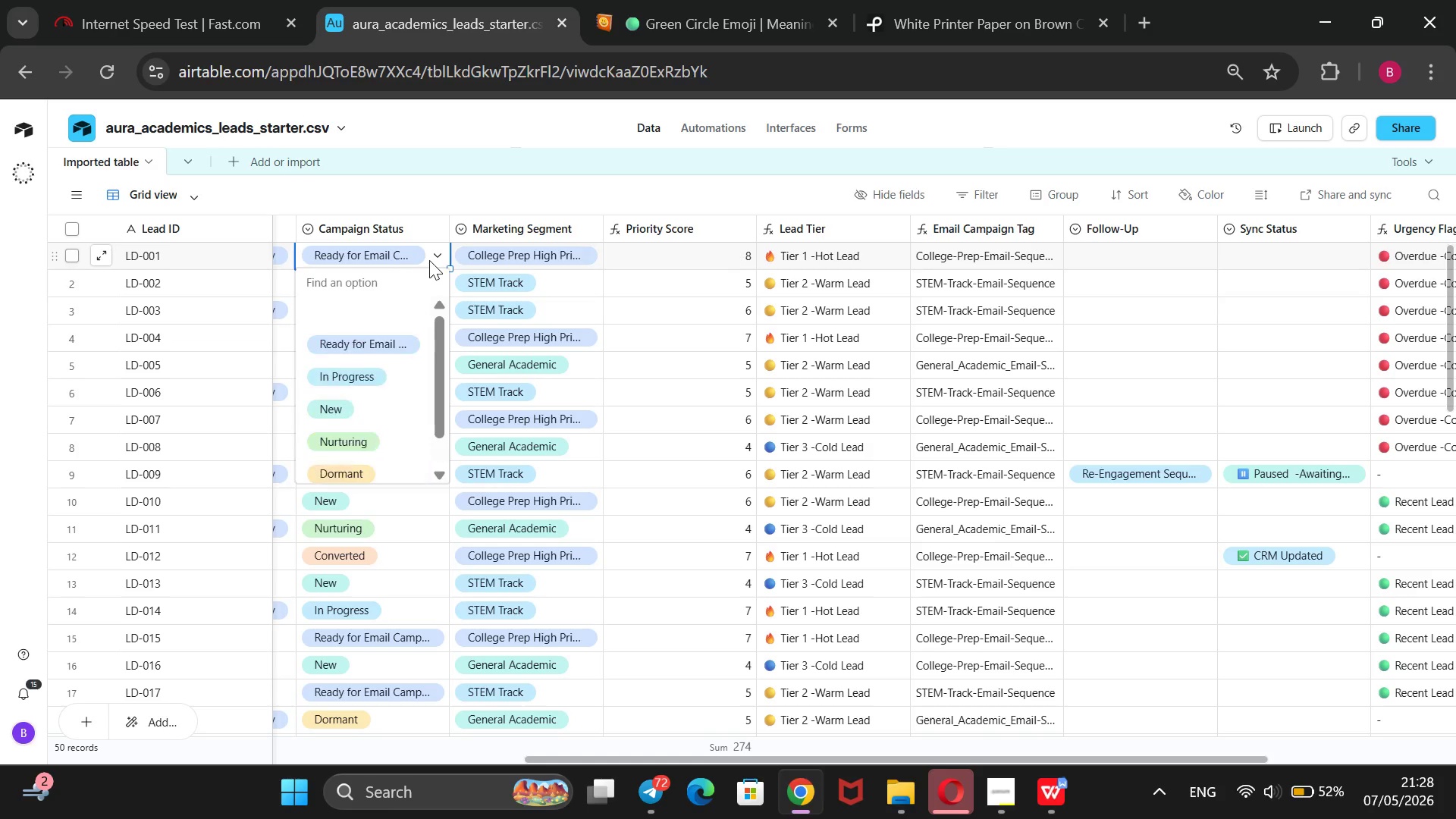 
key(ArrowDown)
 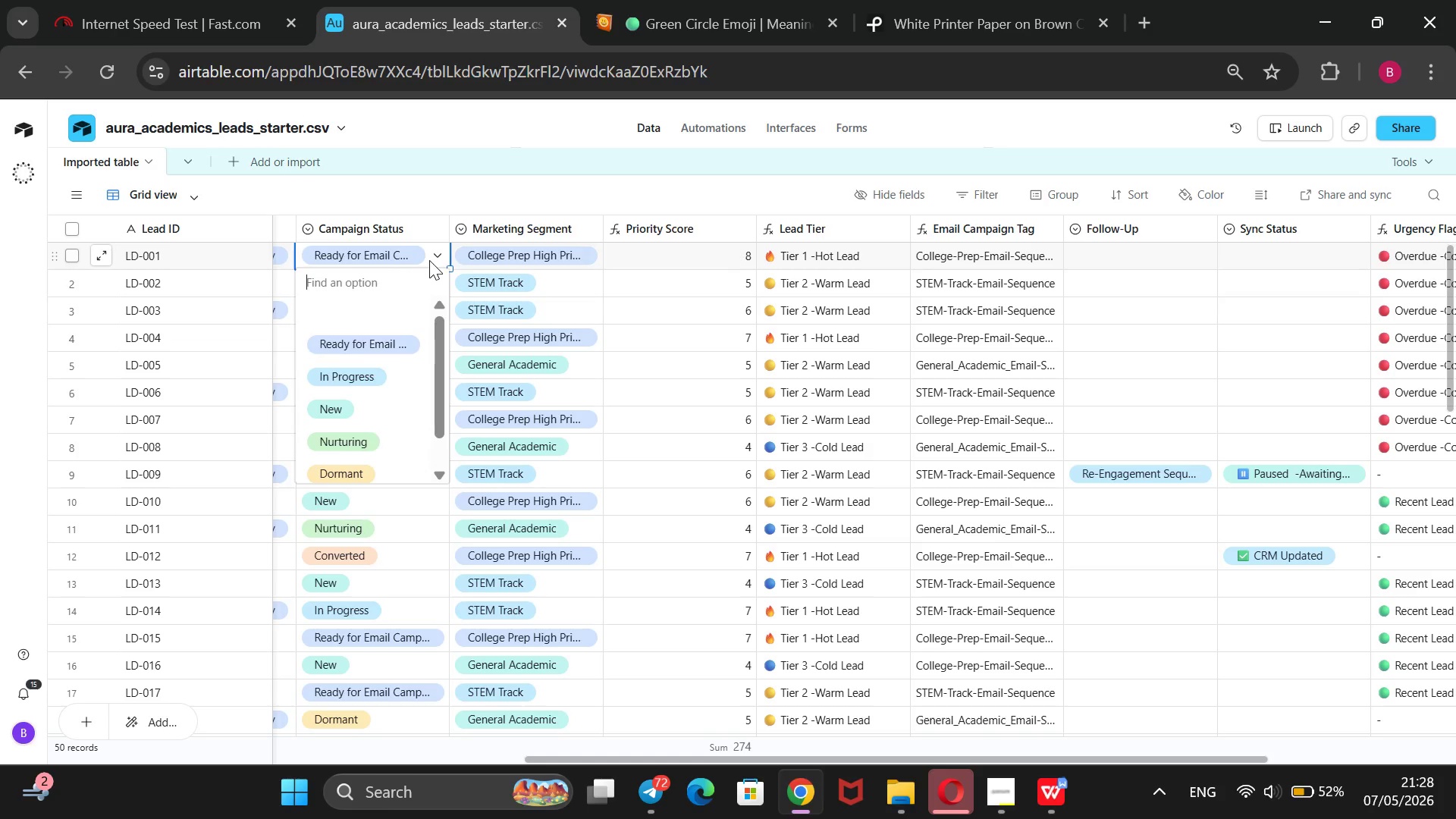 
key(ArrowDown)
 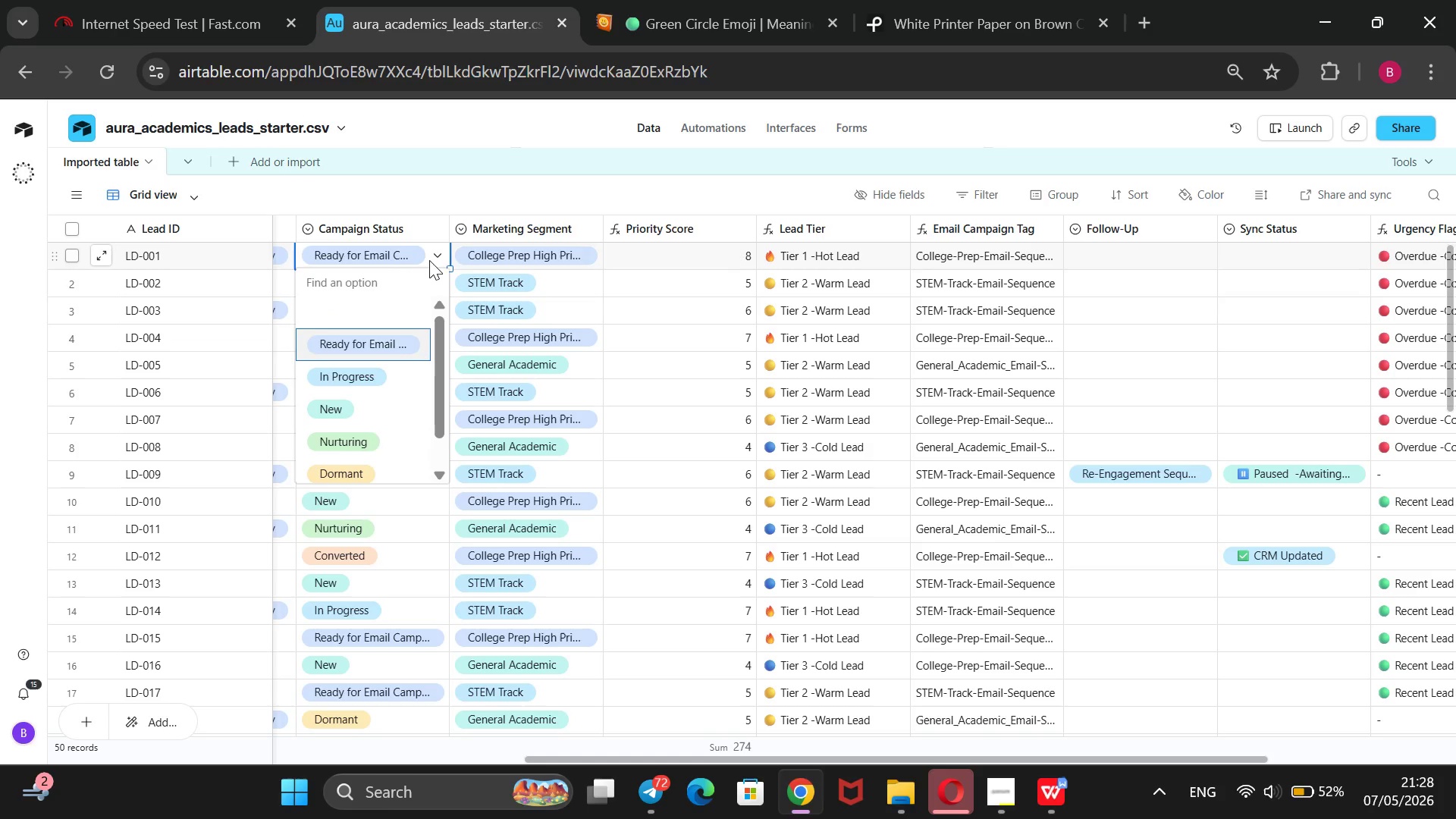 
key(ArrowDown)
 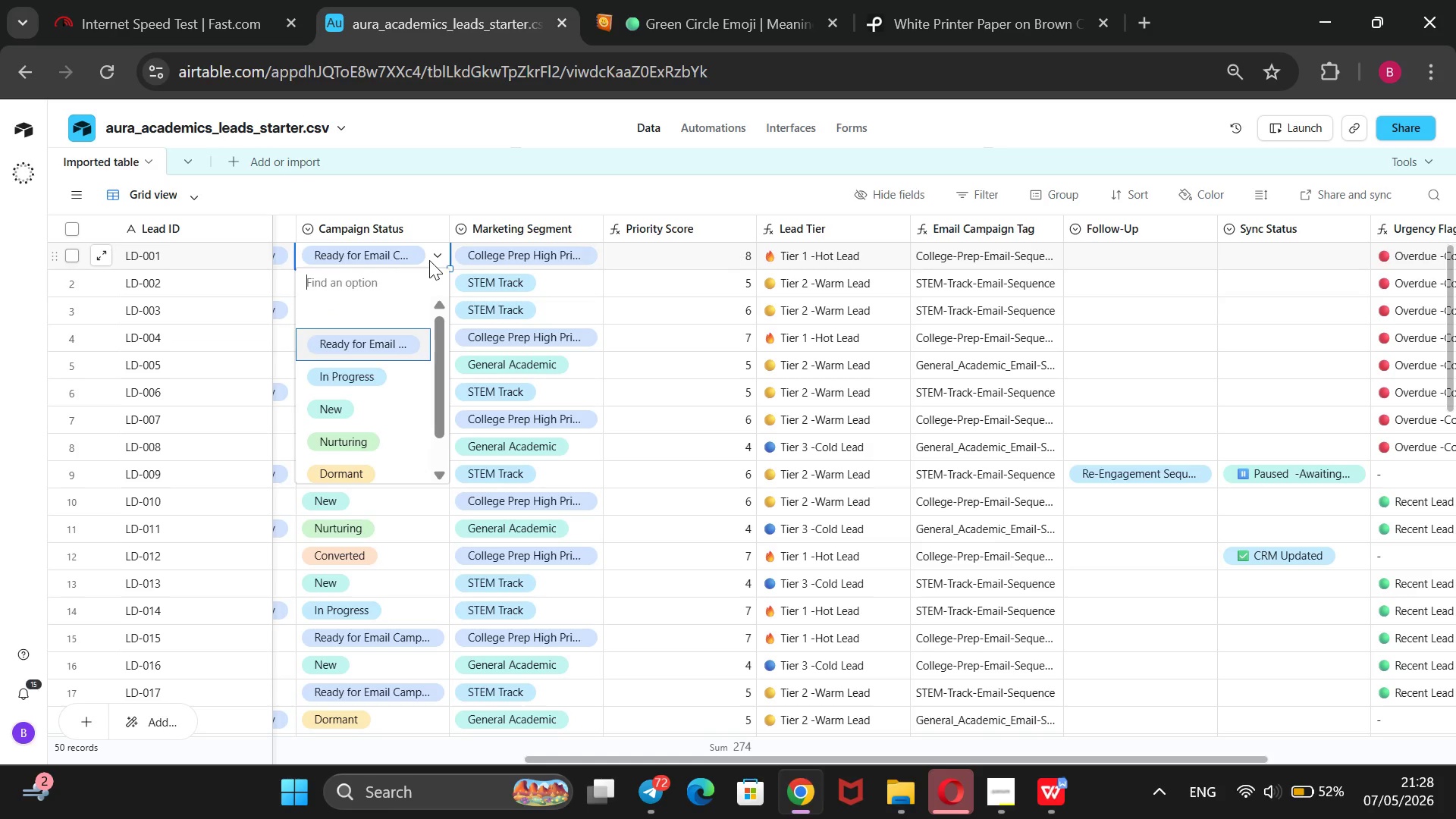 
key(Enter)
 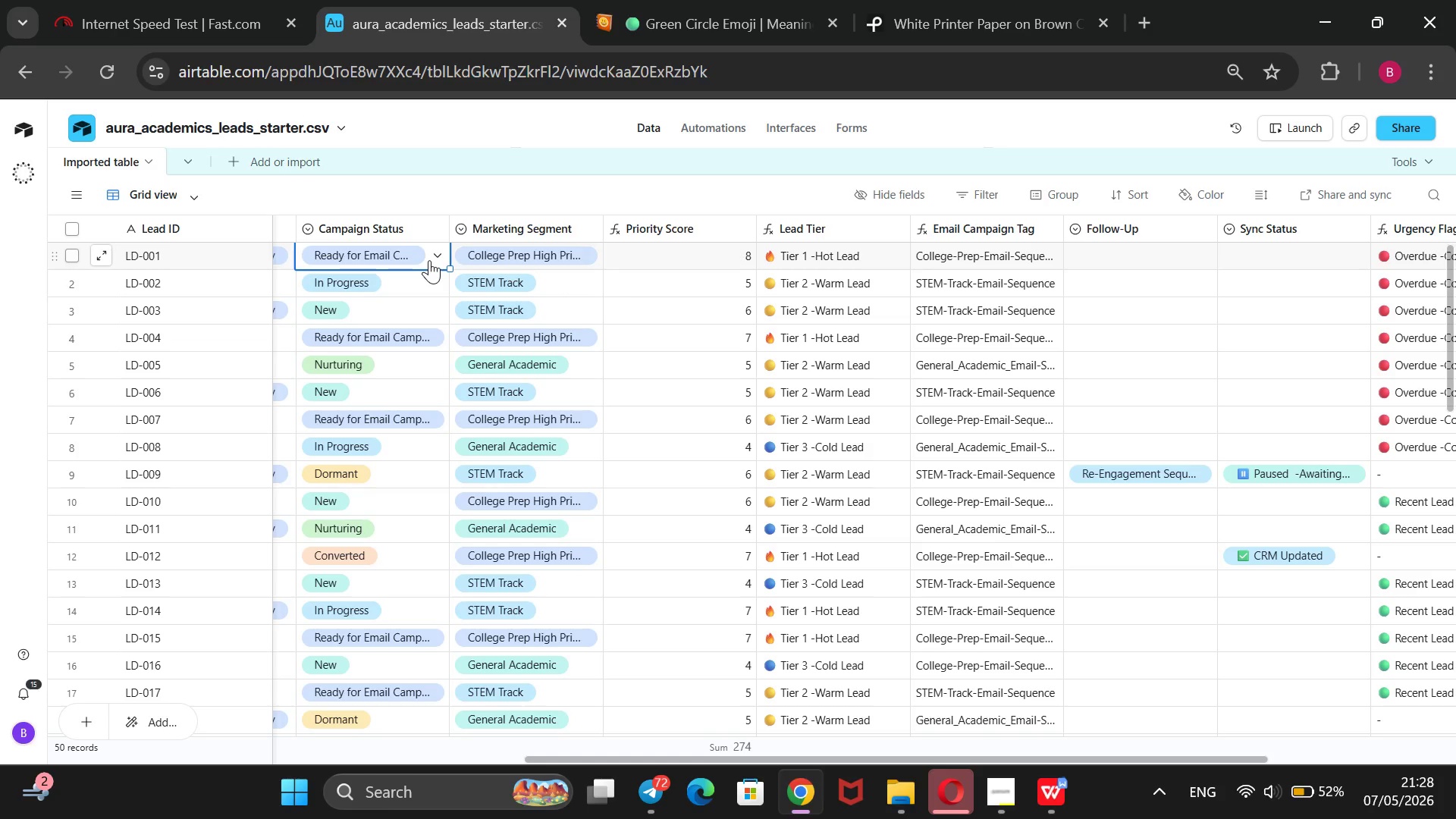 
key(ArrowDown)
 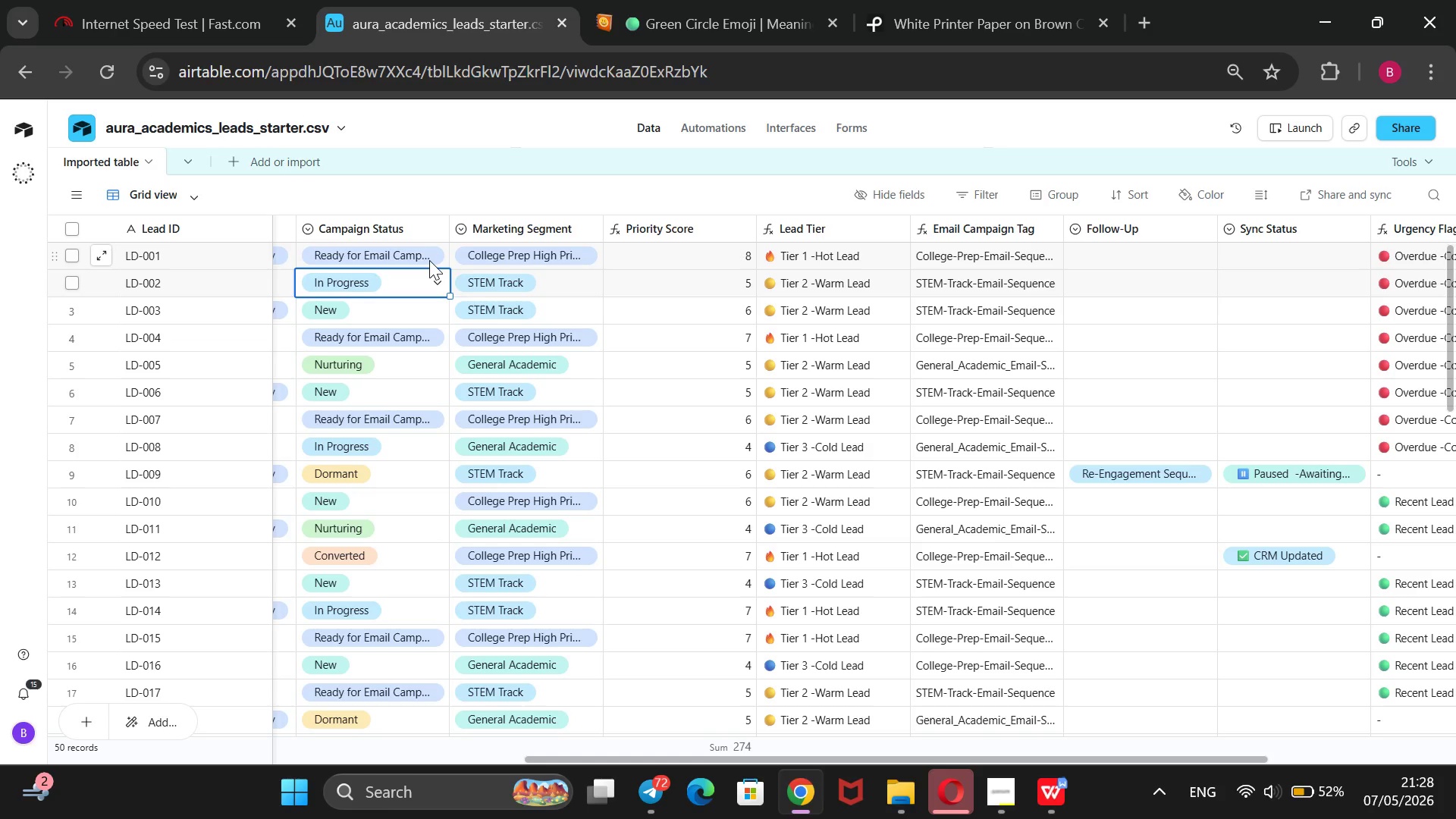 
key(ArrowUp)
 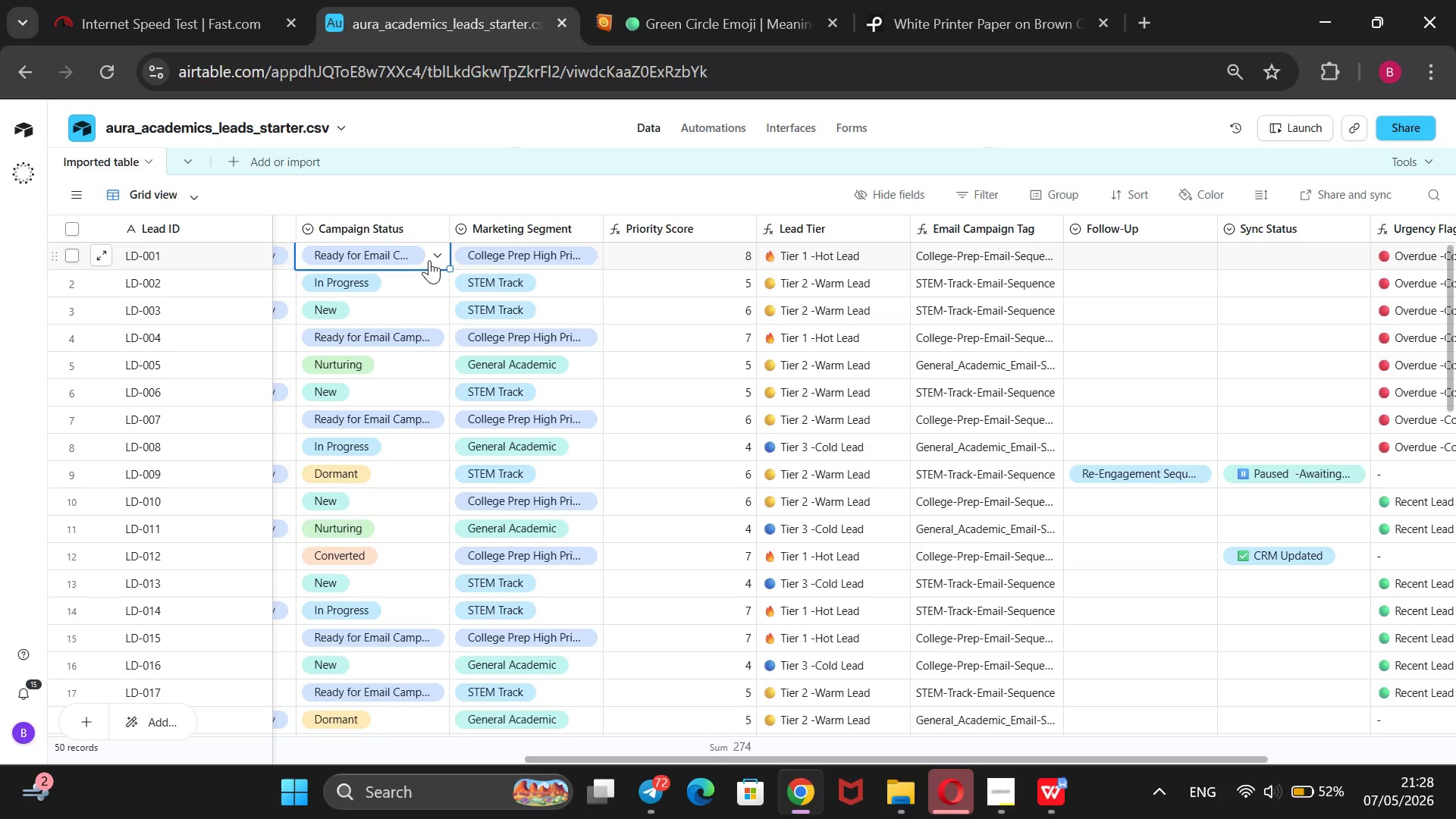 
key(Enter)
 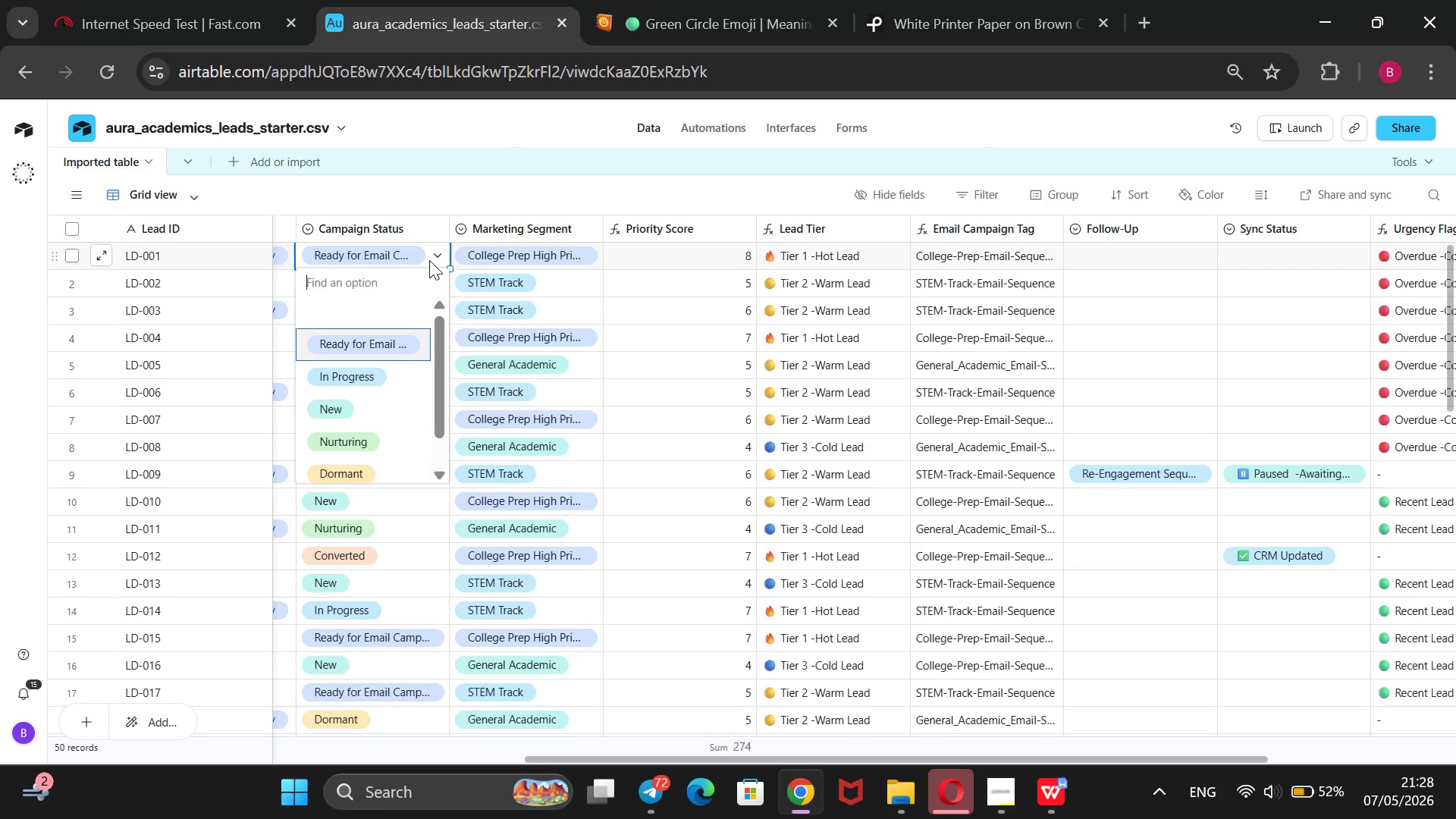 
key(ArrowDown)
 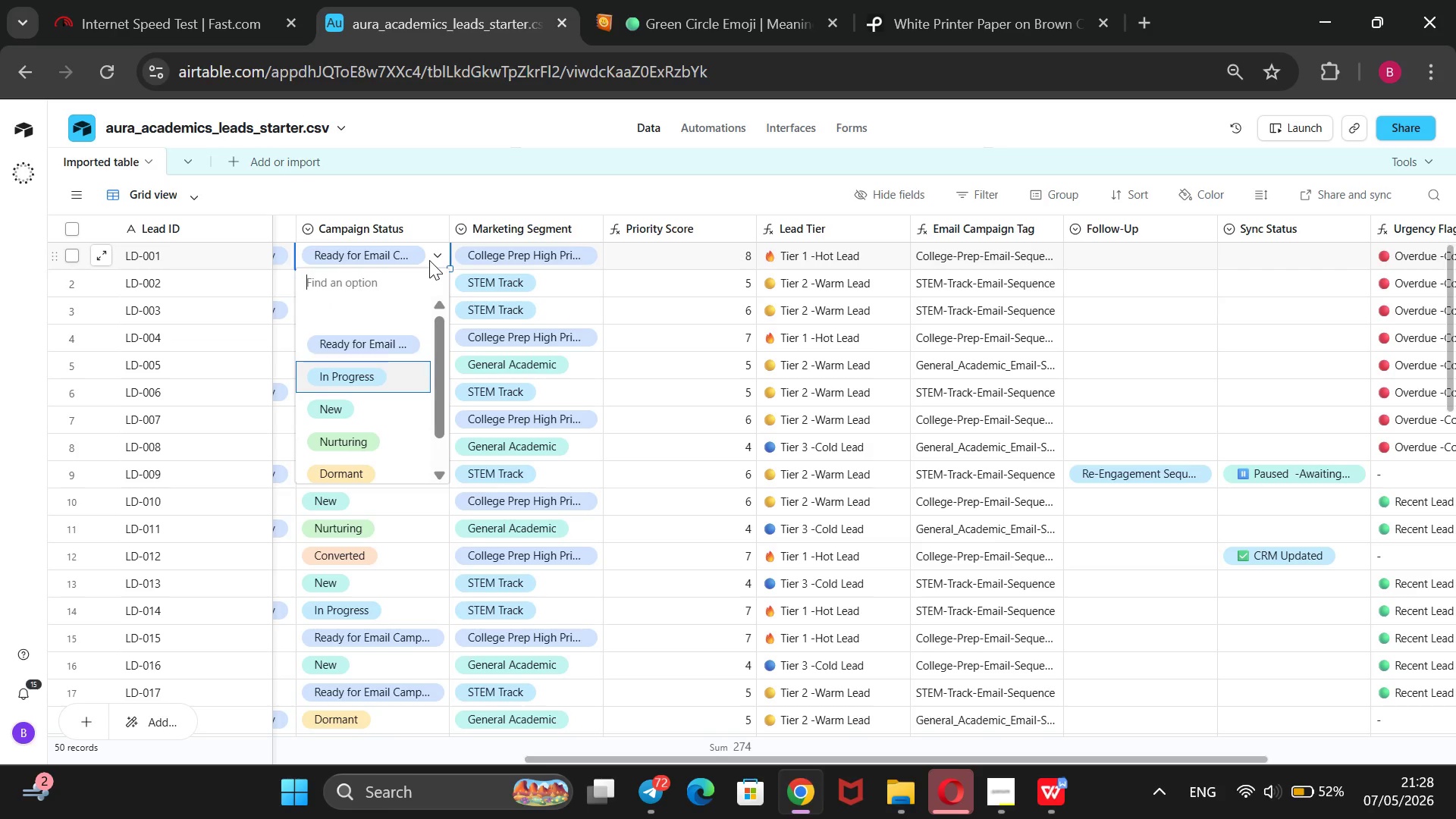 
key(Enter)
 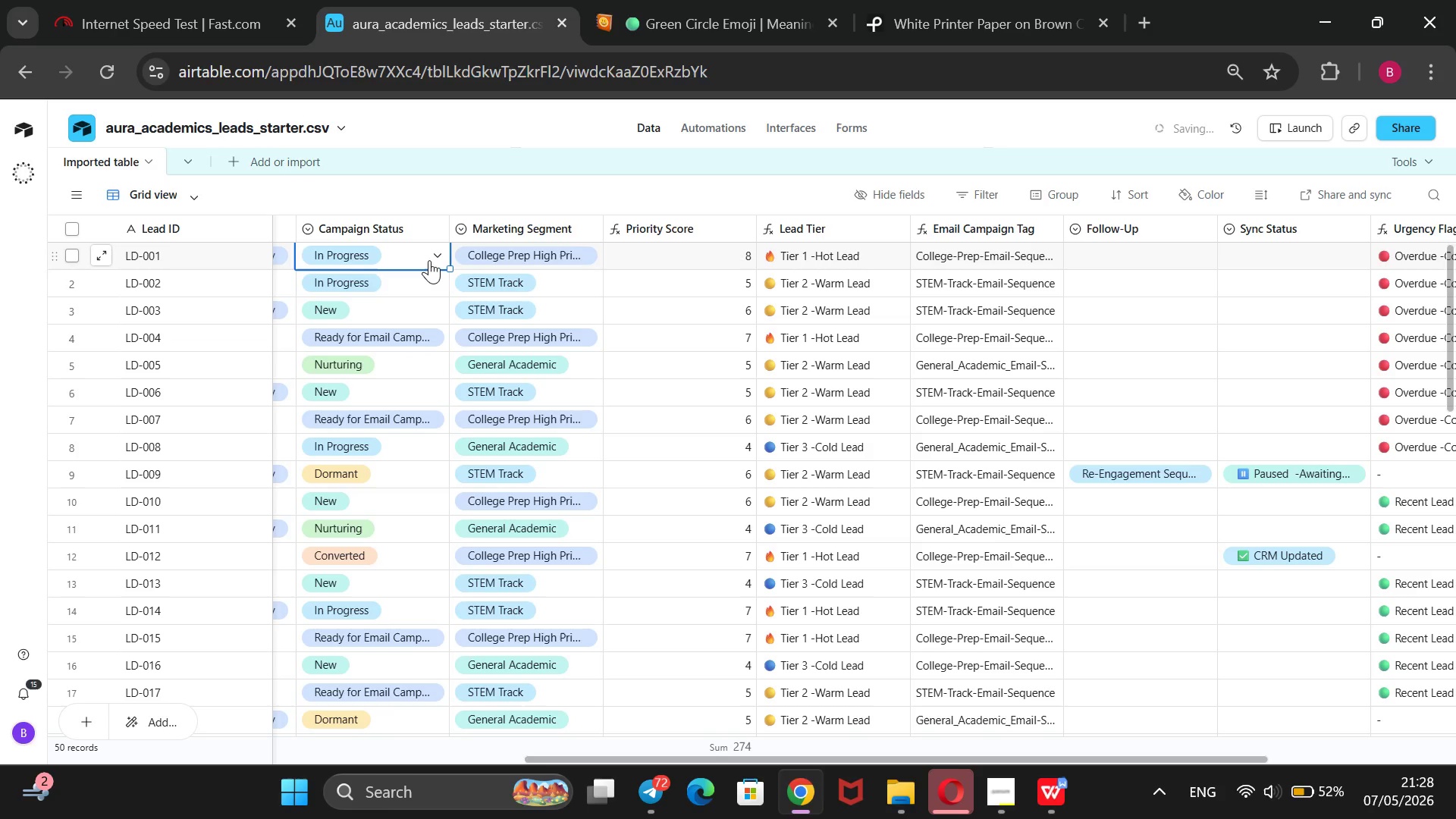 
key(Enter)
 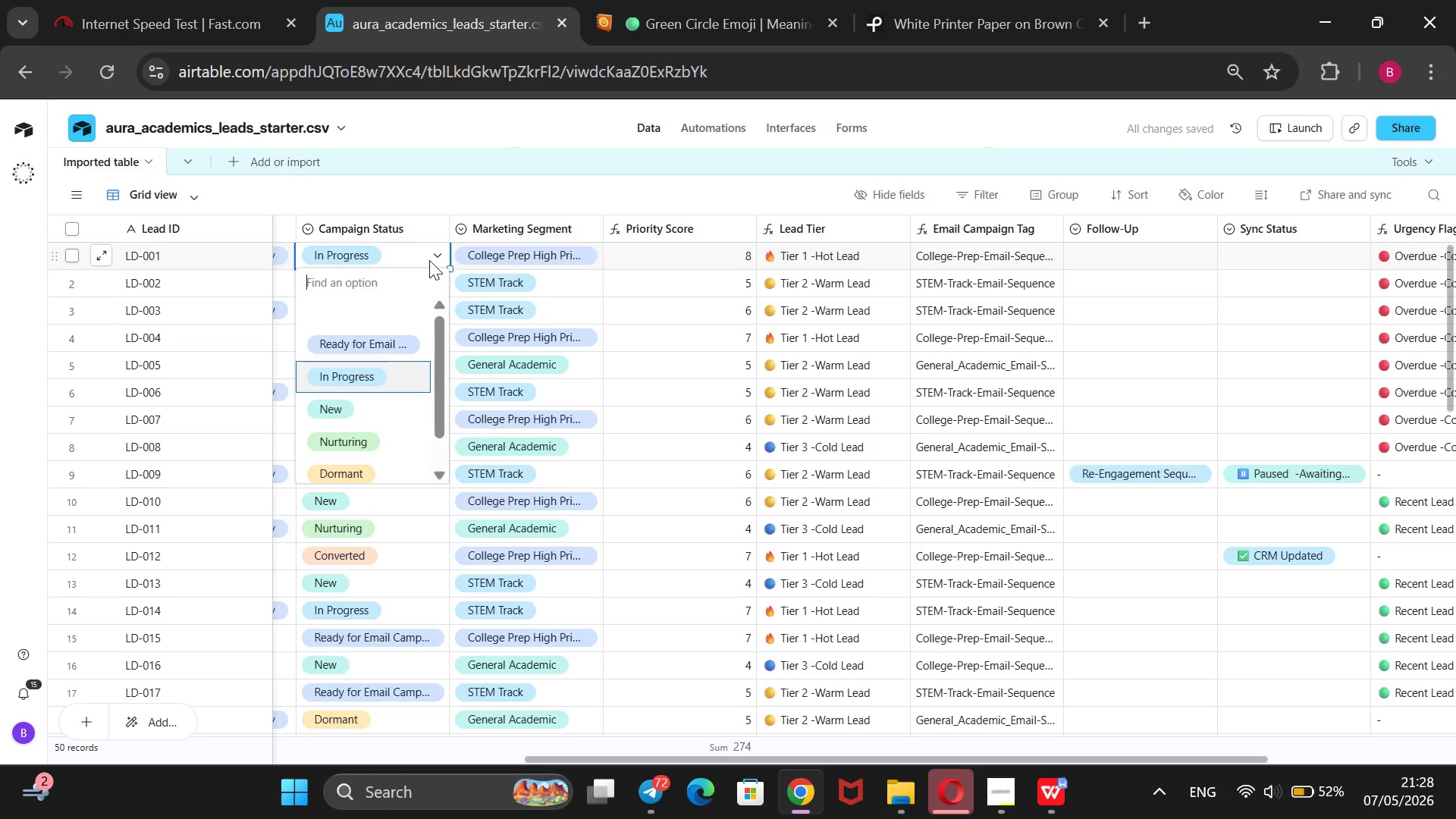 
key(ArrowDown)
 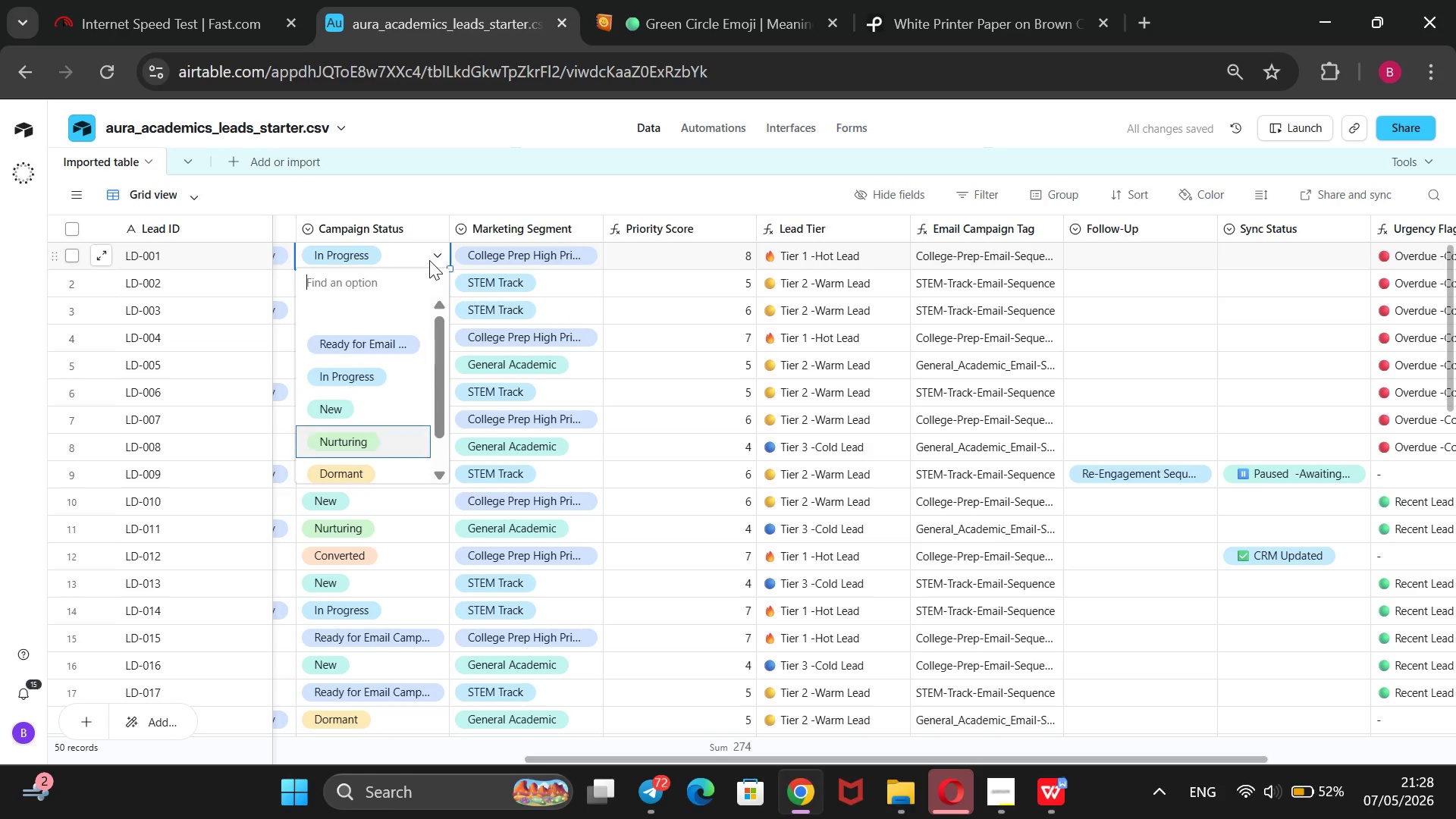 
key(ArrowDown)
 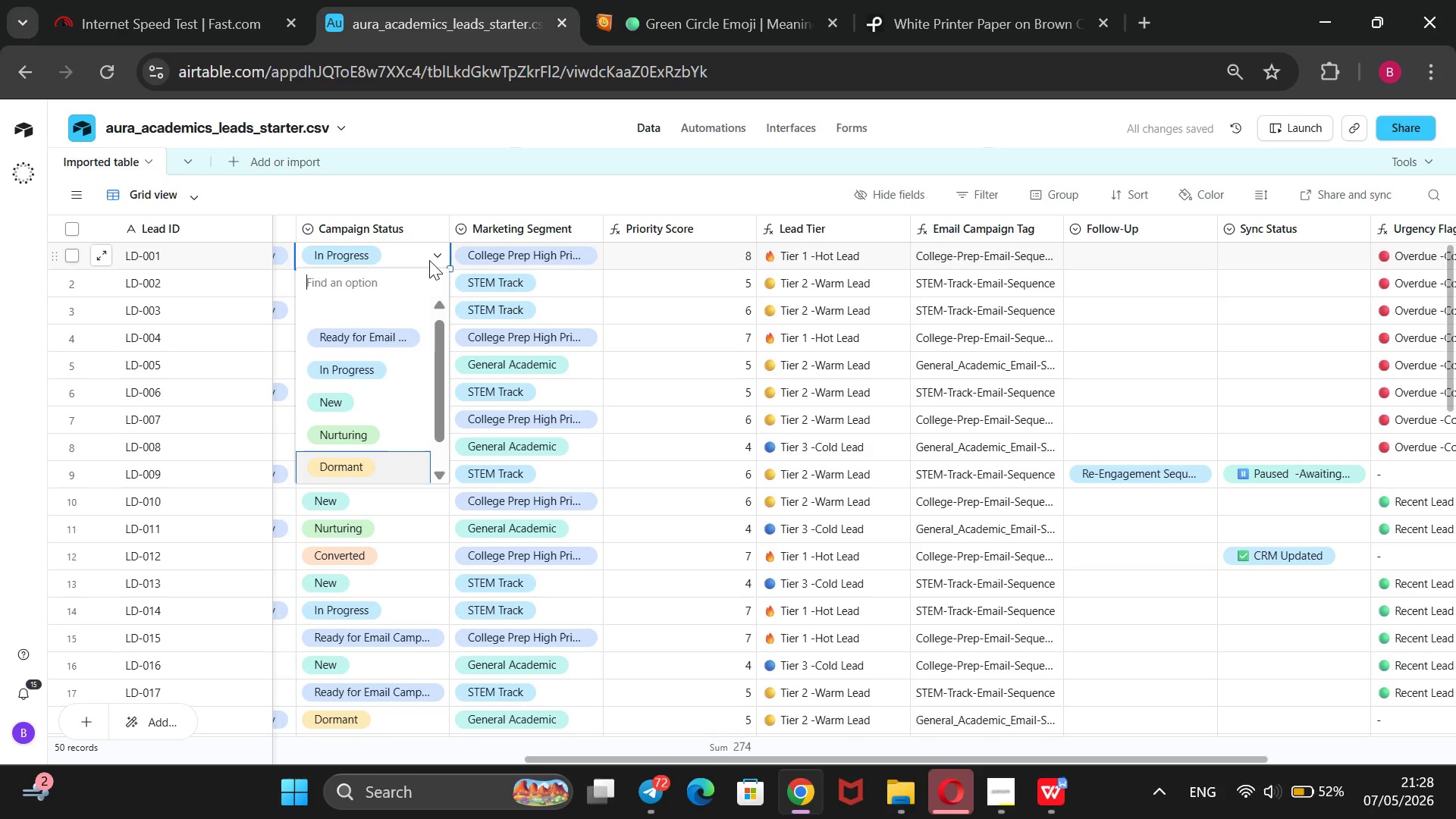 
key(ArrowDown)
 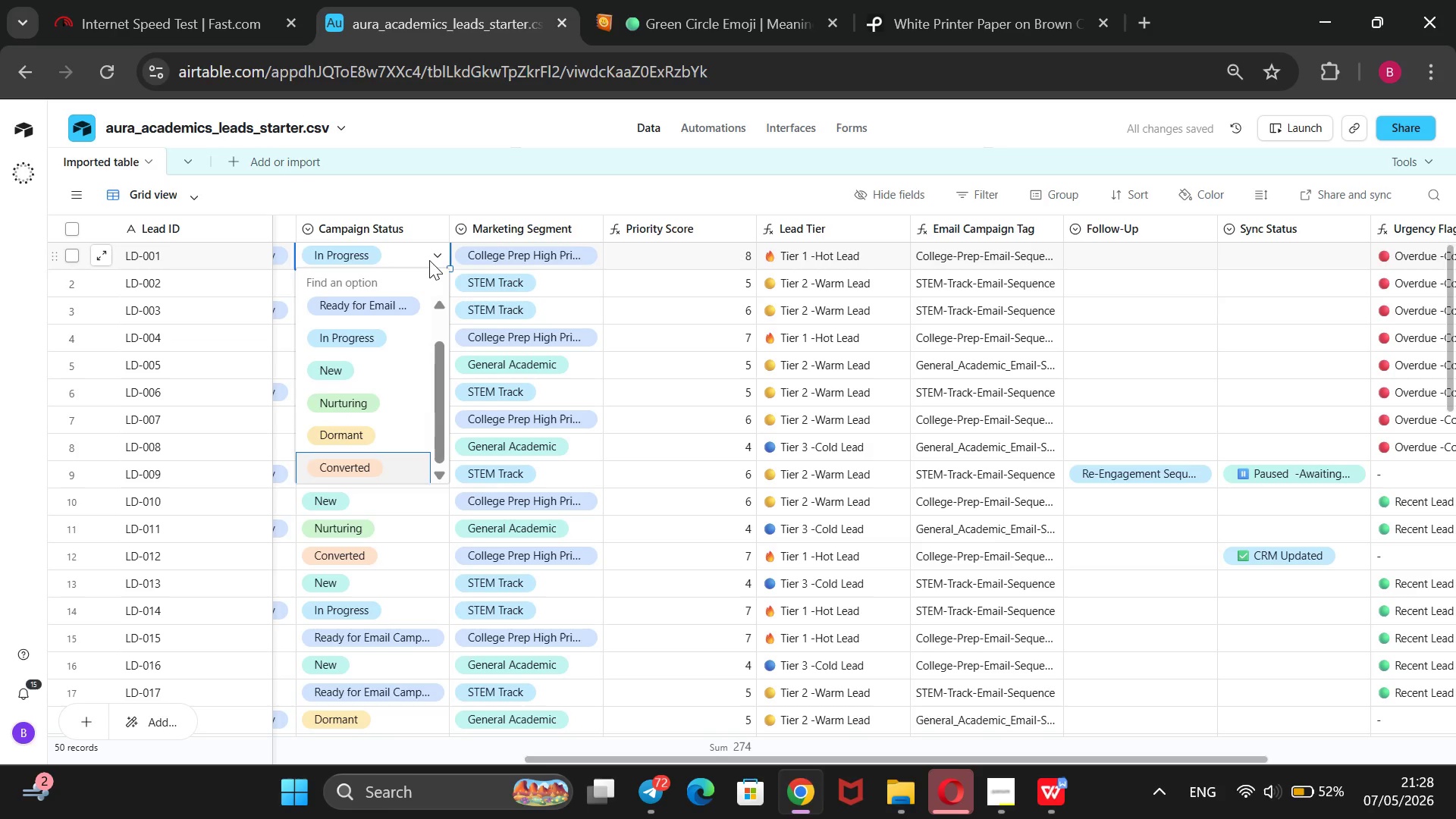 
key(ArrowDown)
 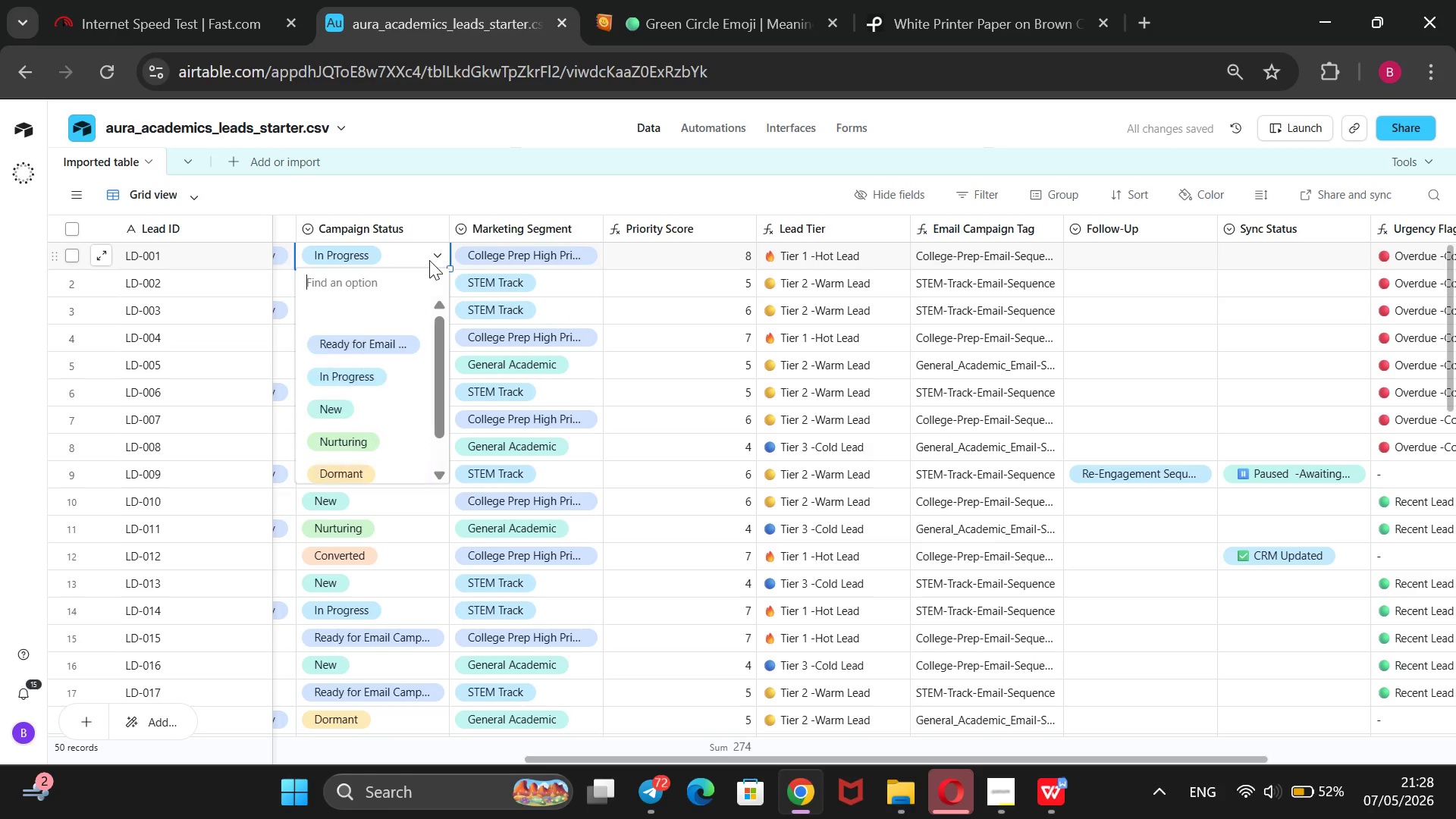 
key(ArrowDown)
 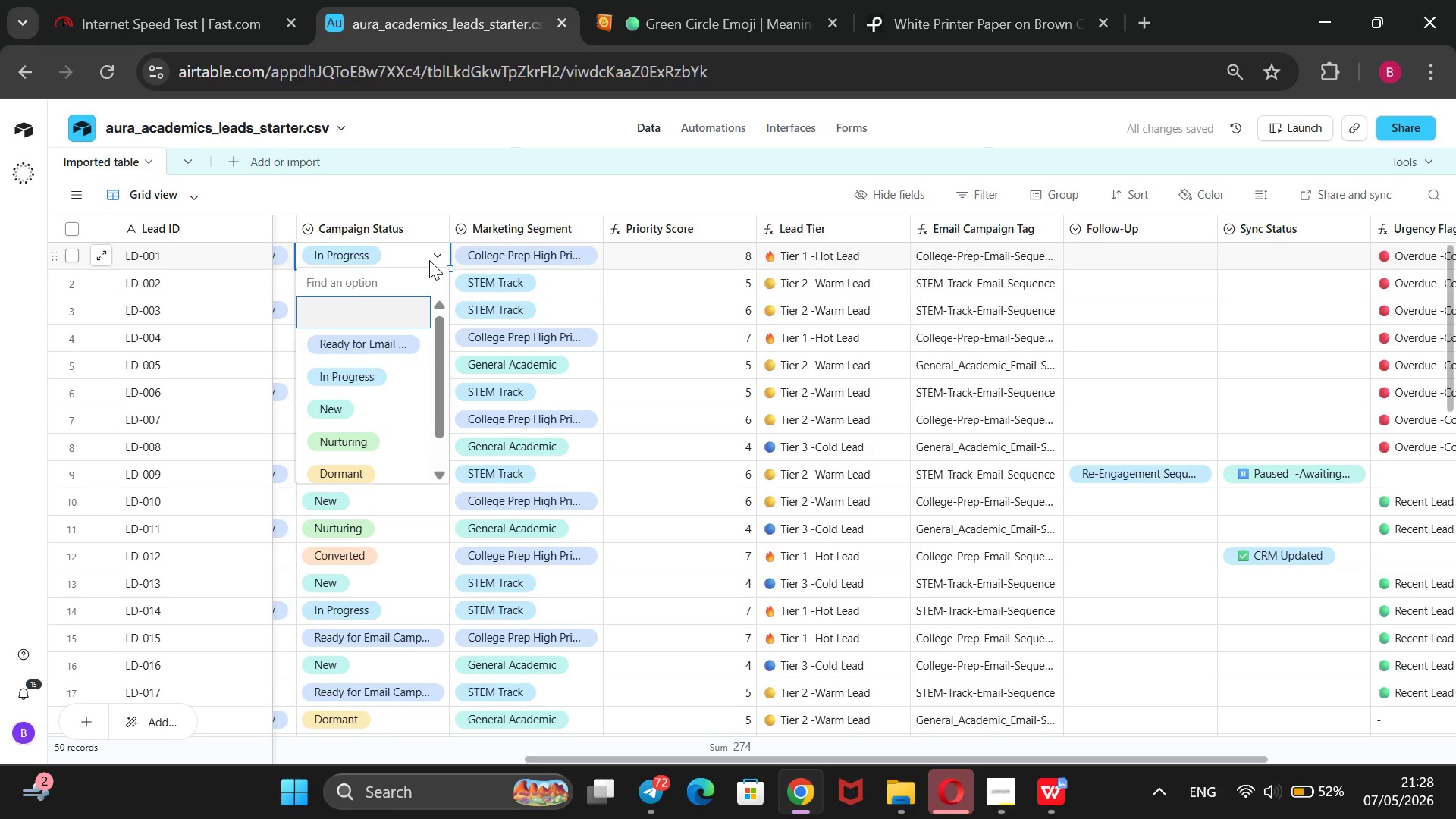 
key(ArrowDown)
 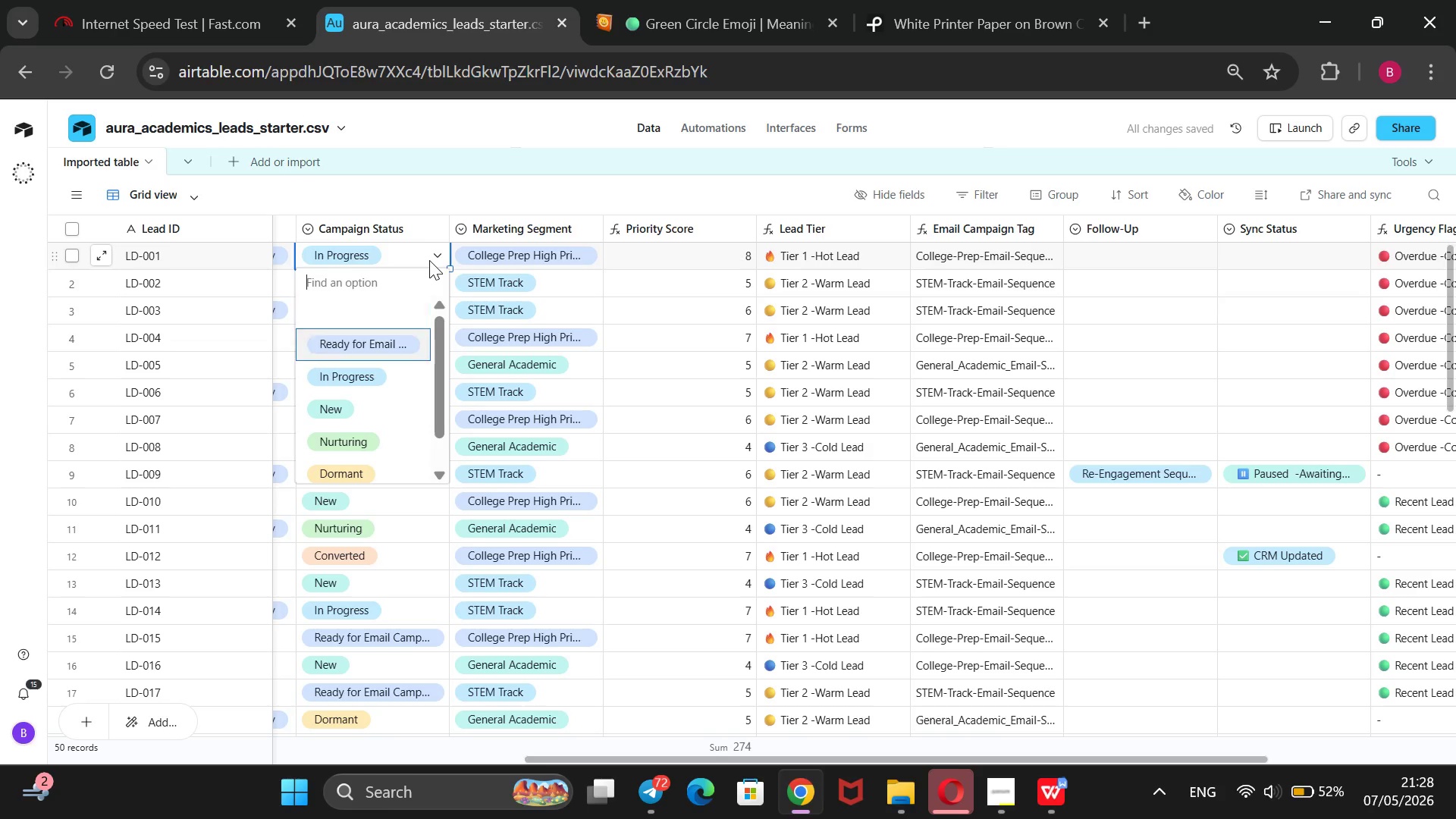 
key(ArrowDown)
 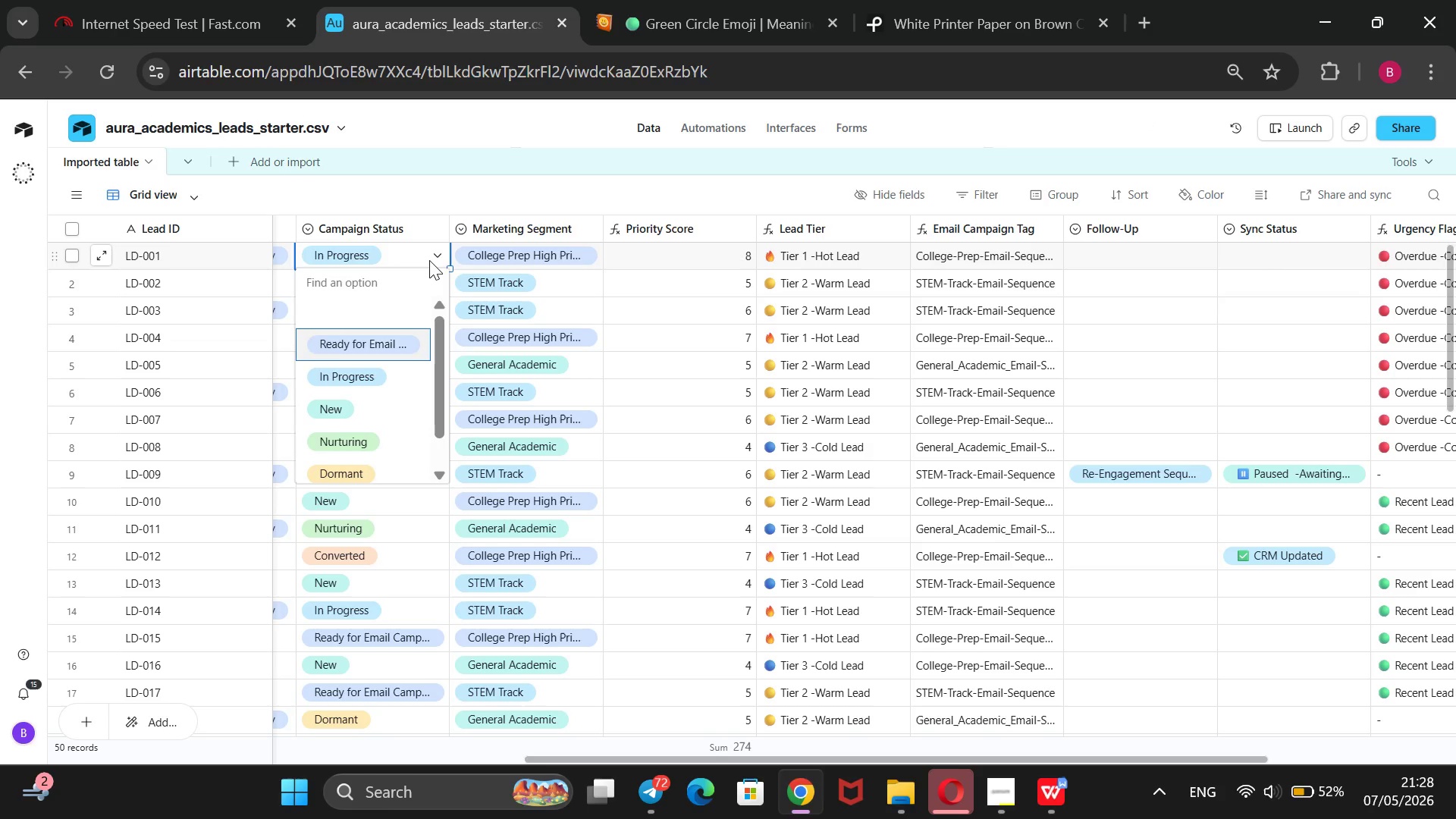 
key(Enter)
 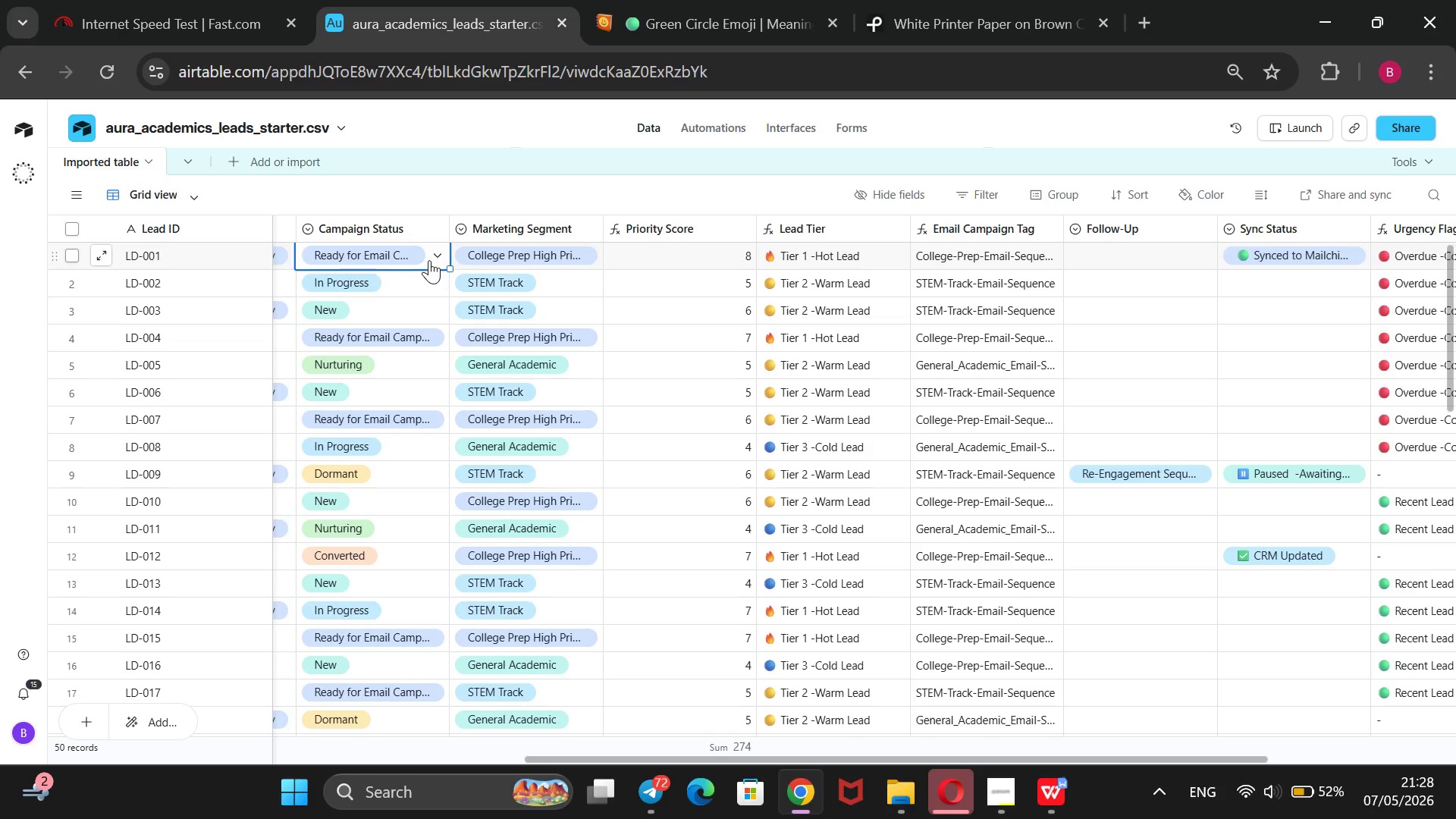 
wait(25.67)
 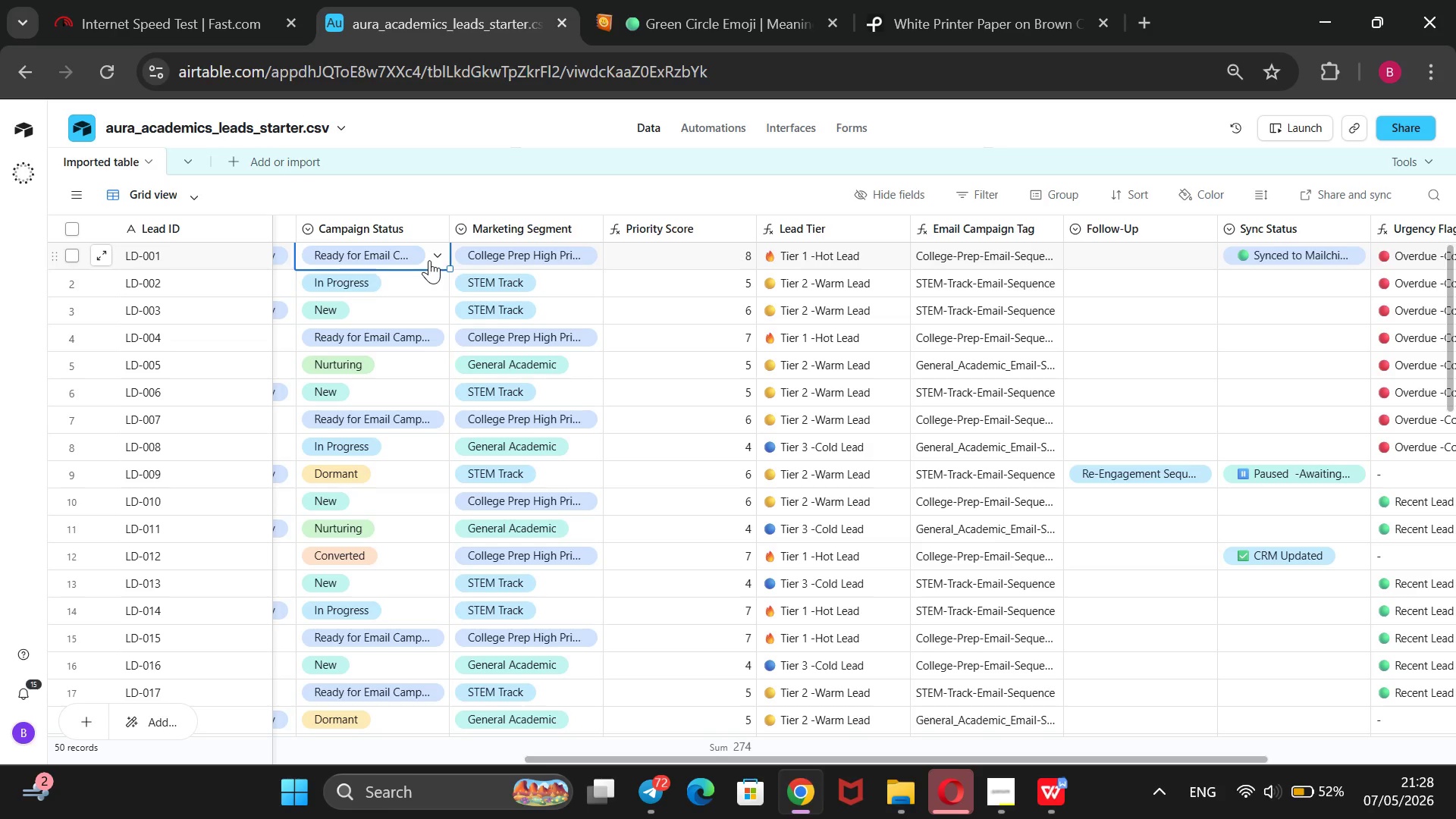 
right_click([1106, 225])
 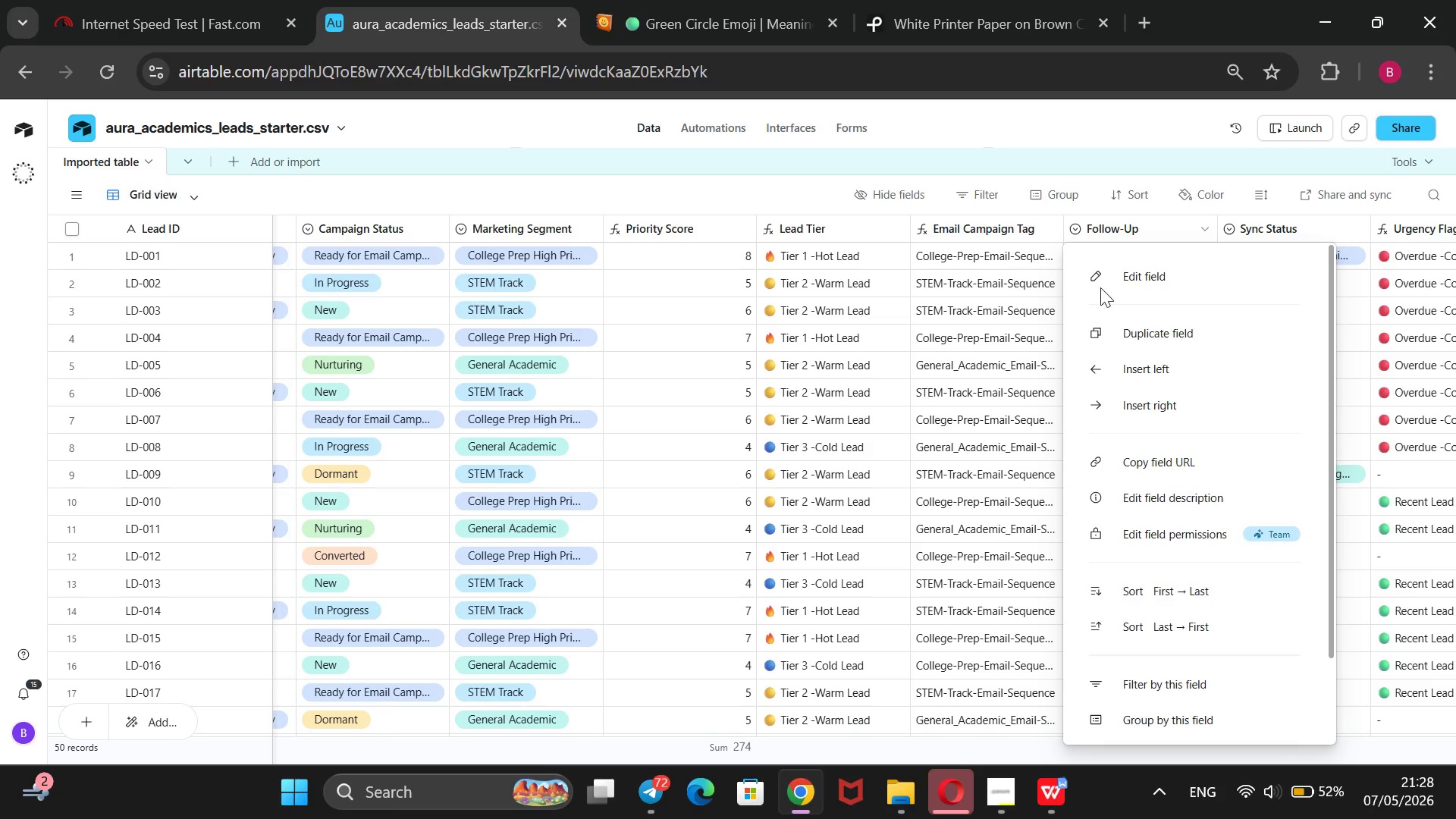 
wait(7.2)
 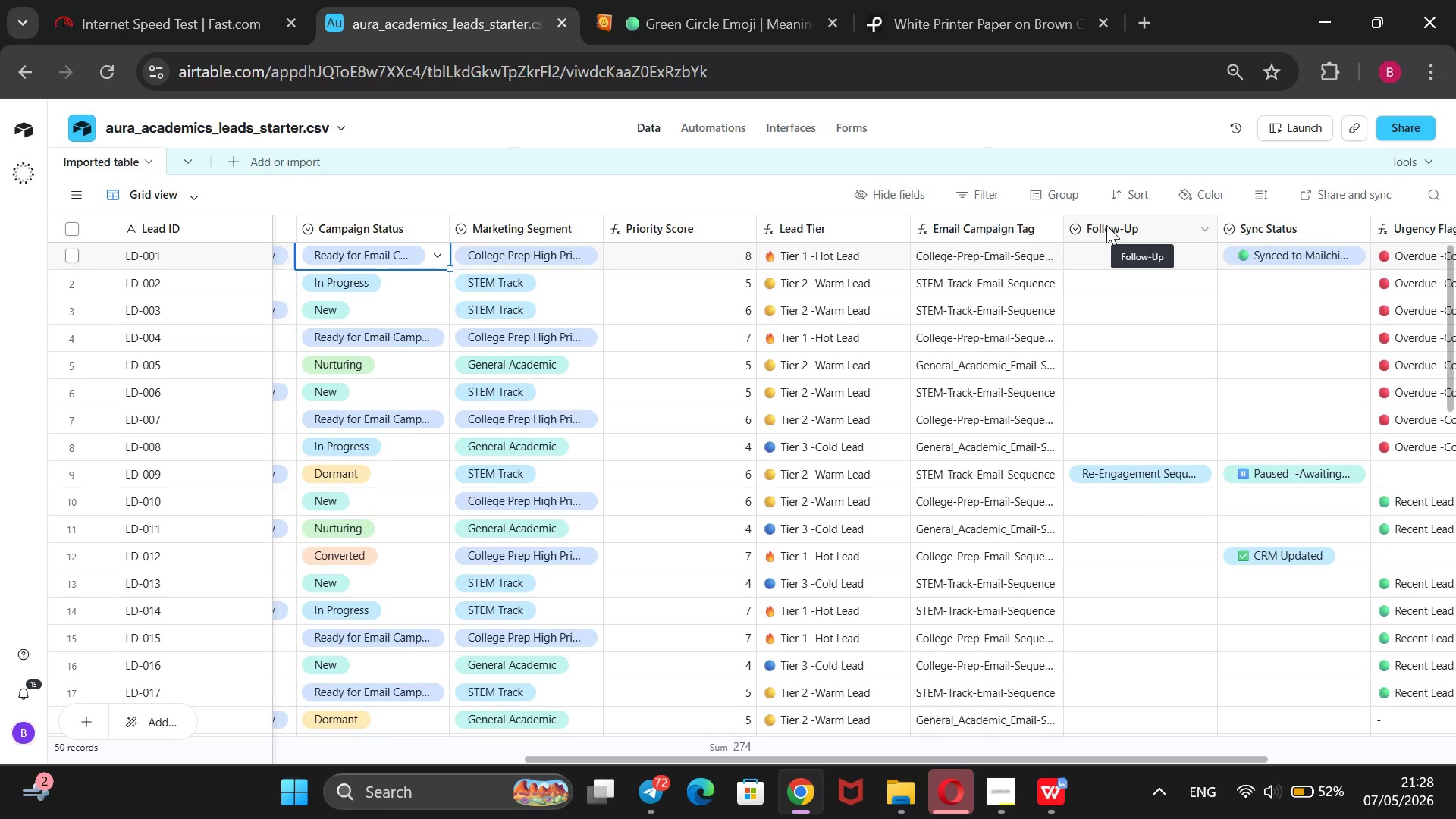 
left_click([1134, 277])
 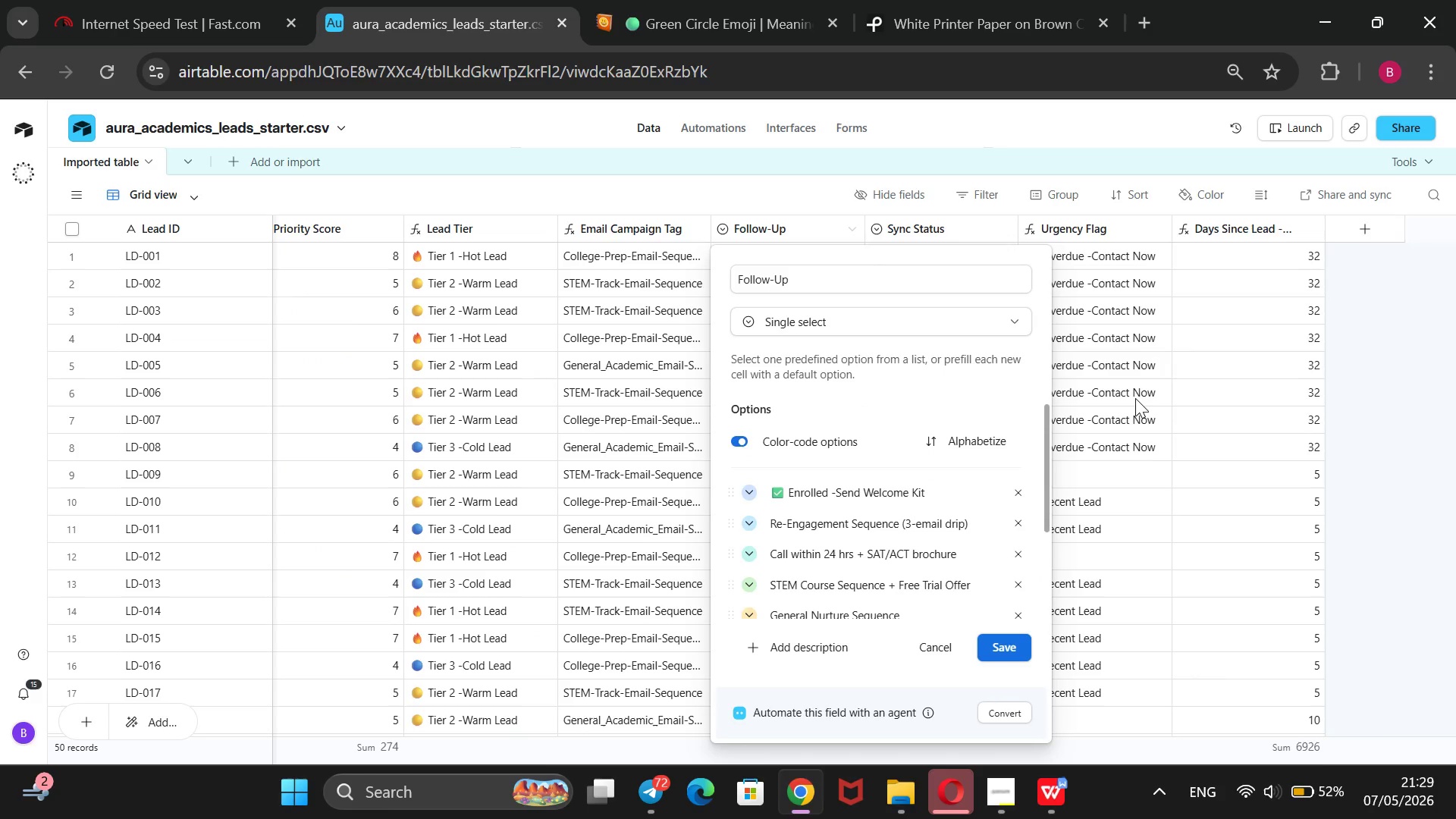 
wait(18.12)
 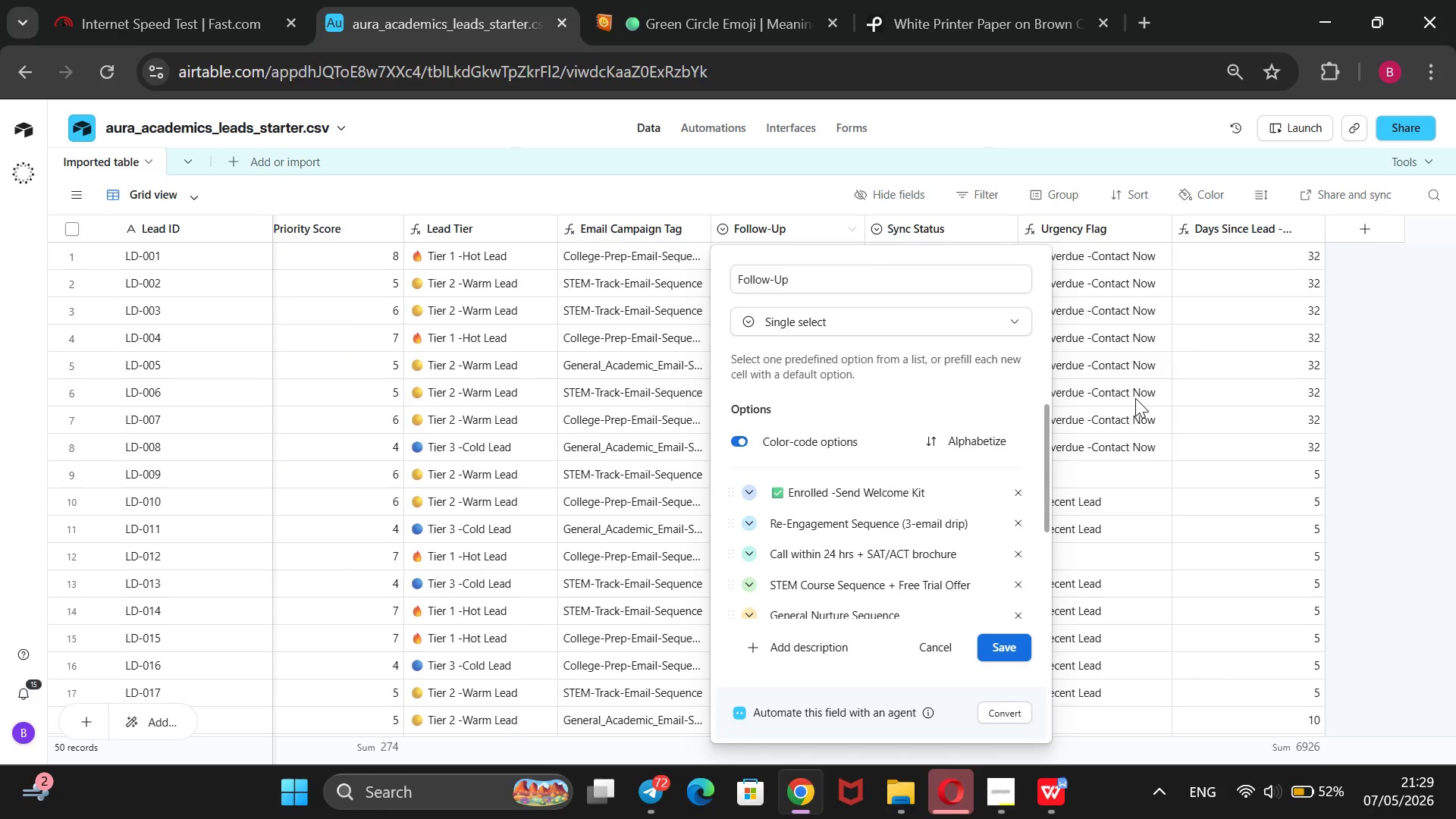 
scroll: coordinate [1044, 506], scroll_direction: down, amount: 1.0
 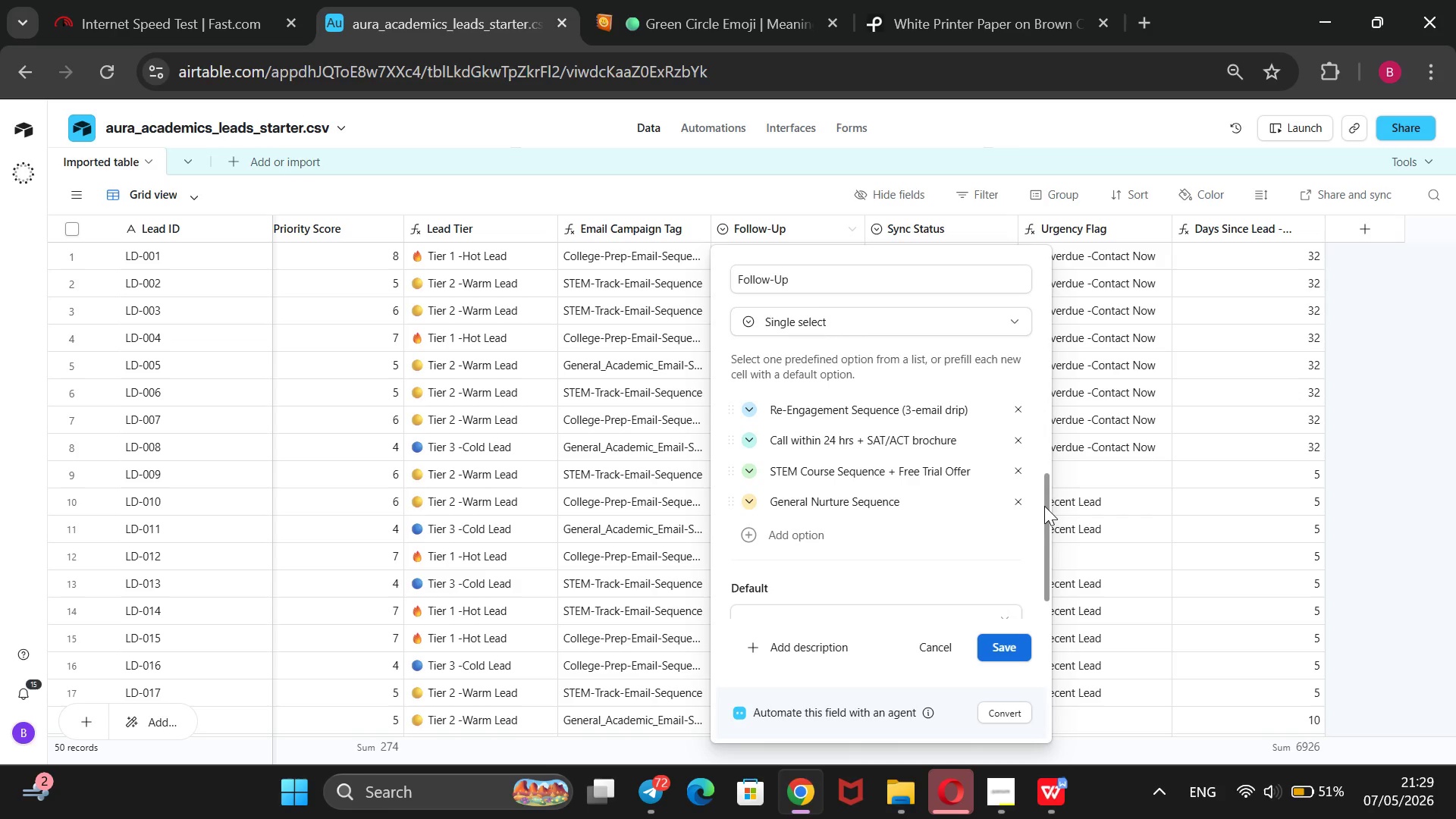 
wait(7.47)
 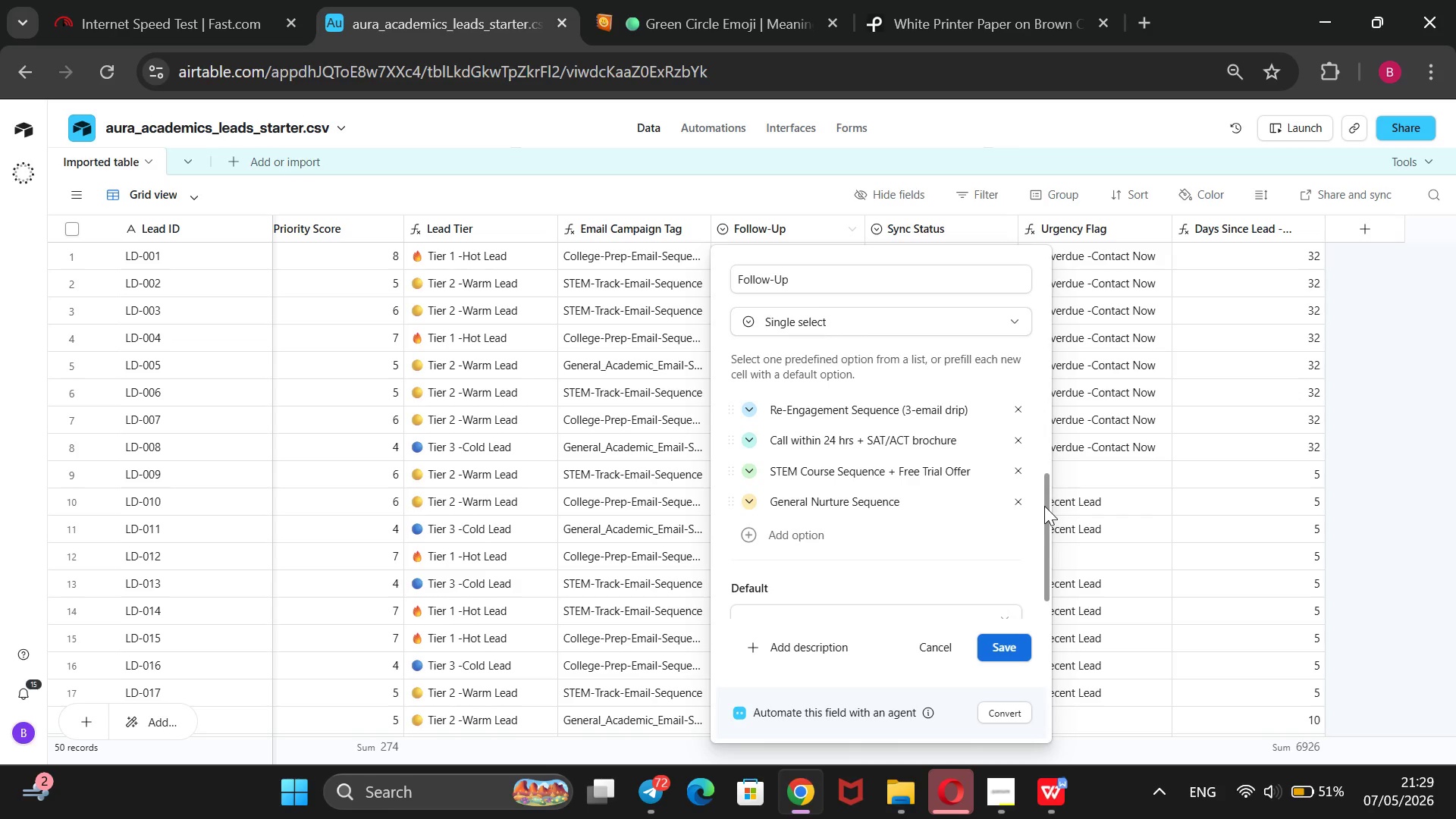 
scroll: coordinate [1044, 506], scroll_direction: none, amount: 0.0
 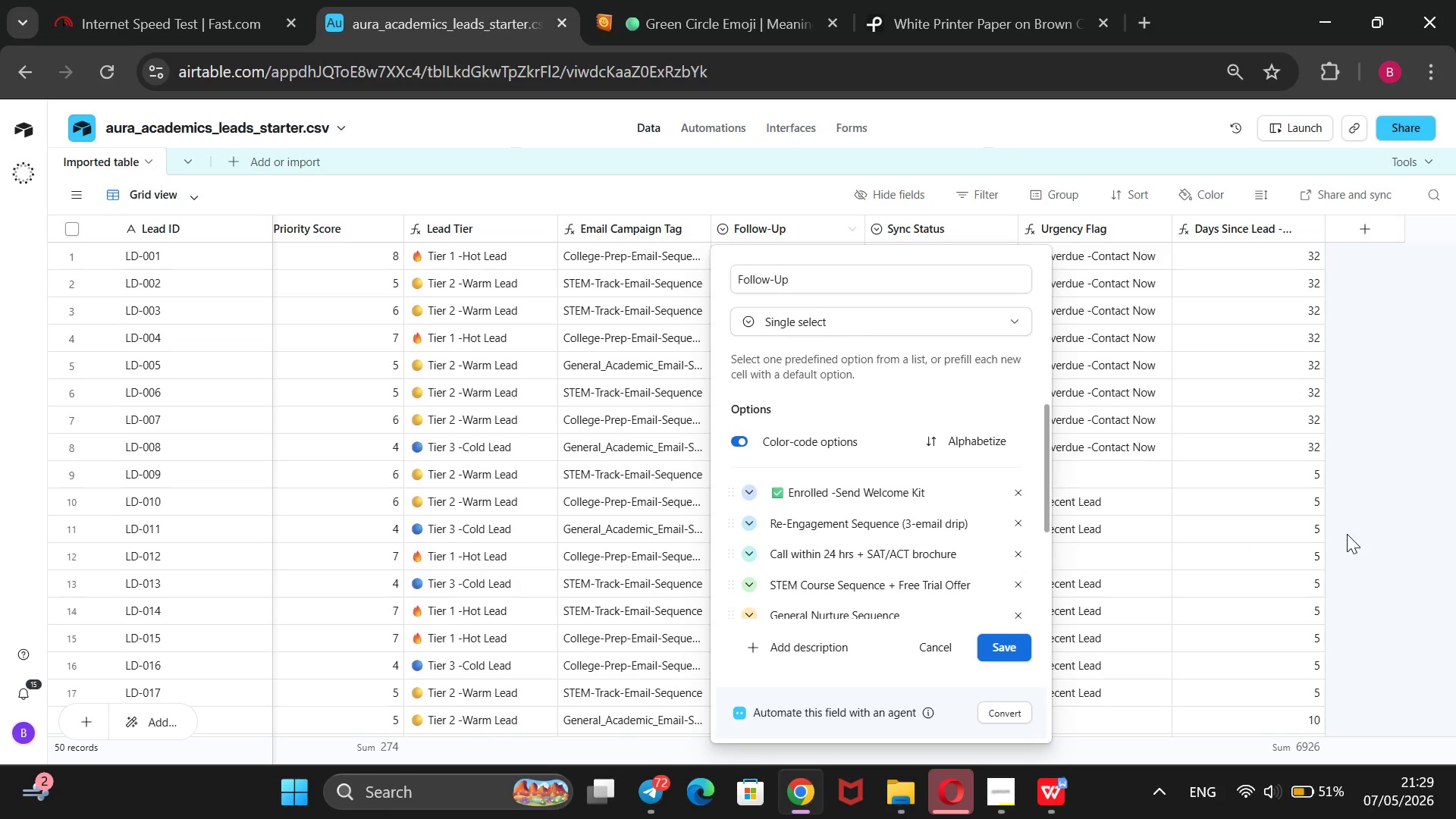 
wait(11.87)
 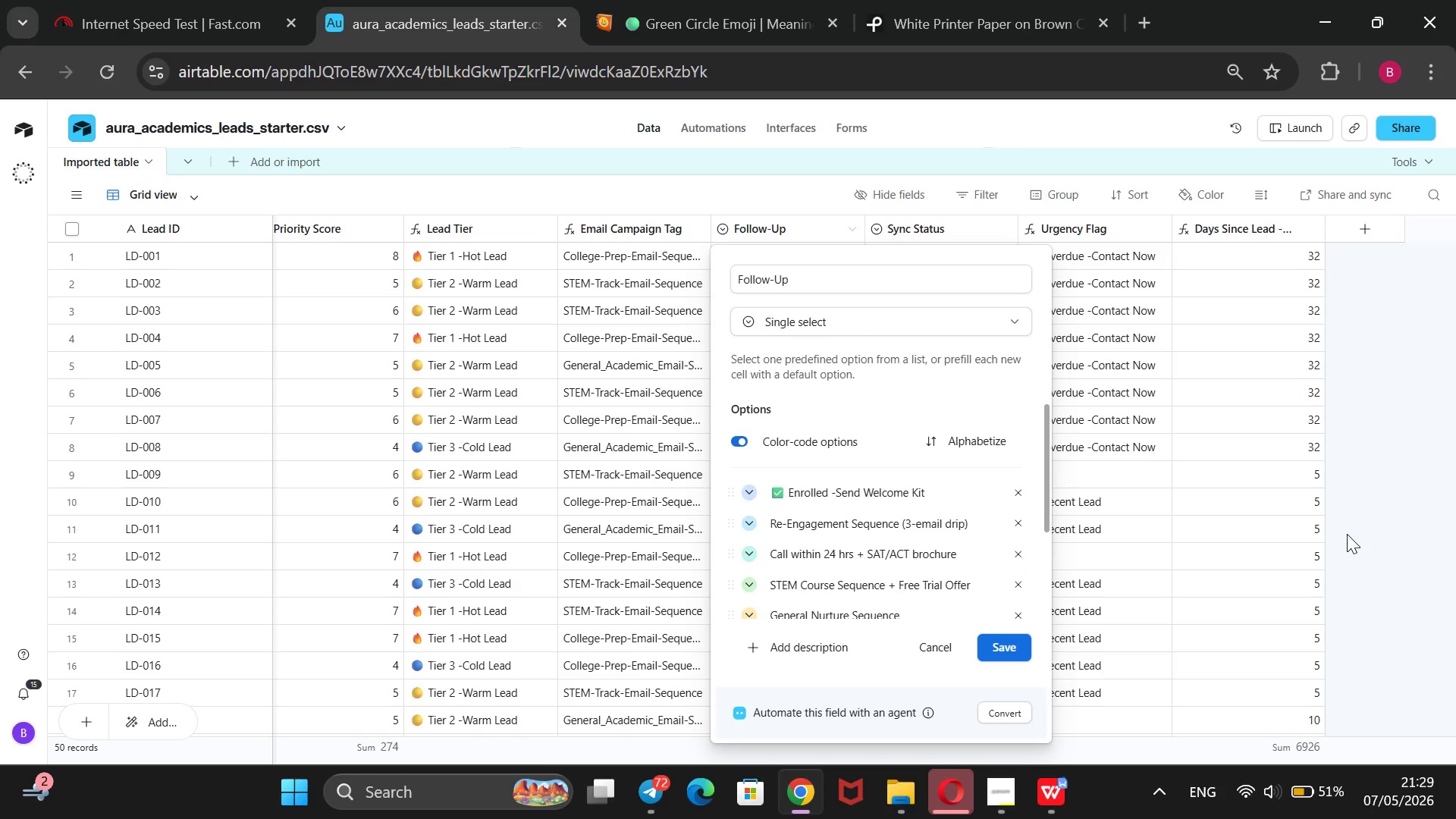 
left_click([1377, 510])
 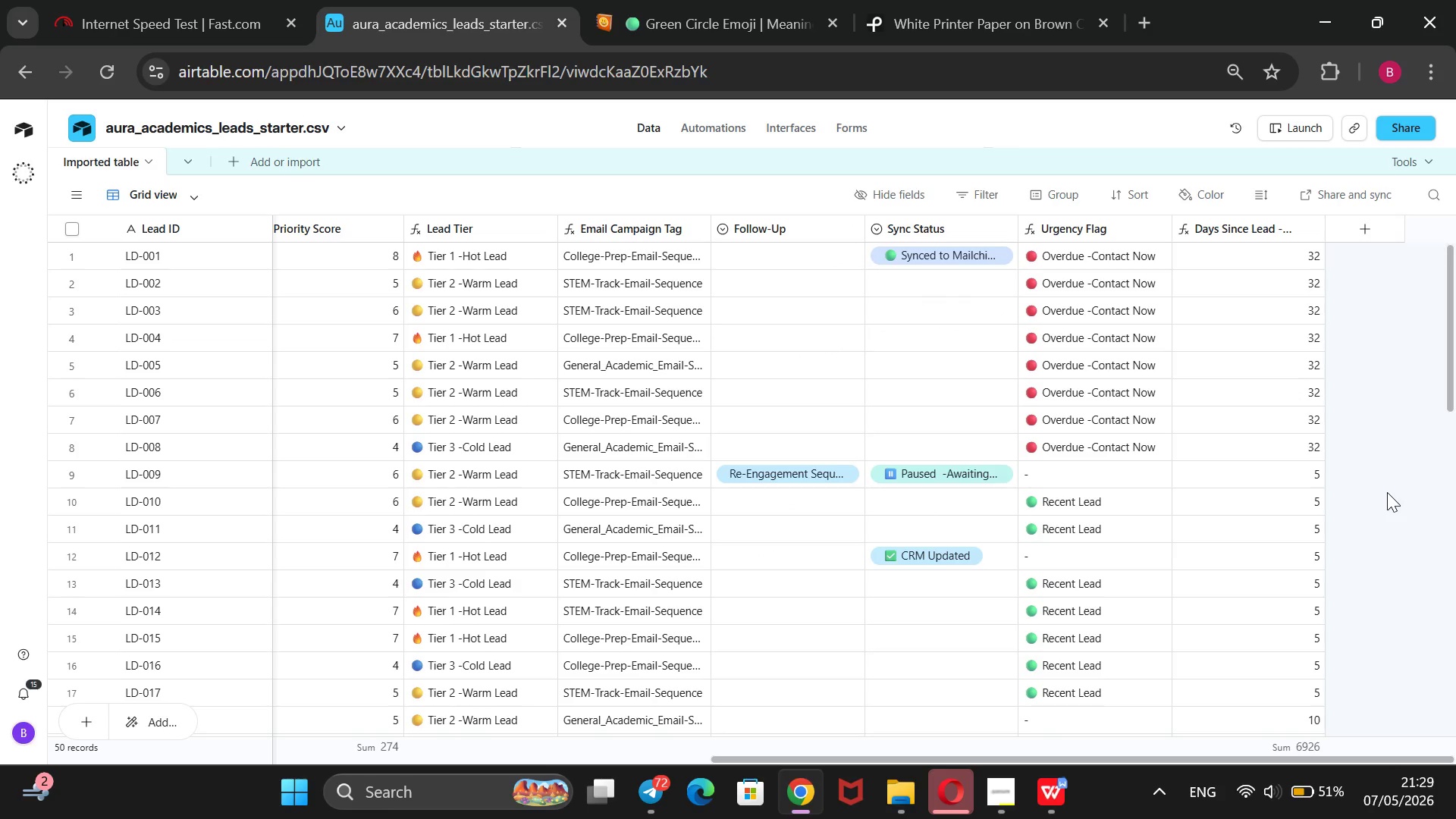 
wait(9.52)
 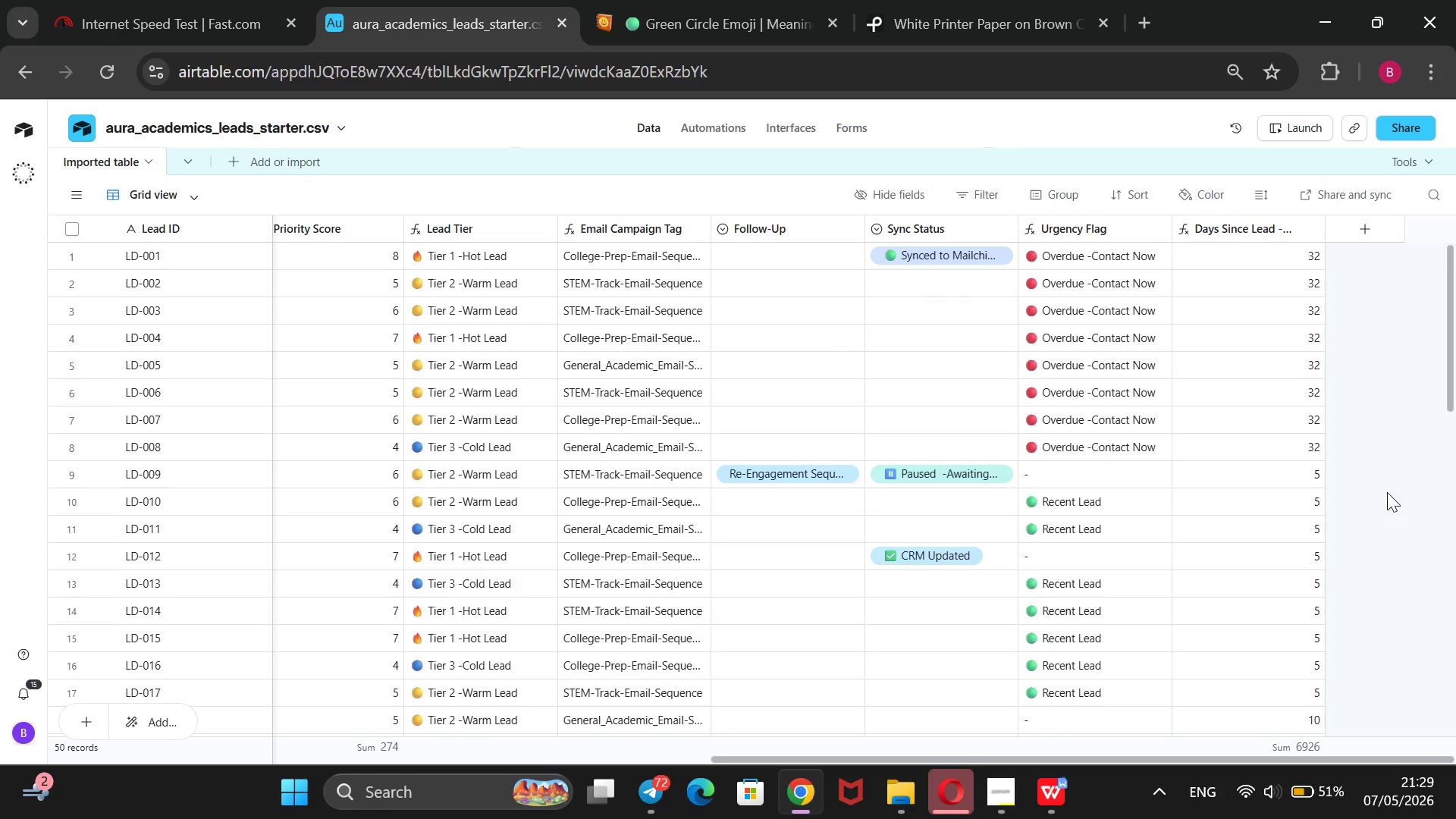 
right_click([966, 225])
 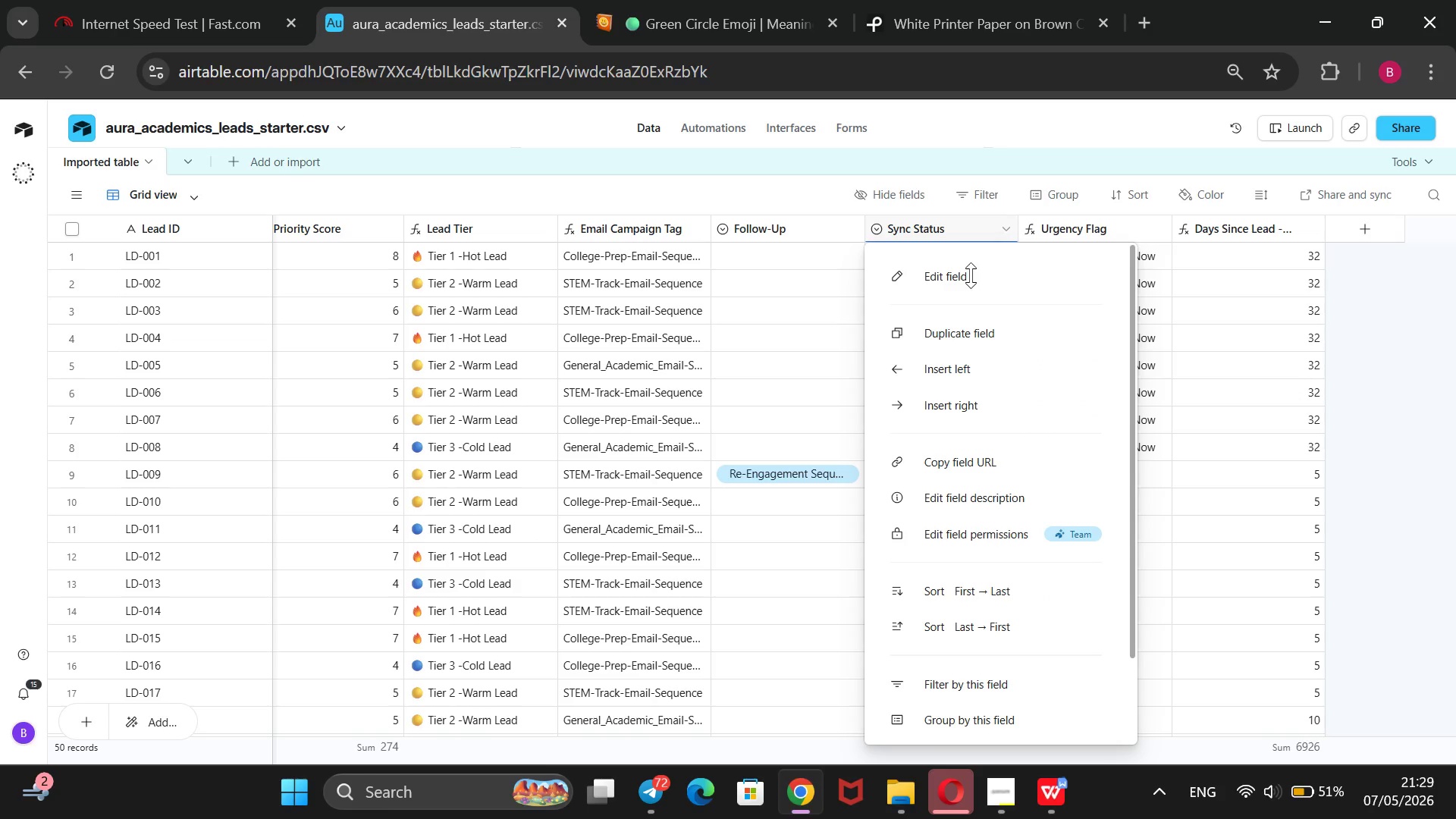 
left_click([973, 278])
 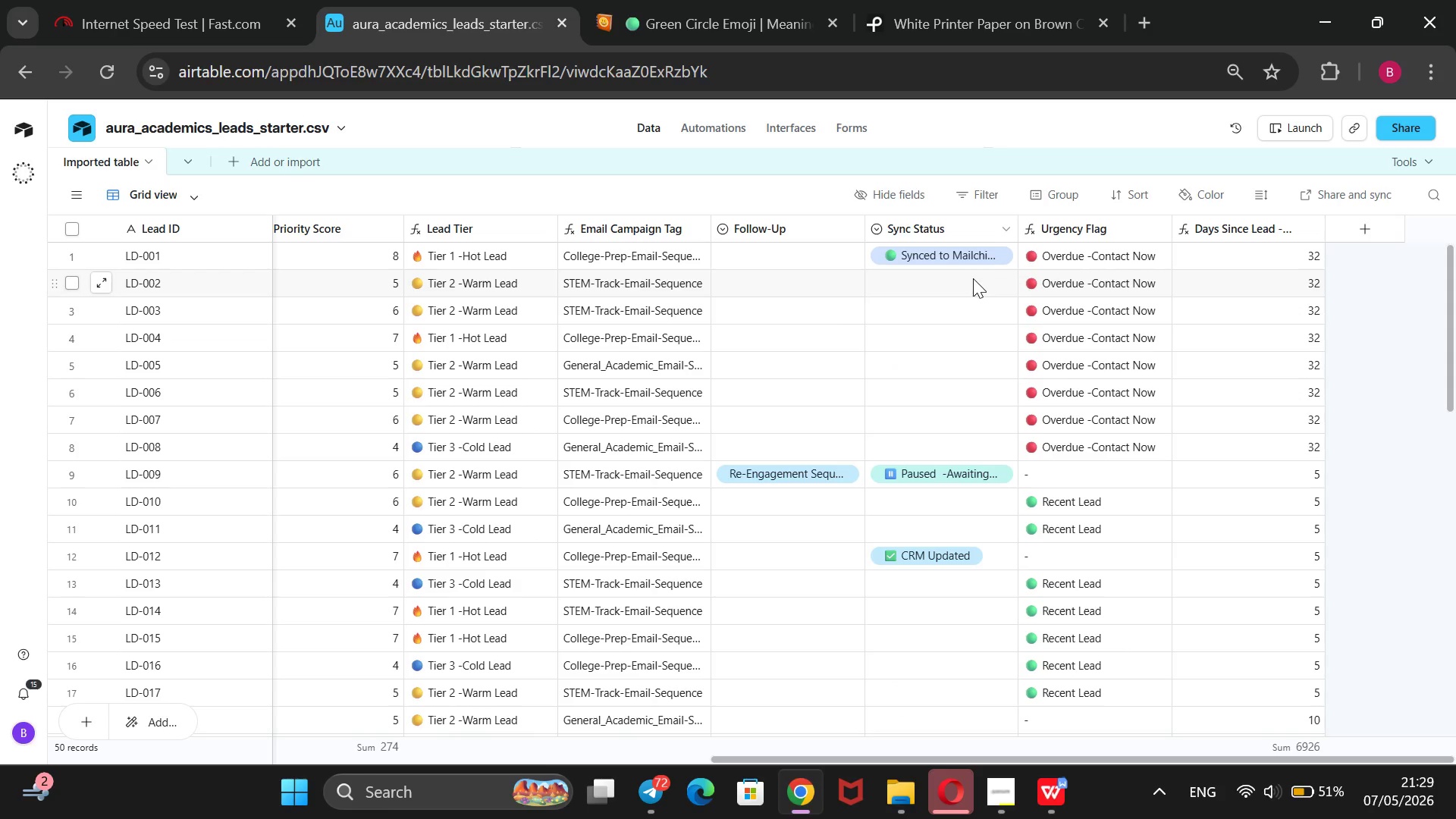 
wait(11.55)
 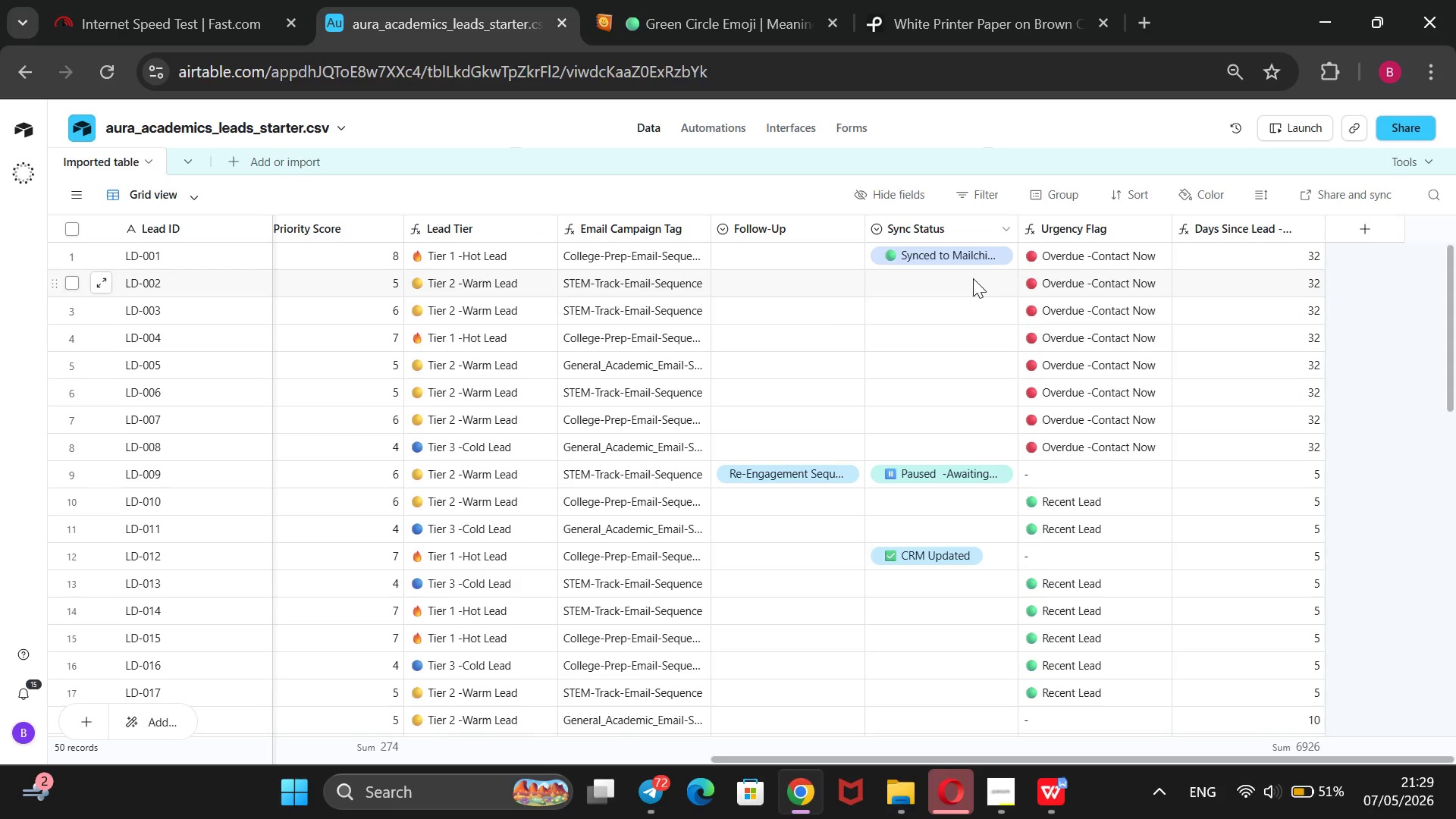 
scroll: coordinate [1201, 447], scroll_direction: none, amount: 0.0
 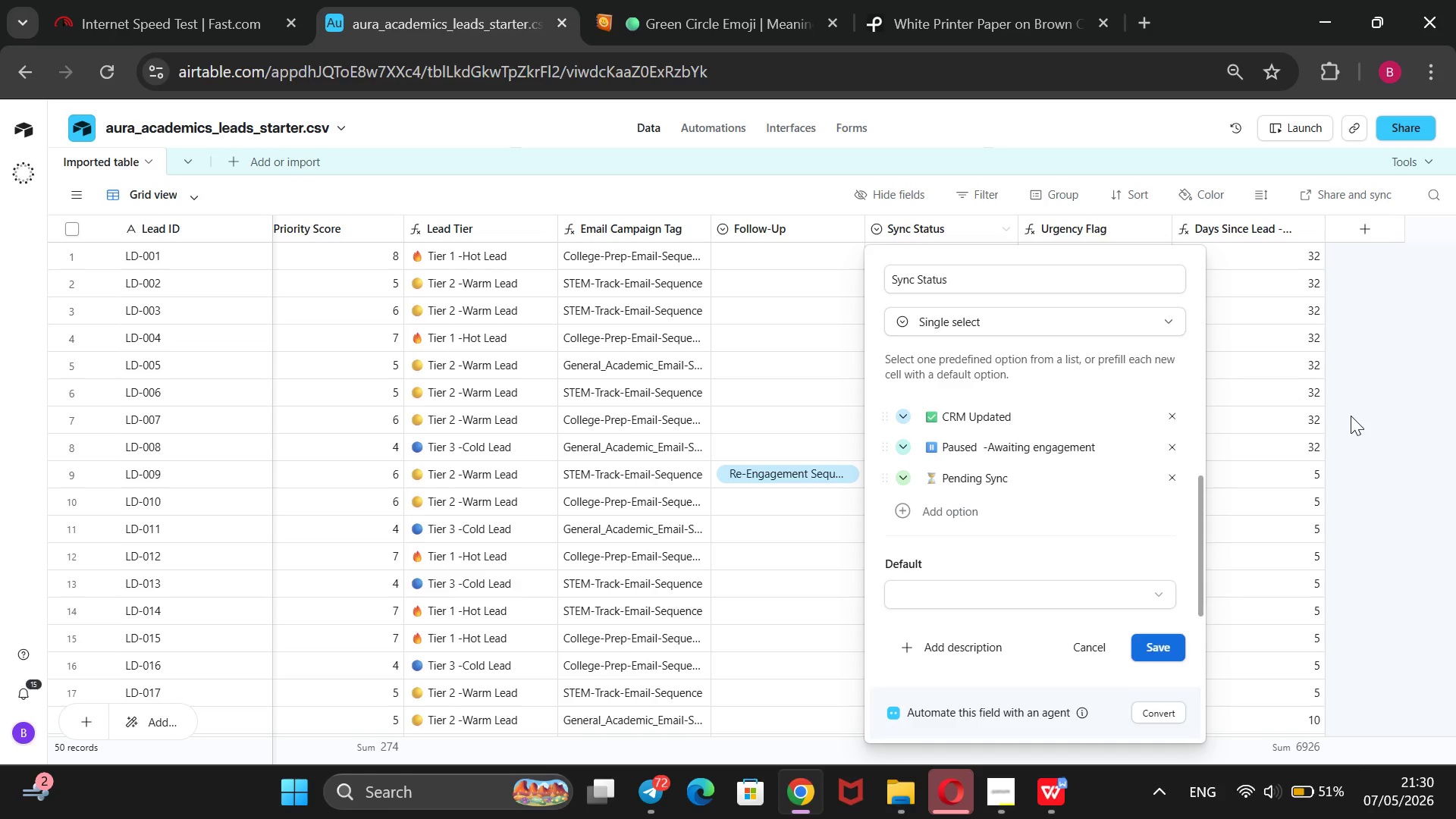 
wait(8.06)
 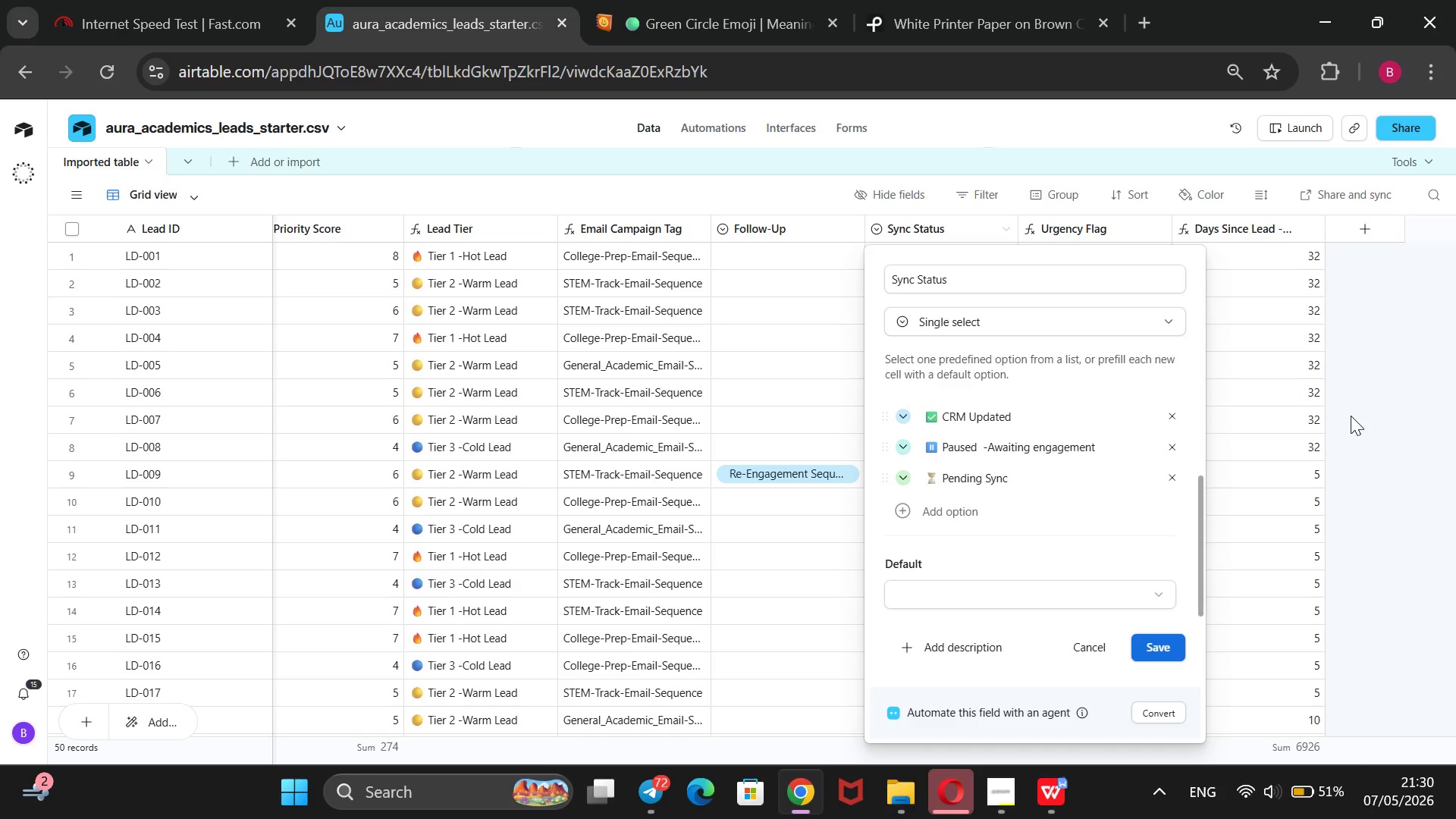 
scroll: coordinate [705, 338], scroll_direction: up, amount: 3.0
 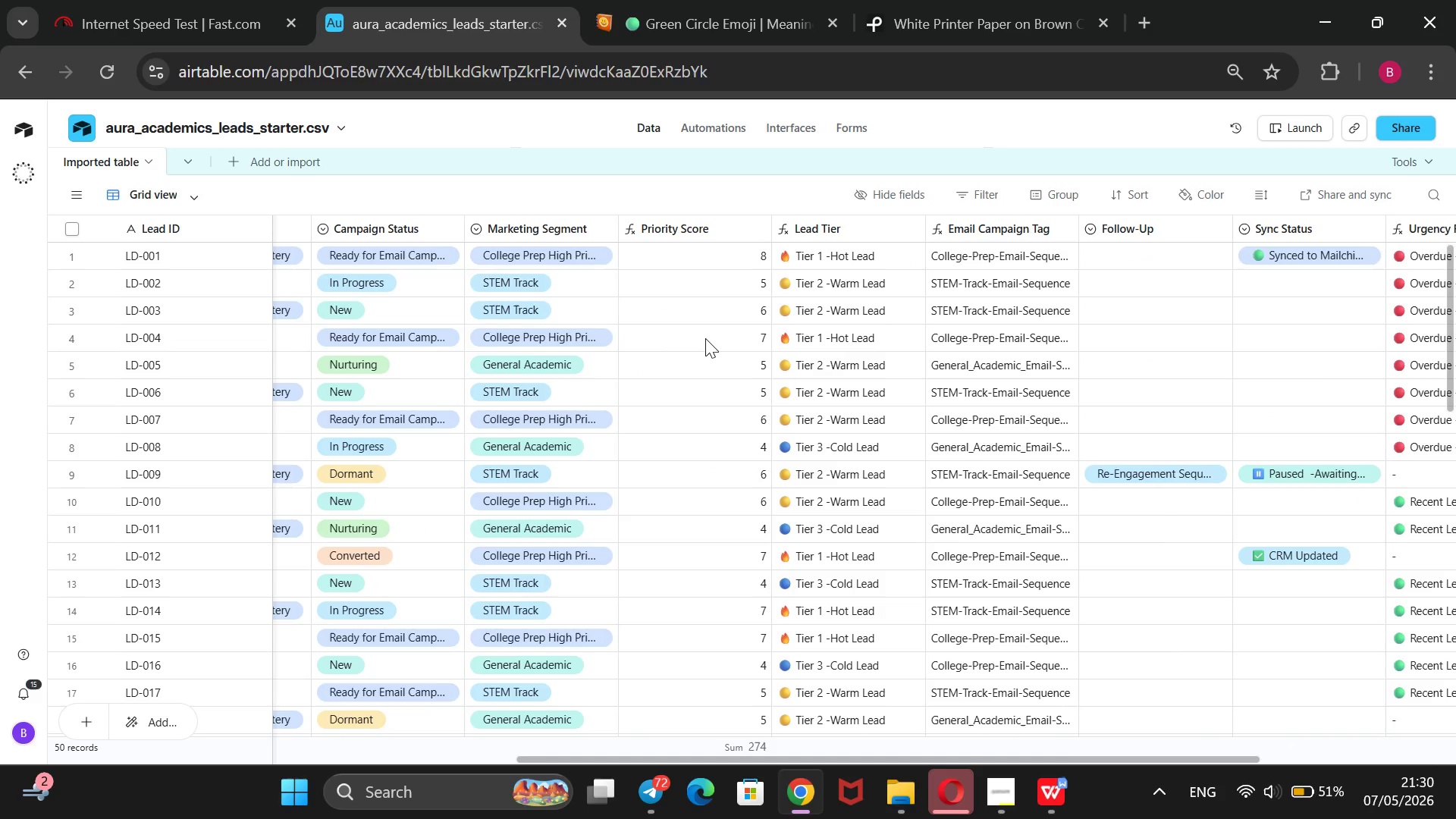 
wait(15.15)
 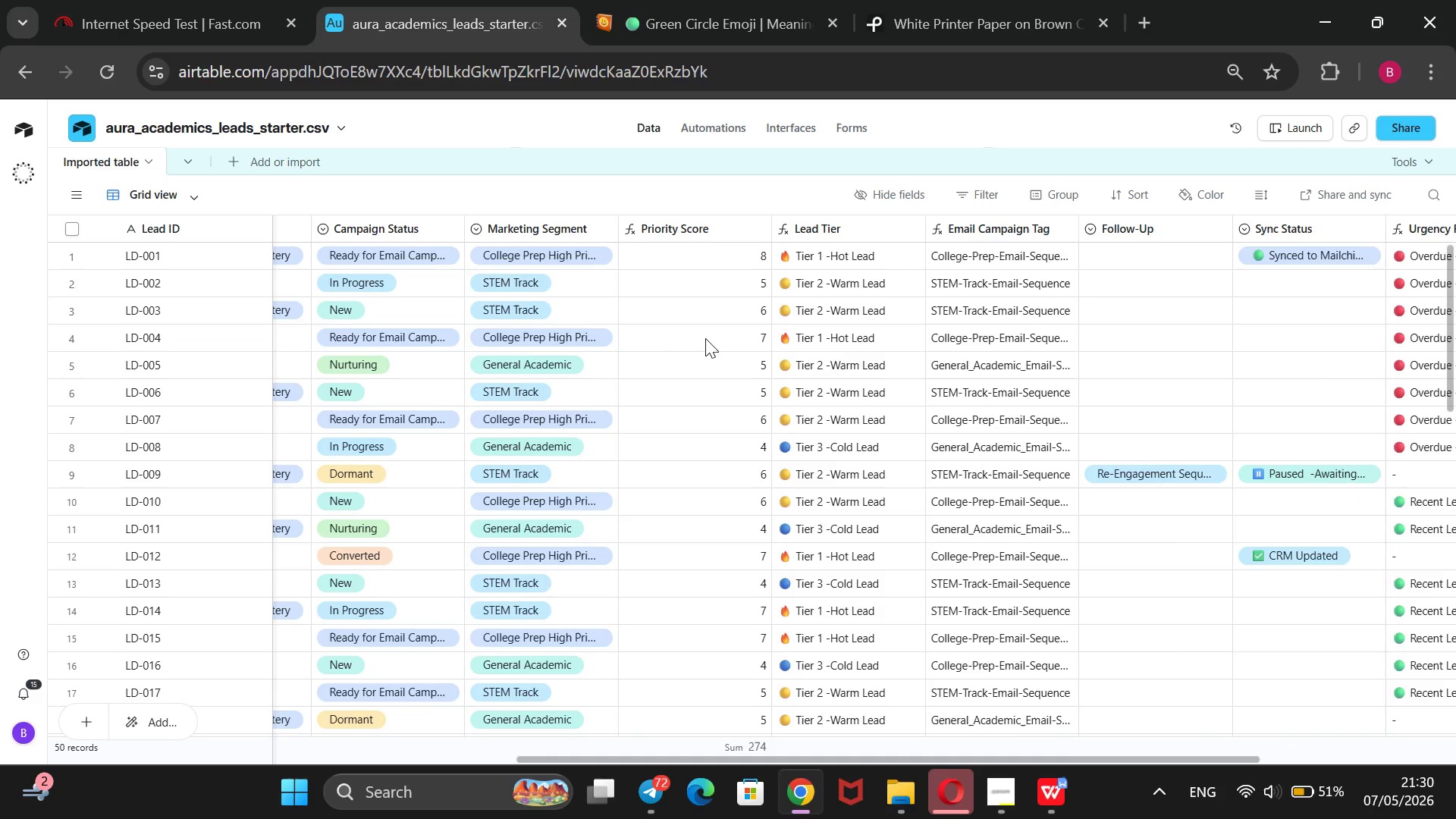 
left_click([718, 130])
 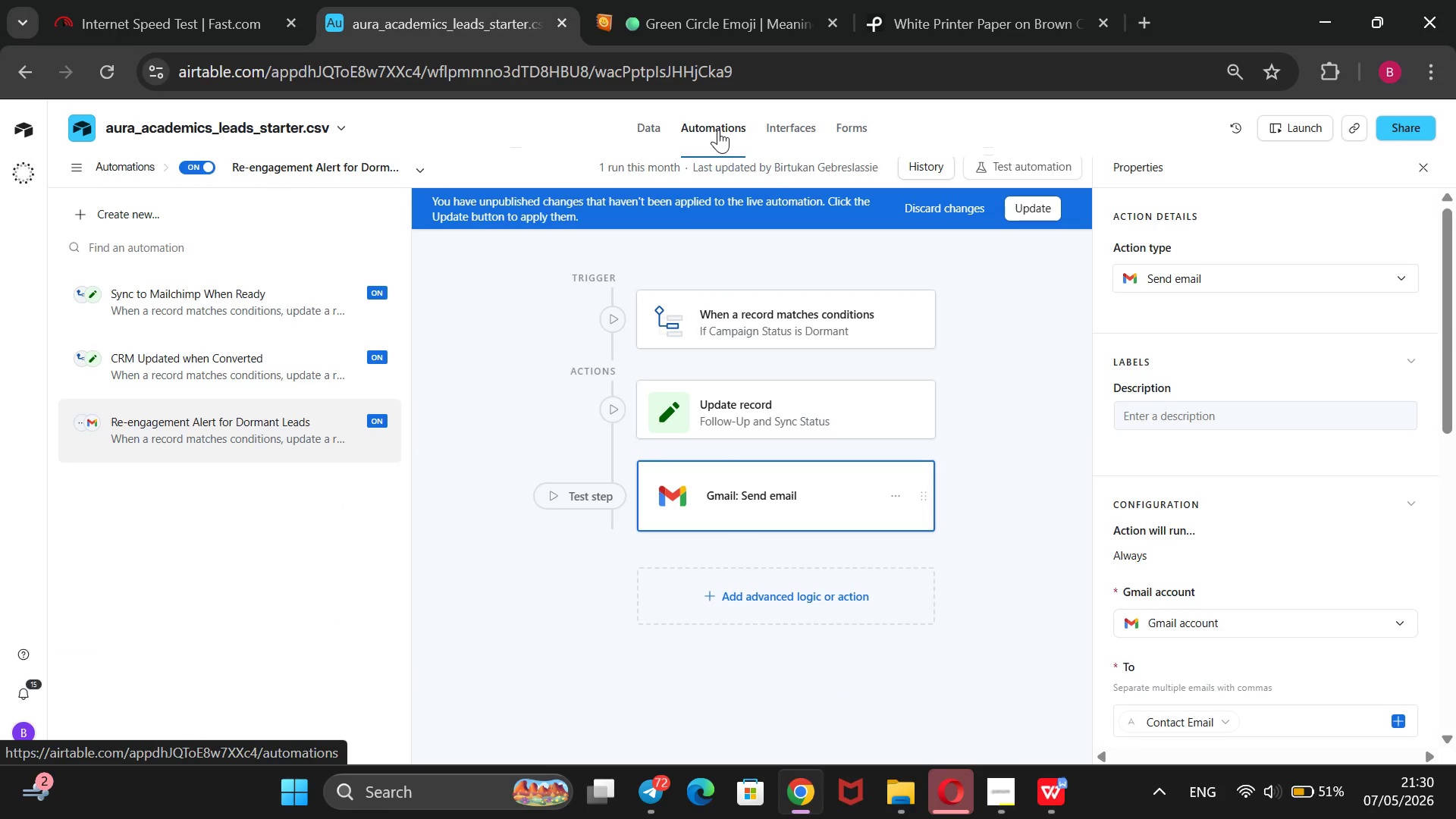 
wait(10.42)
 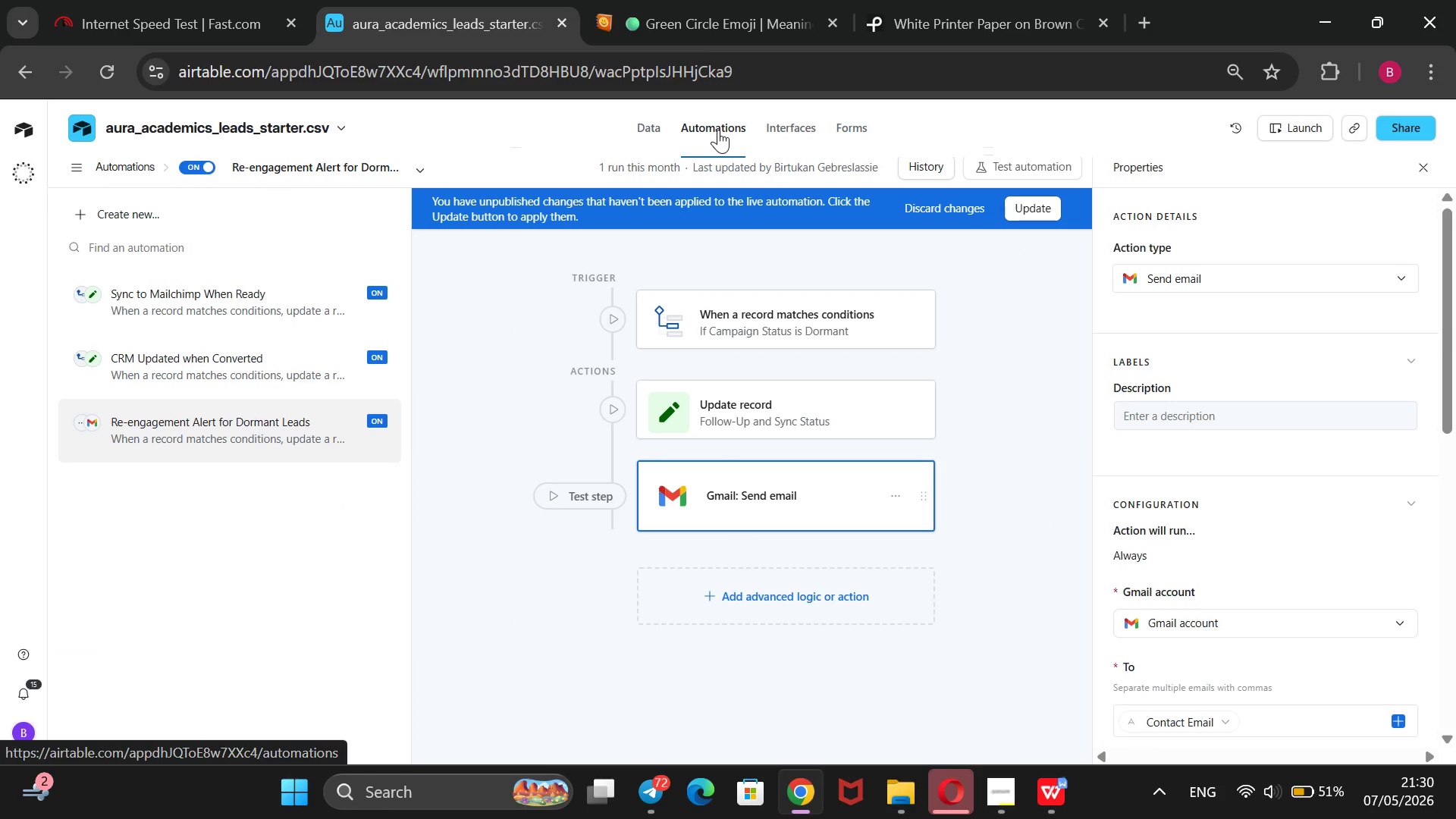 
left_click([168, 206])
 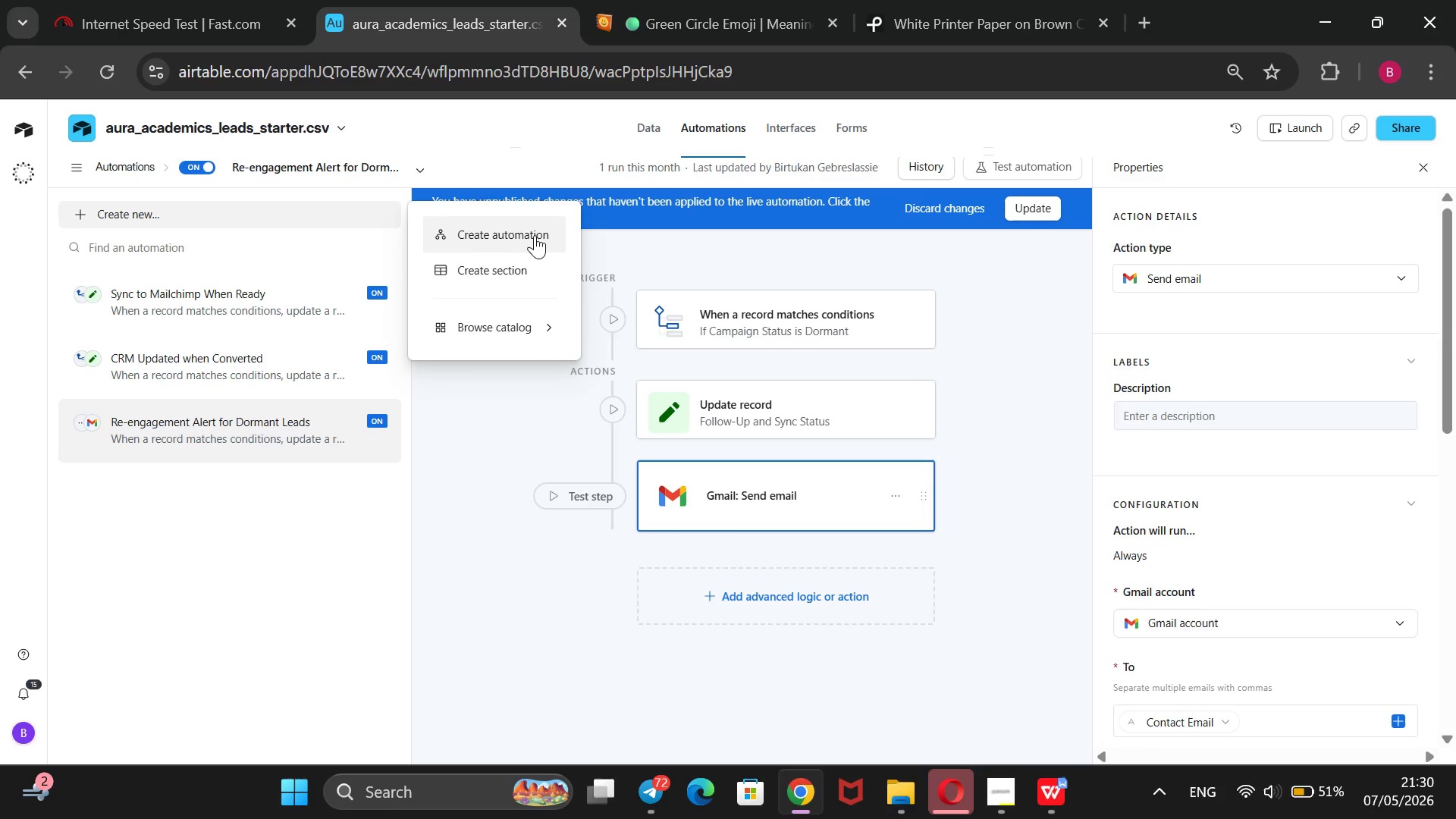 
left_click([526, 239])
 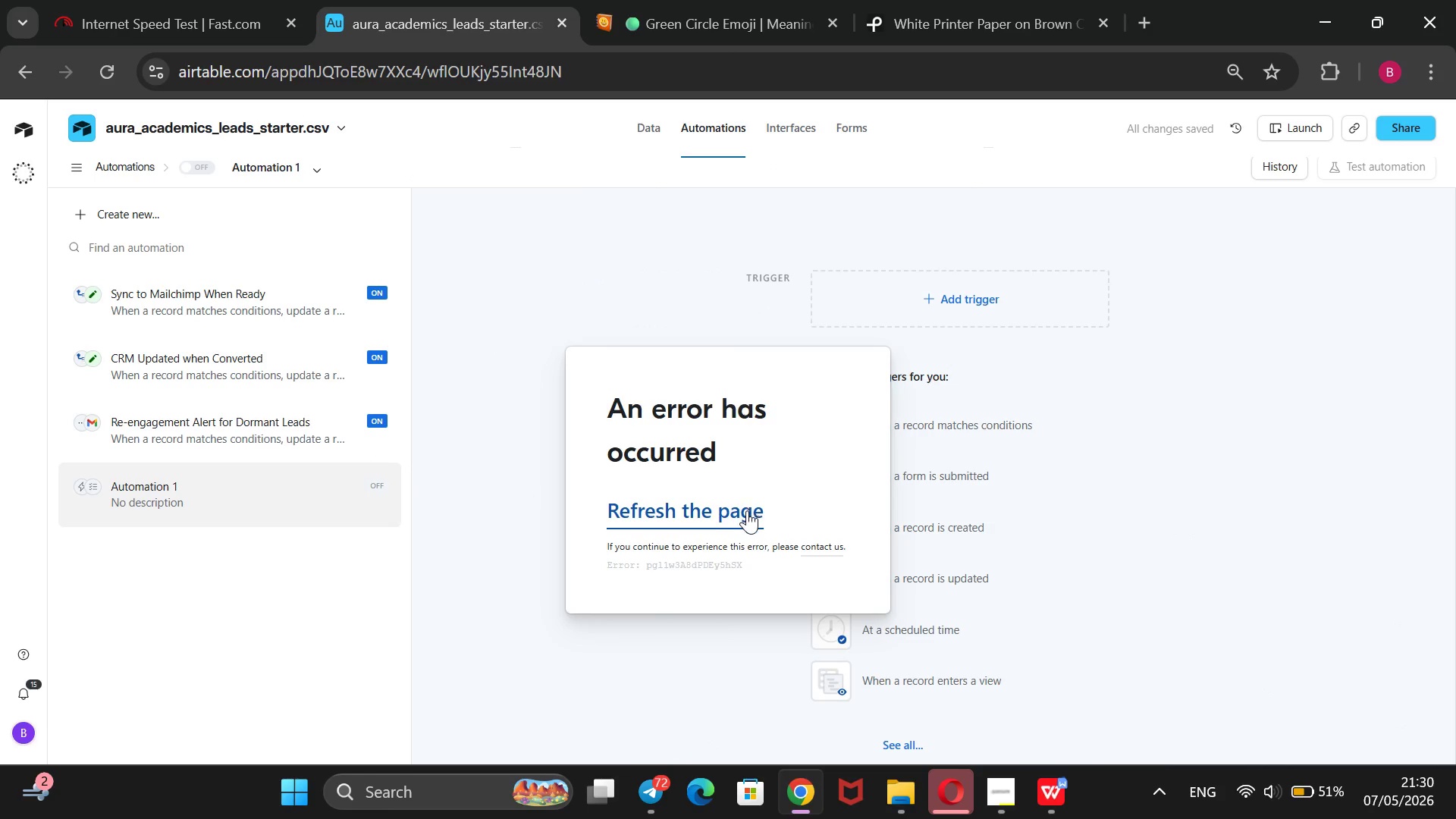 
wait(6.73)
 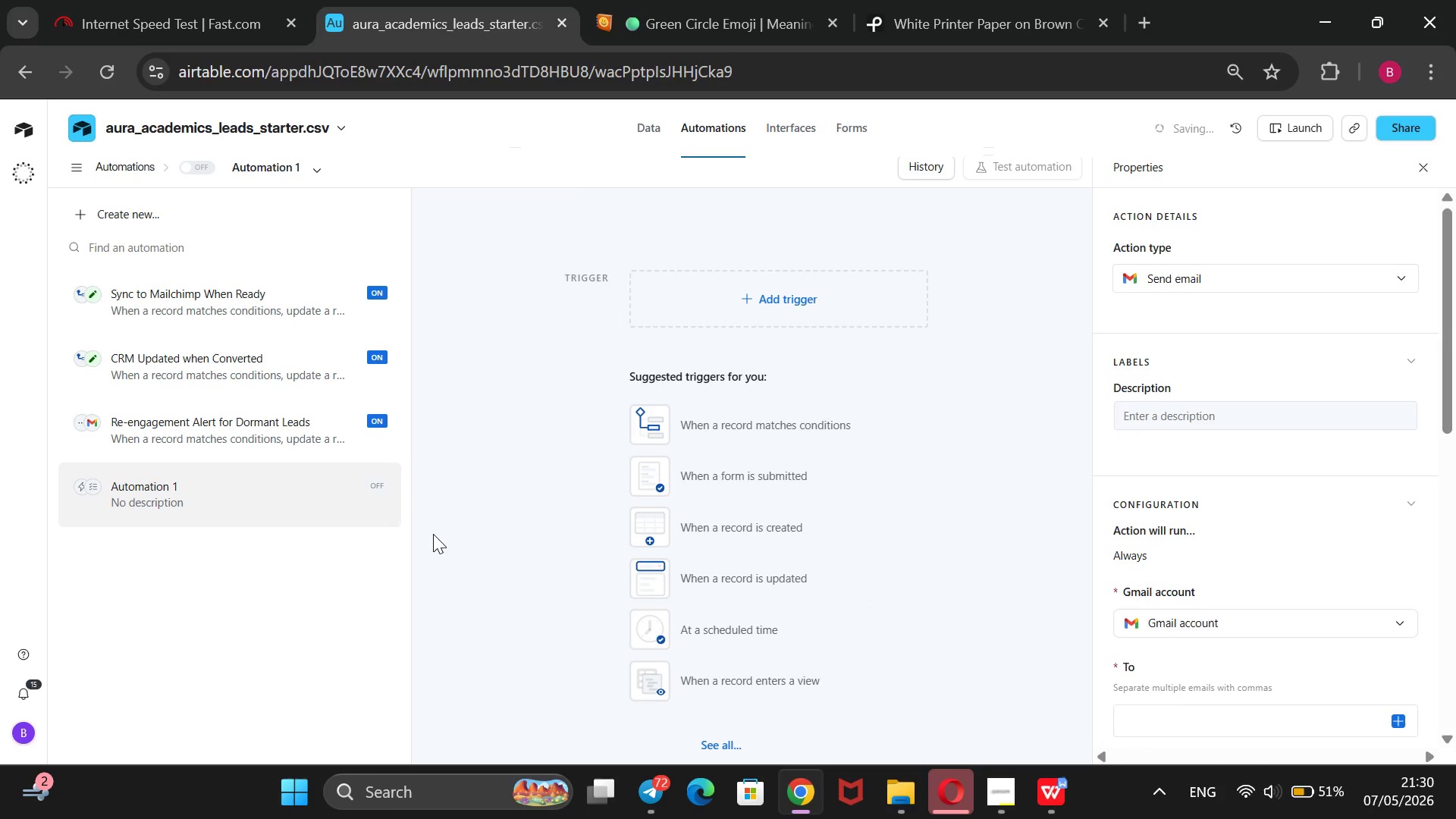 
left_click([958, 304])
 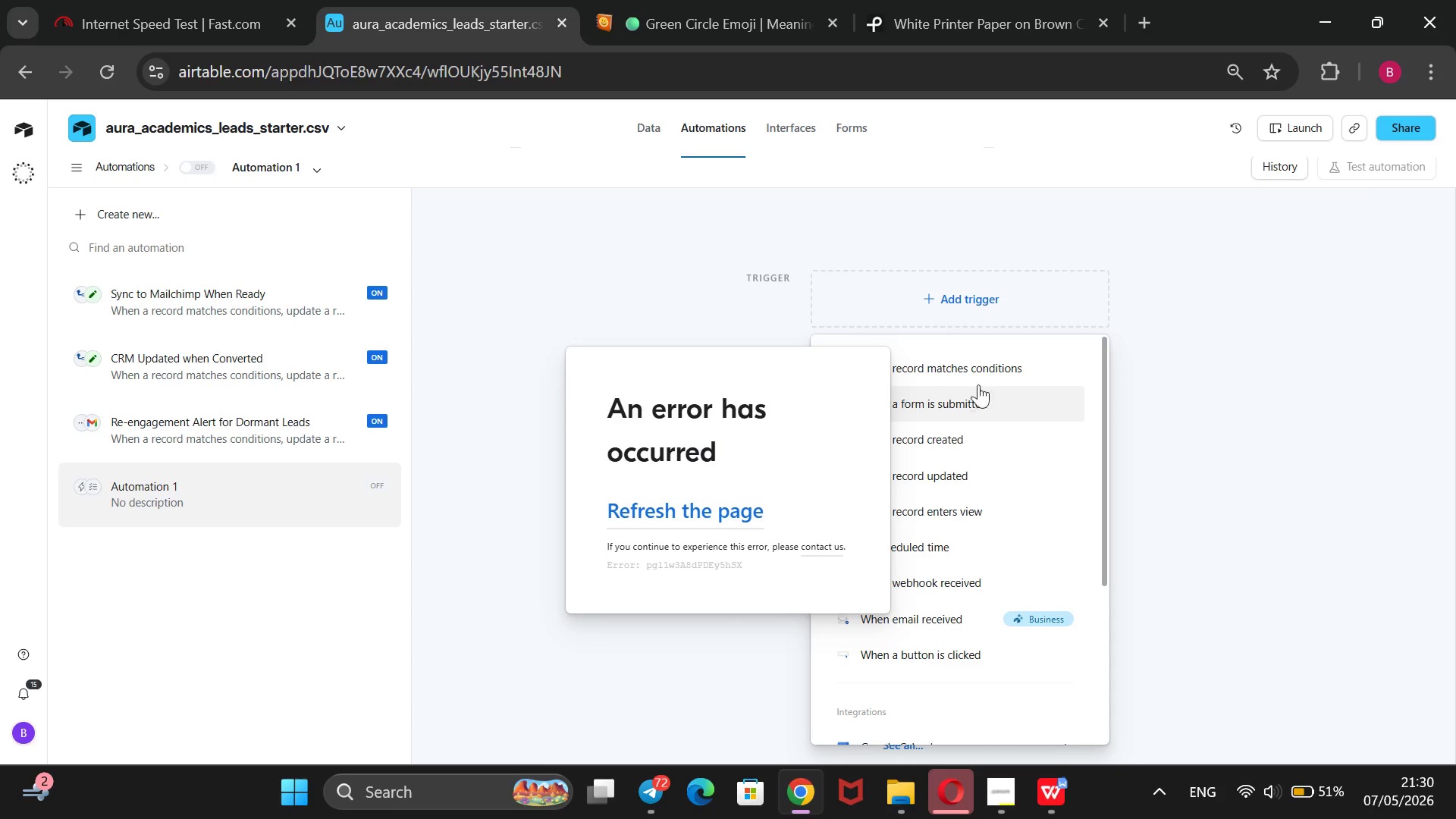 
left_click([978, 368])
 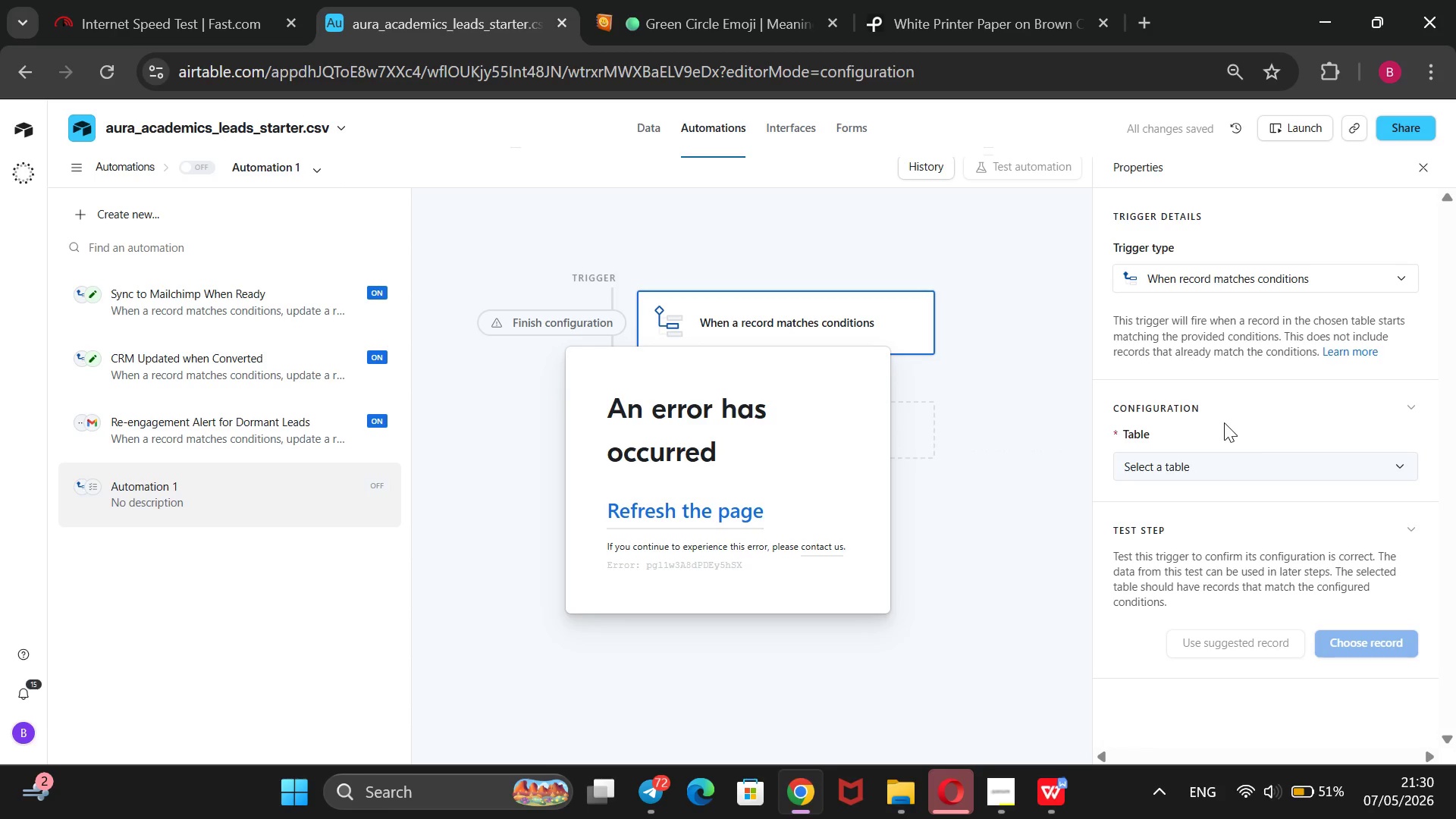 
left_click([1294, 471])
 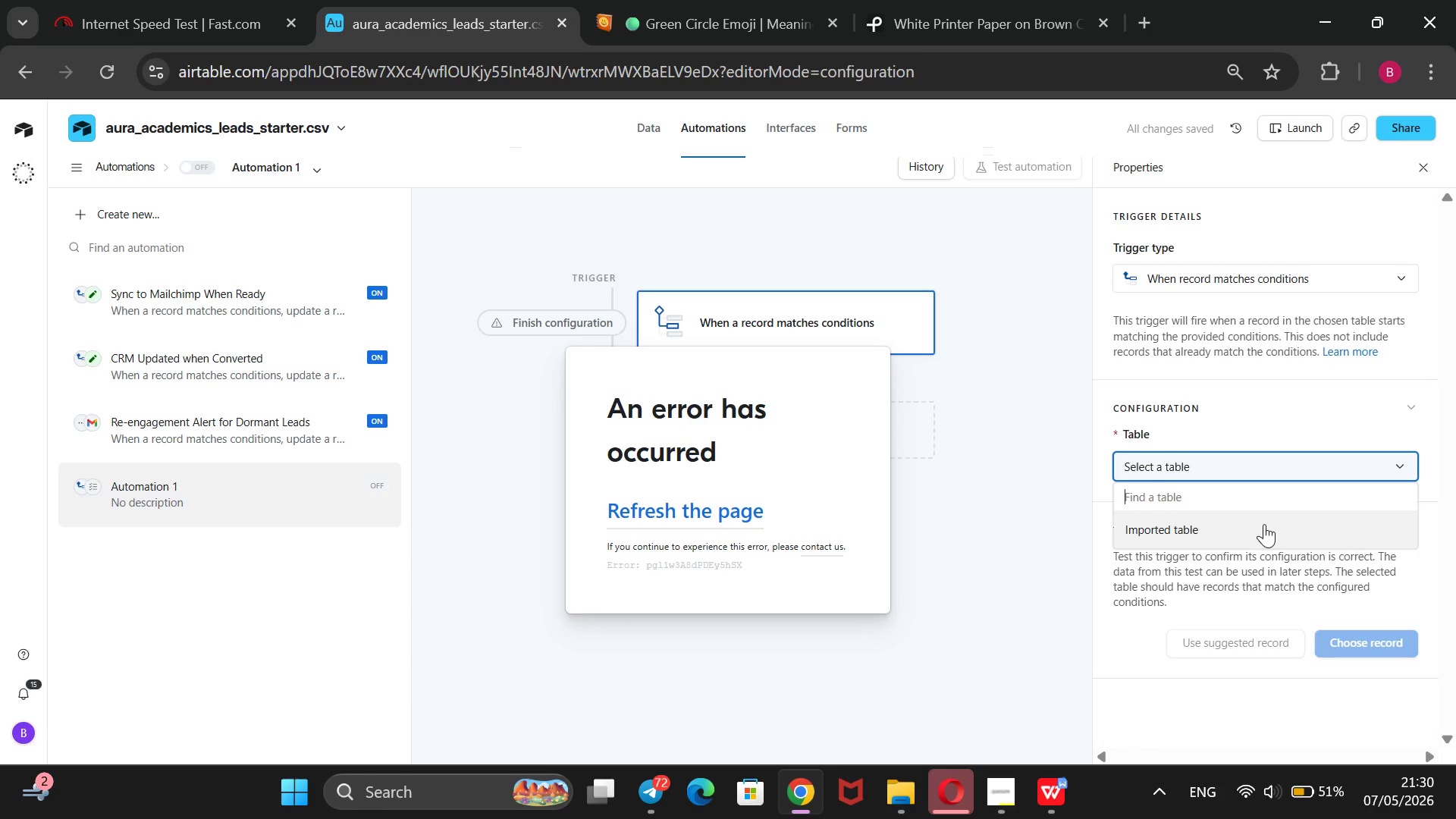 
left_click([1260, 530])
 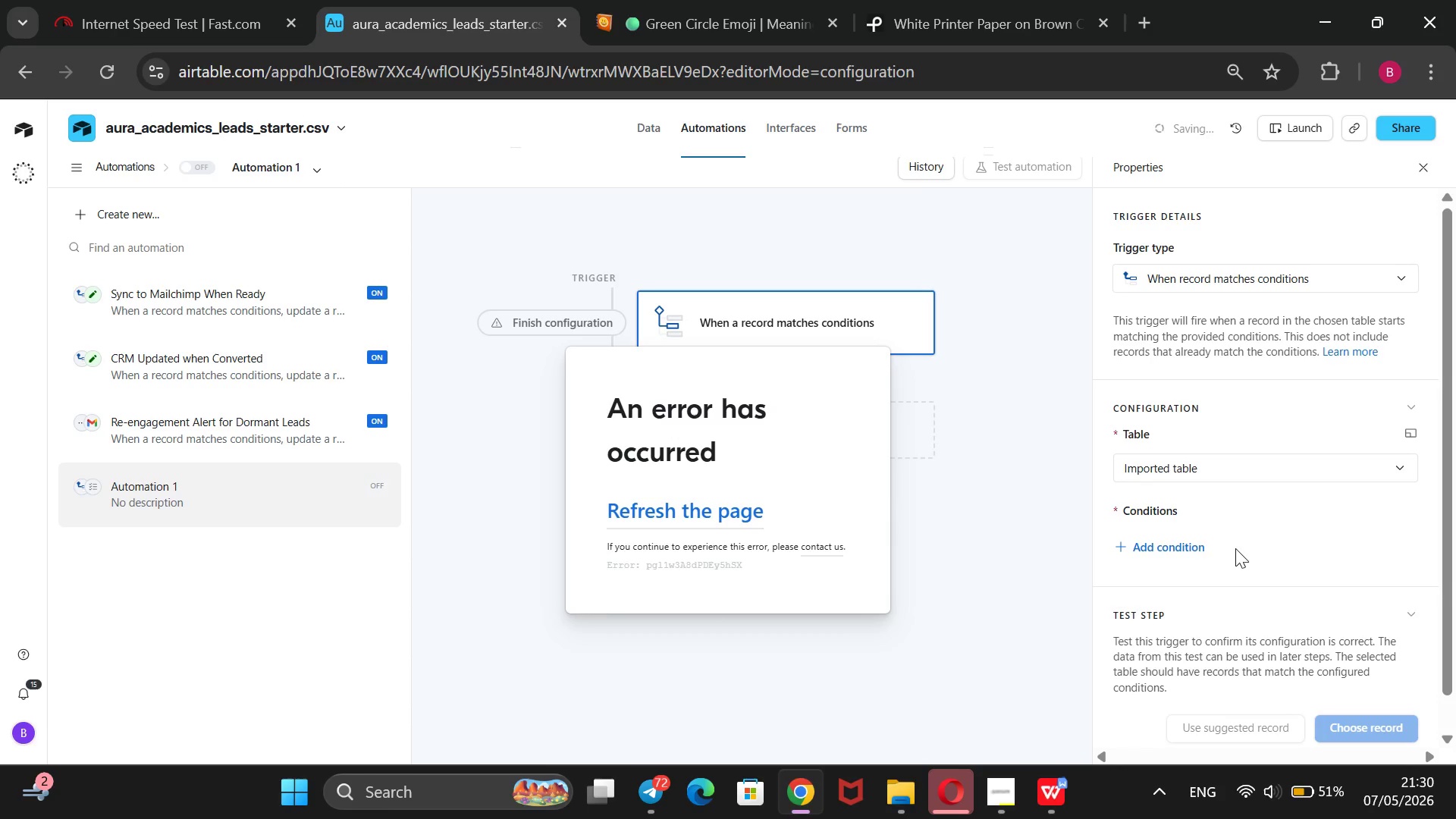 
left_click([1172, 546])
 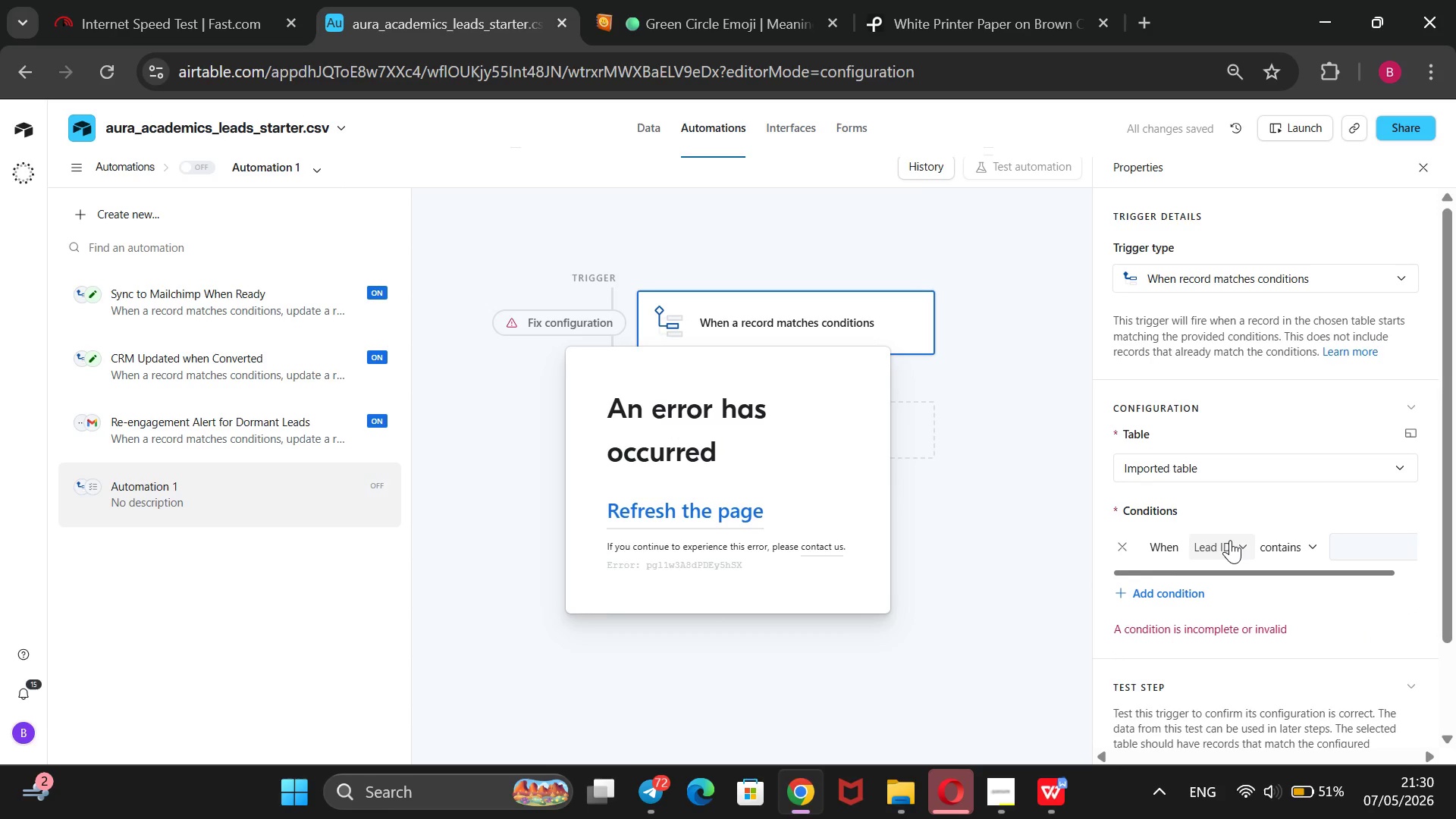 
left_click([1232, 540])
 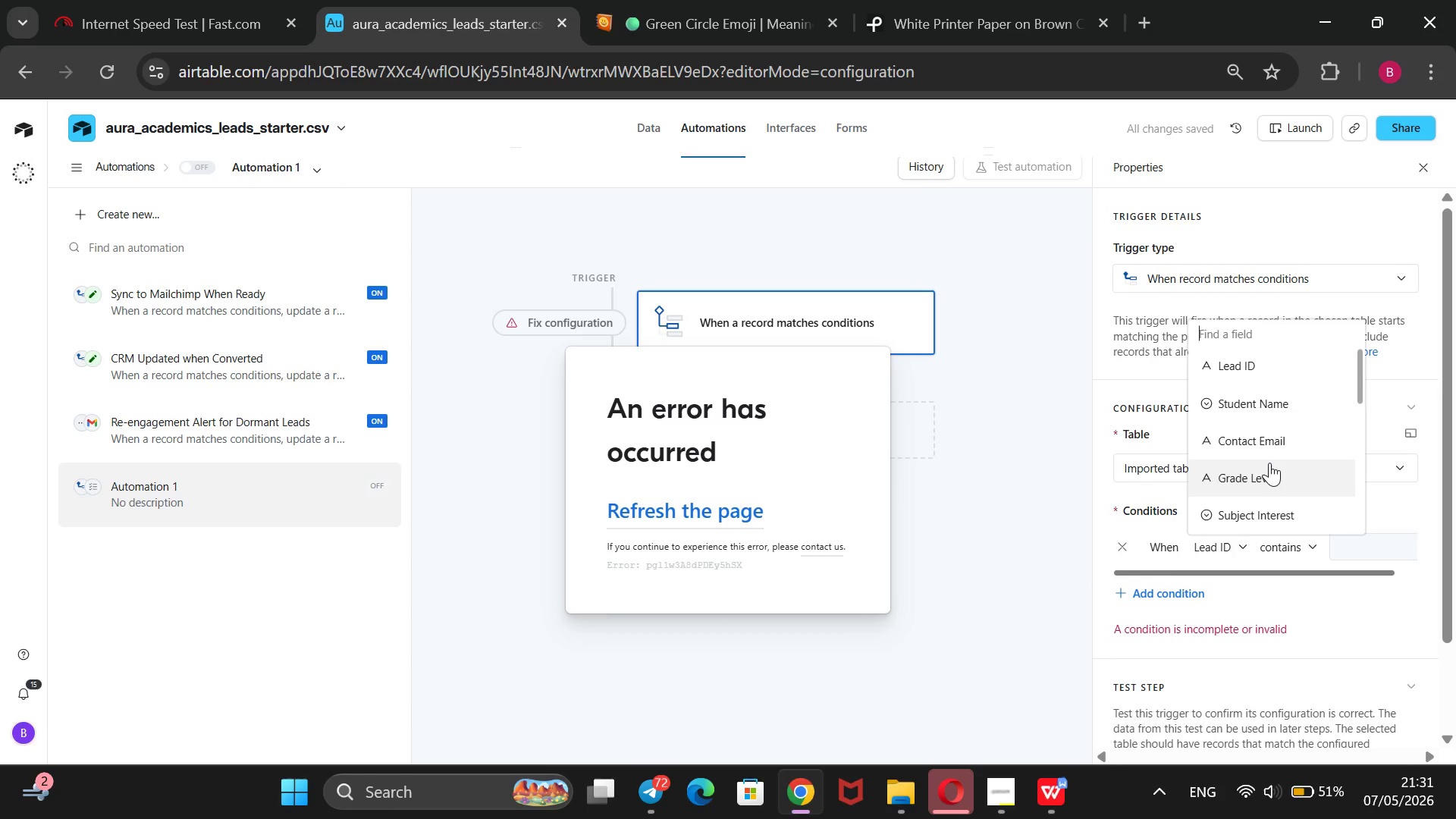 
wait(5.56)
 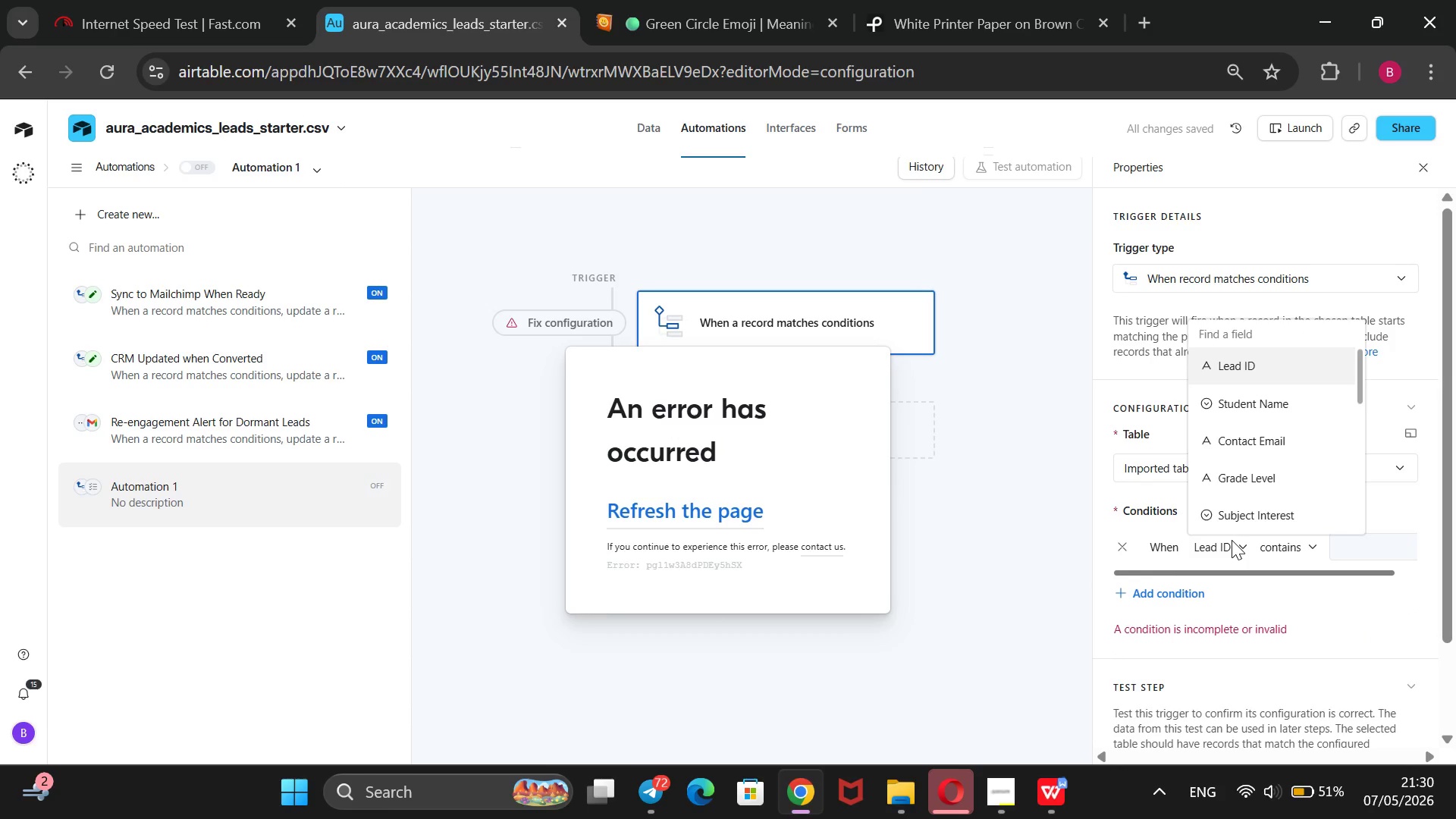 
scroll: coordinate [1269, 463], scroll_direction: down, amount: 2.0
 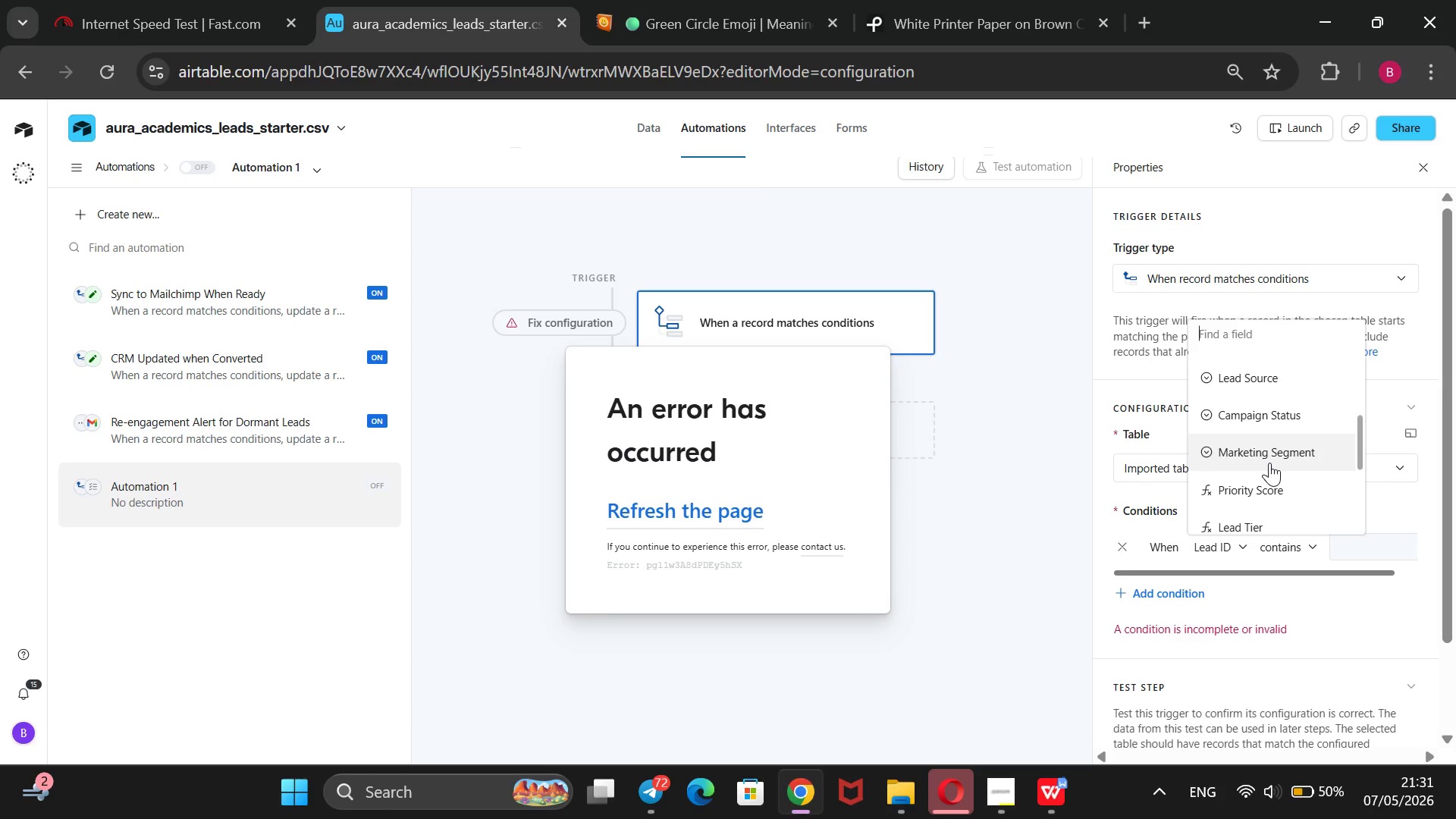 
scroll: coordinate [1269, 463], scroll_direction: up, amount: 1.0
 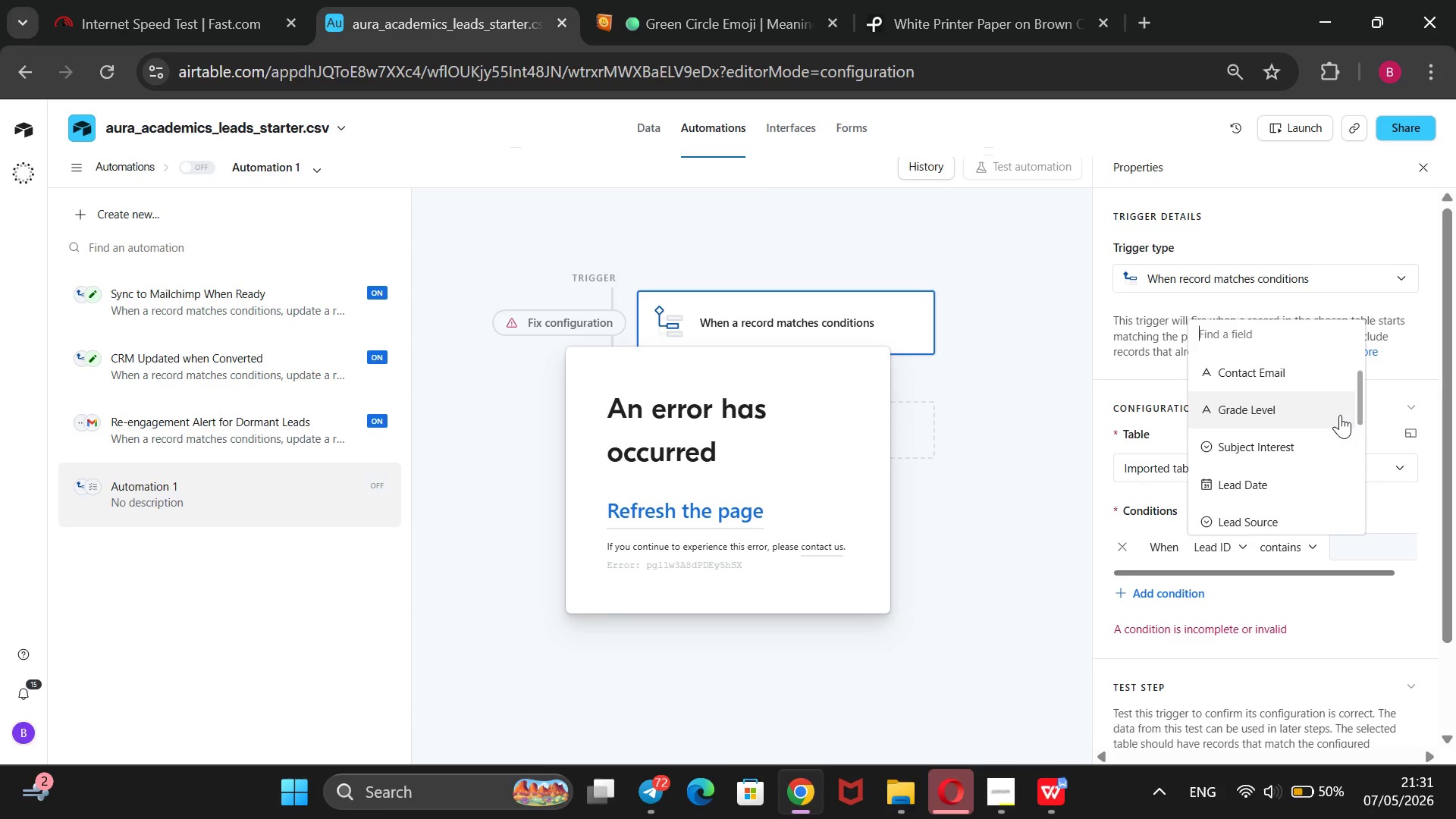 
left_click_drag(start_coordinate=[1357, 415], to_coordinate=[1351, 458])
 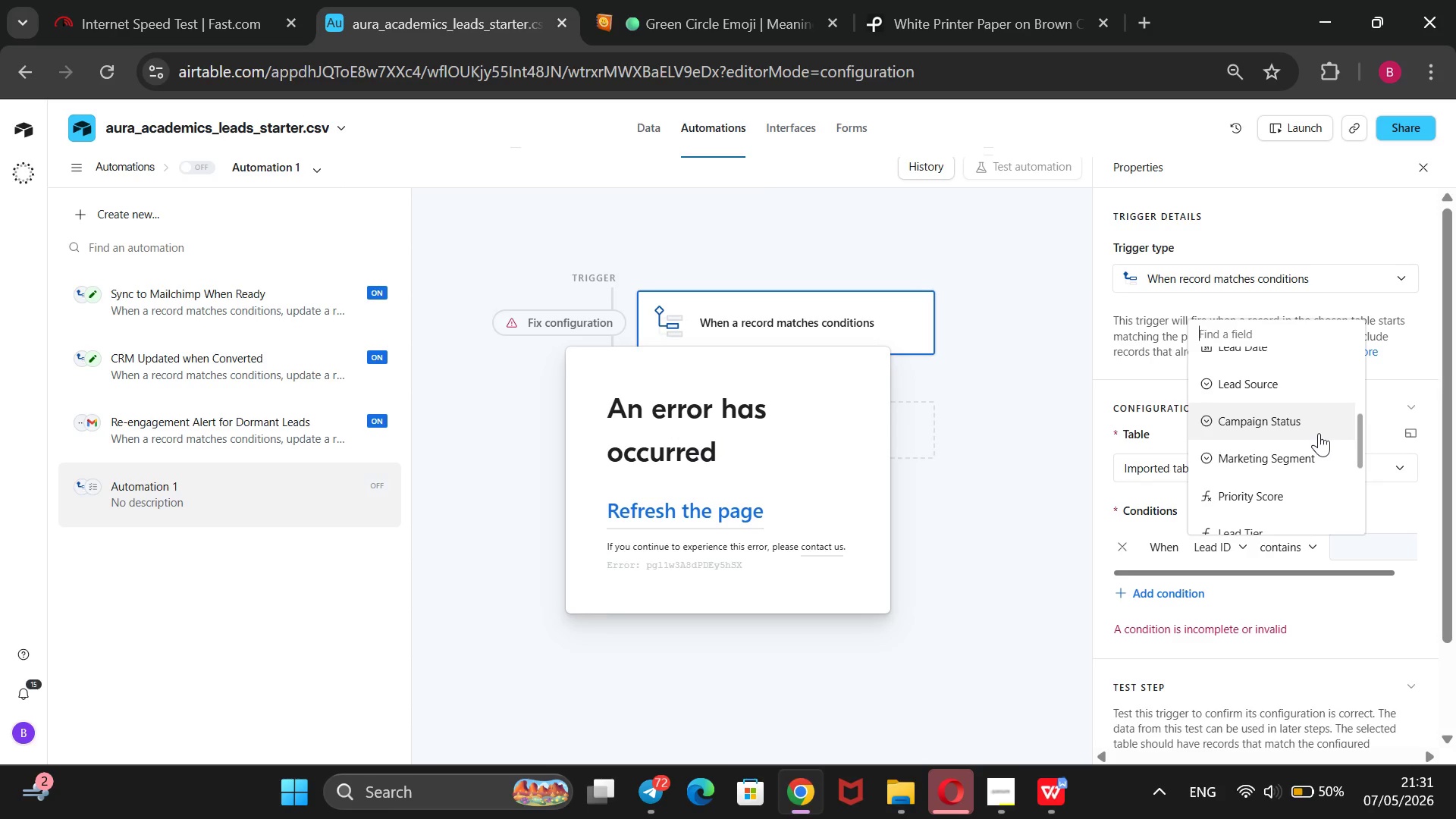 
left_click([1319, 433])
 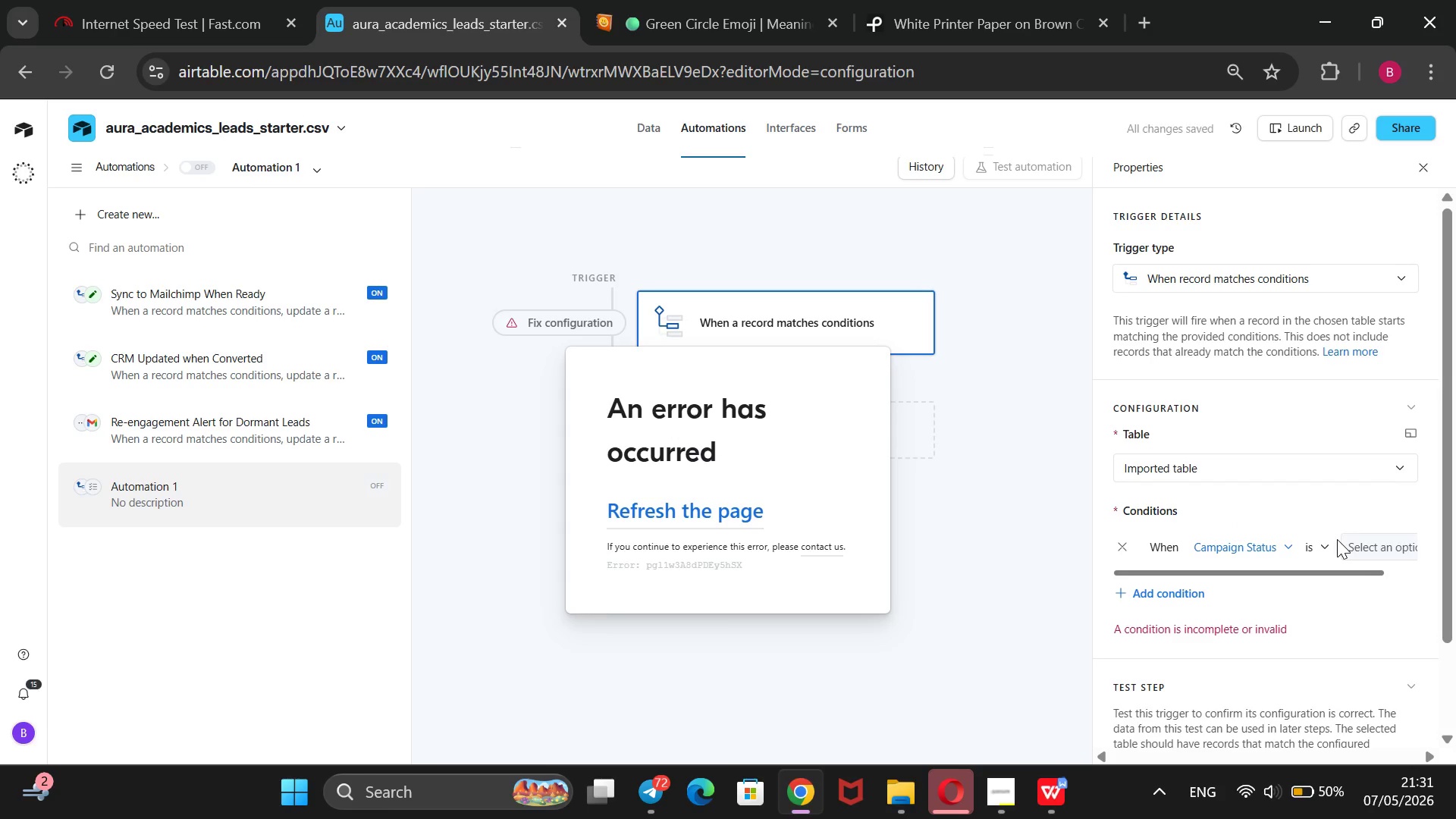 
left_click([1358, 546])
 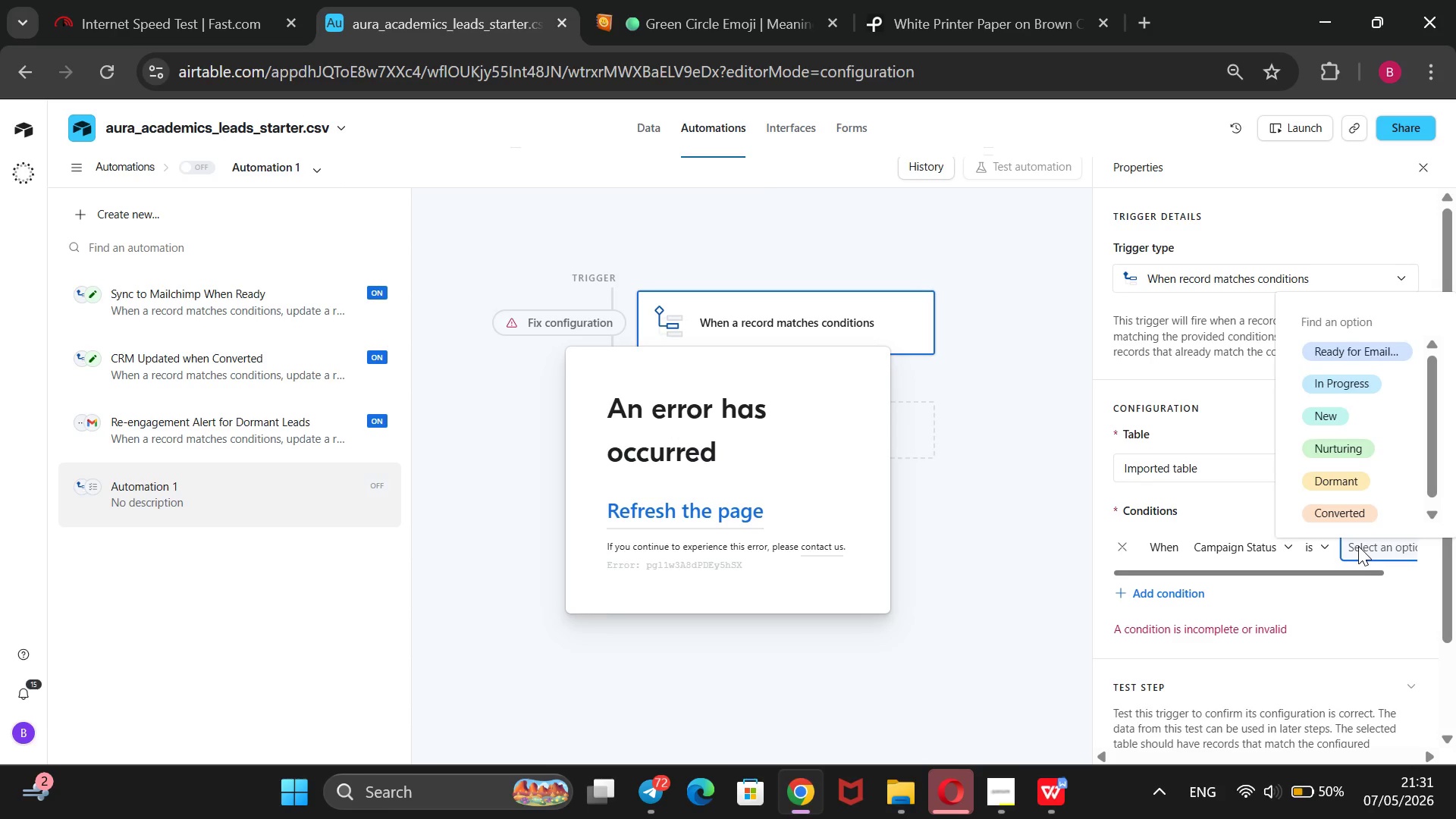 
wait(11.58)
 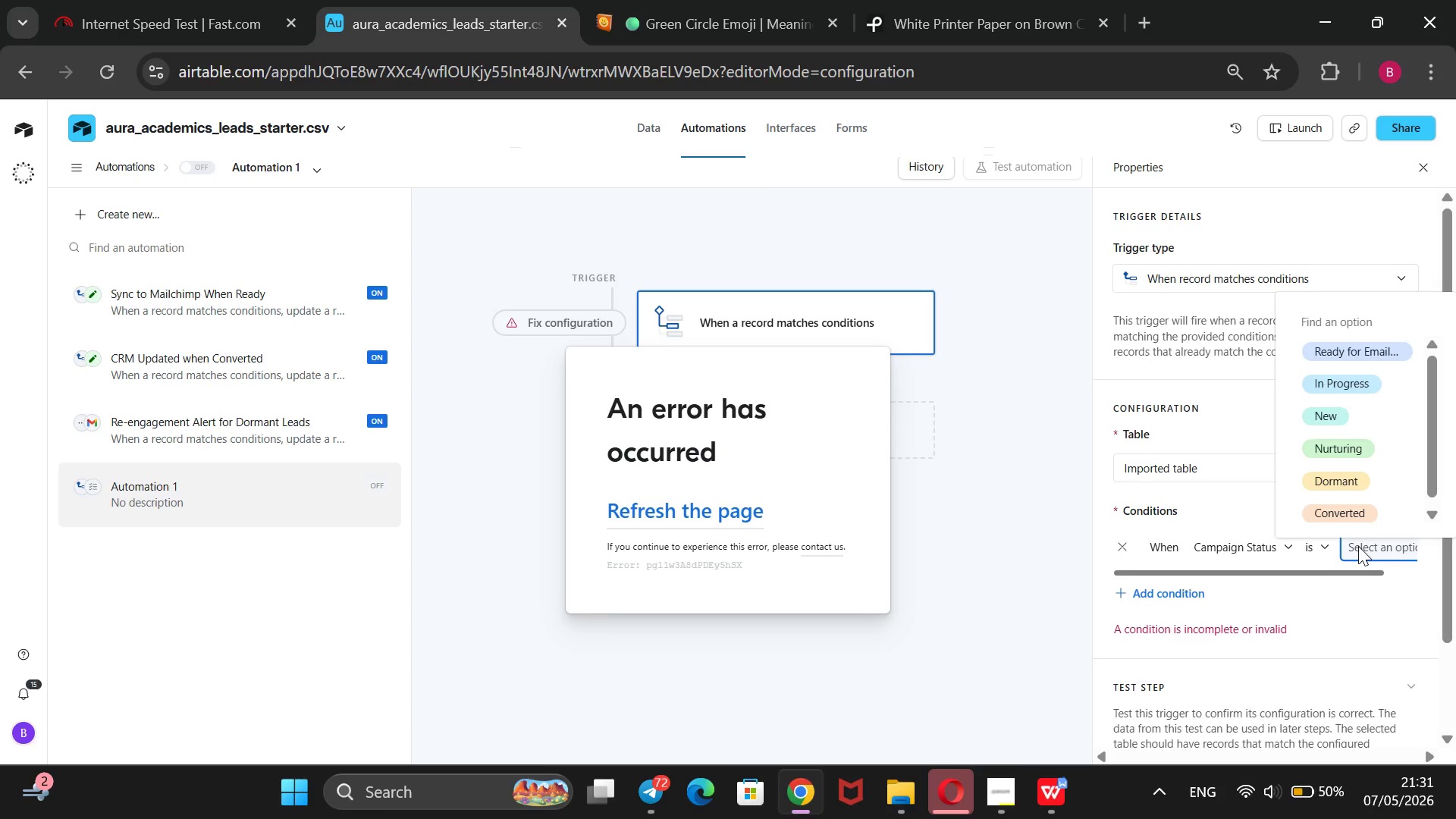 
left_click([1368, 388])
 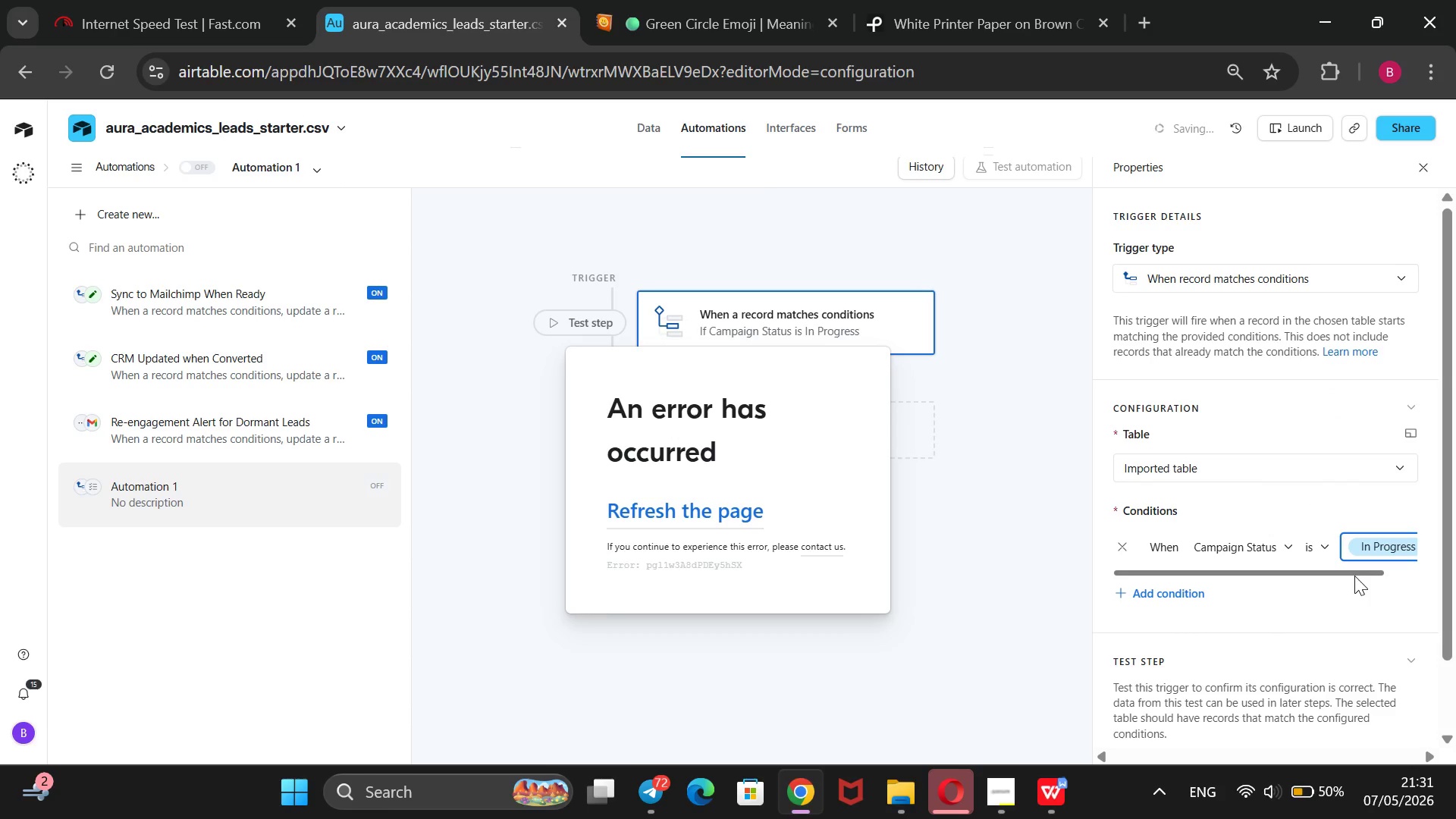 
left_click([1175, 588])
 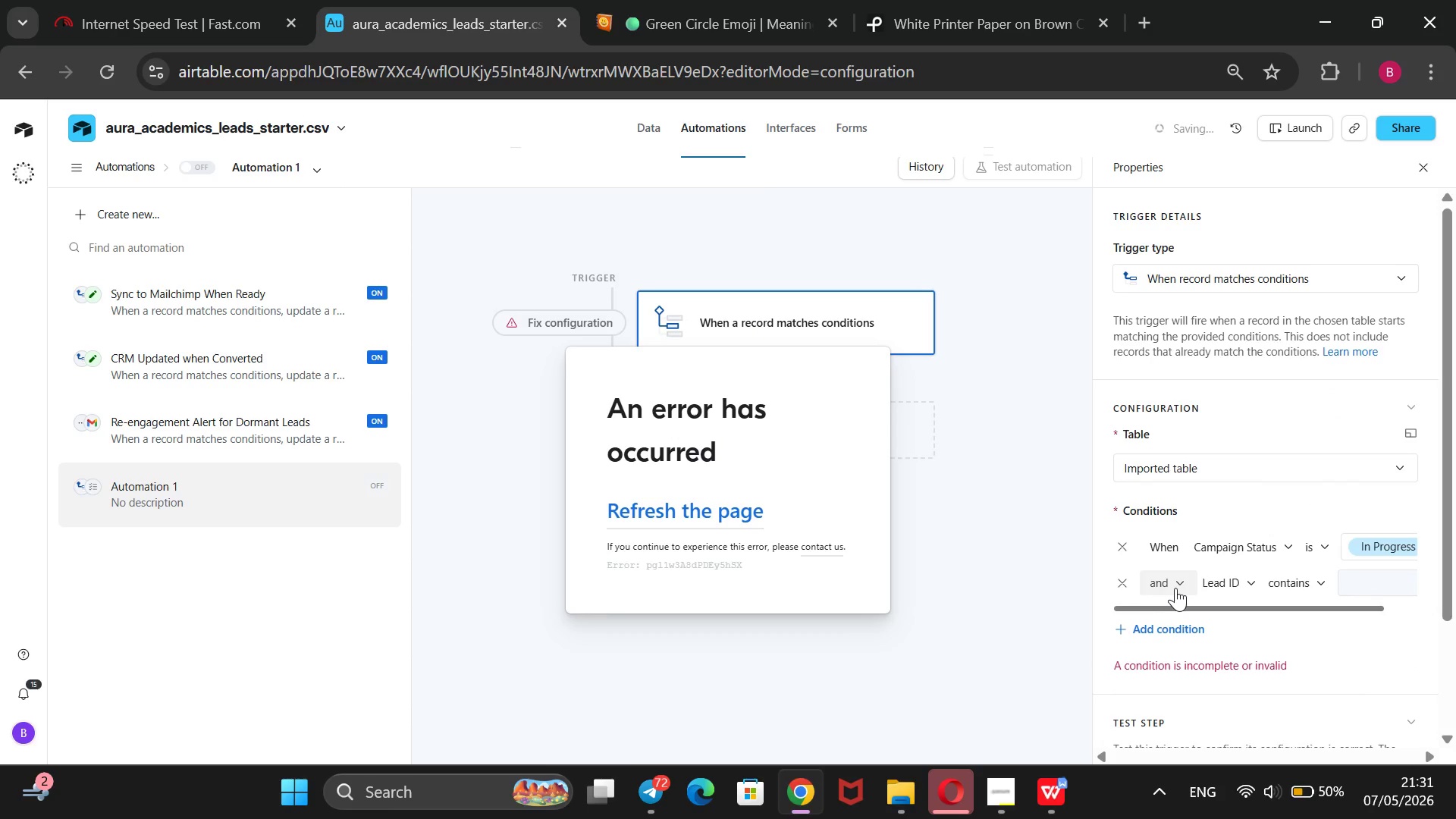 
left_click([1177, 588])
 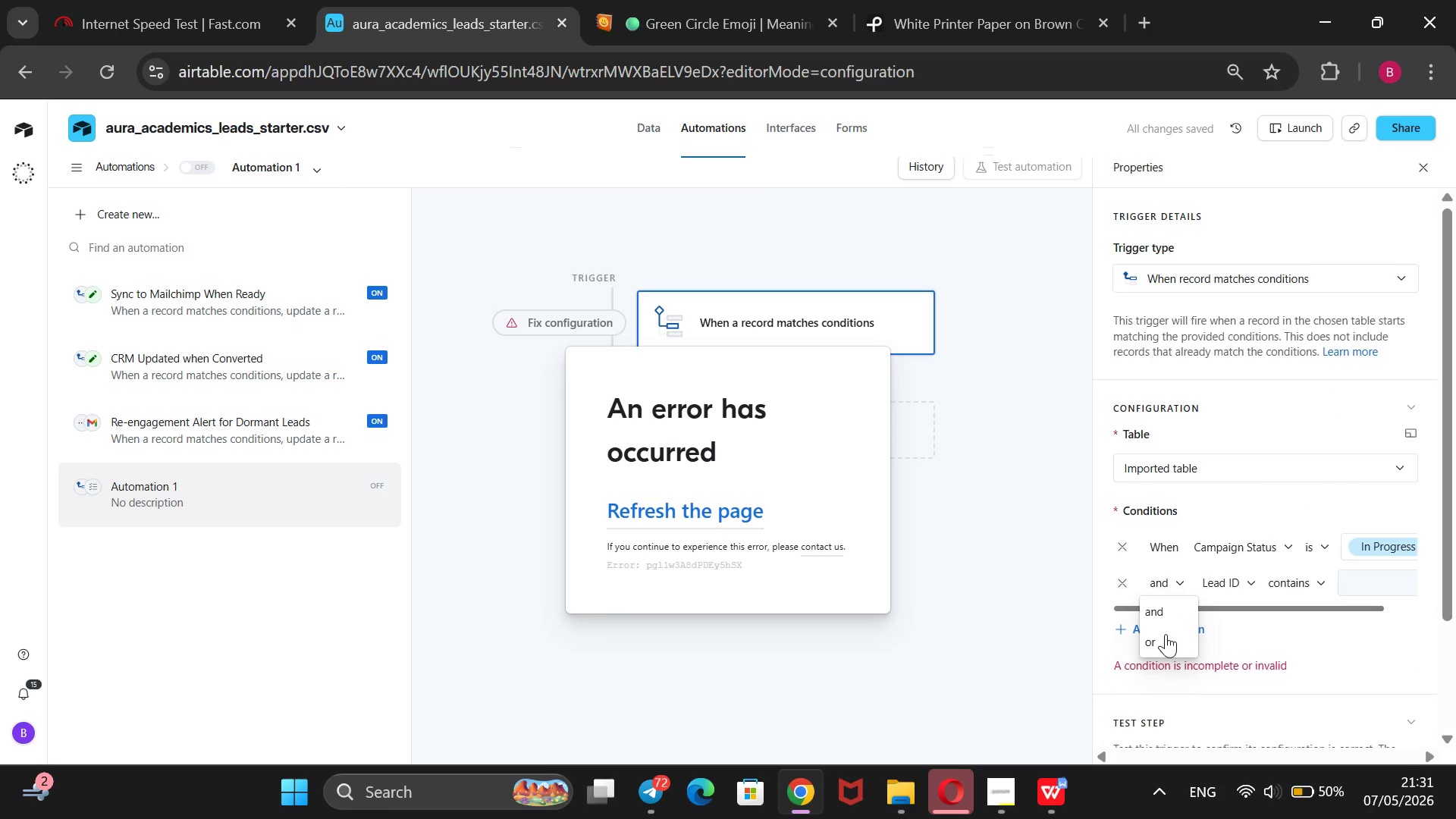 
left_click([1166, 634])
 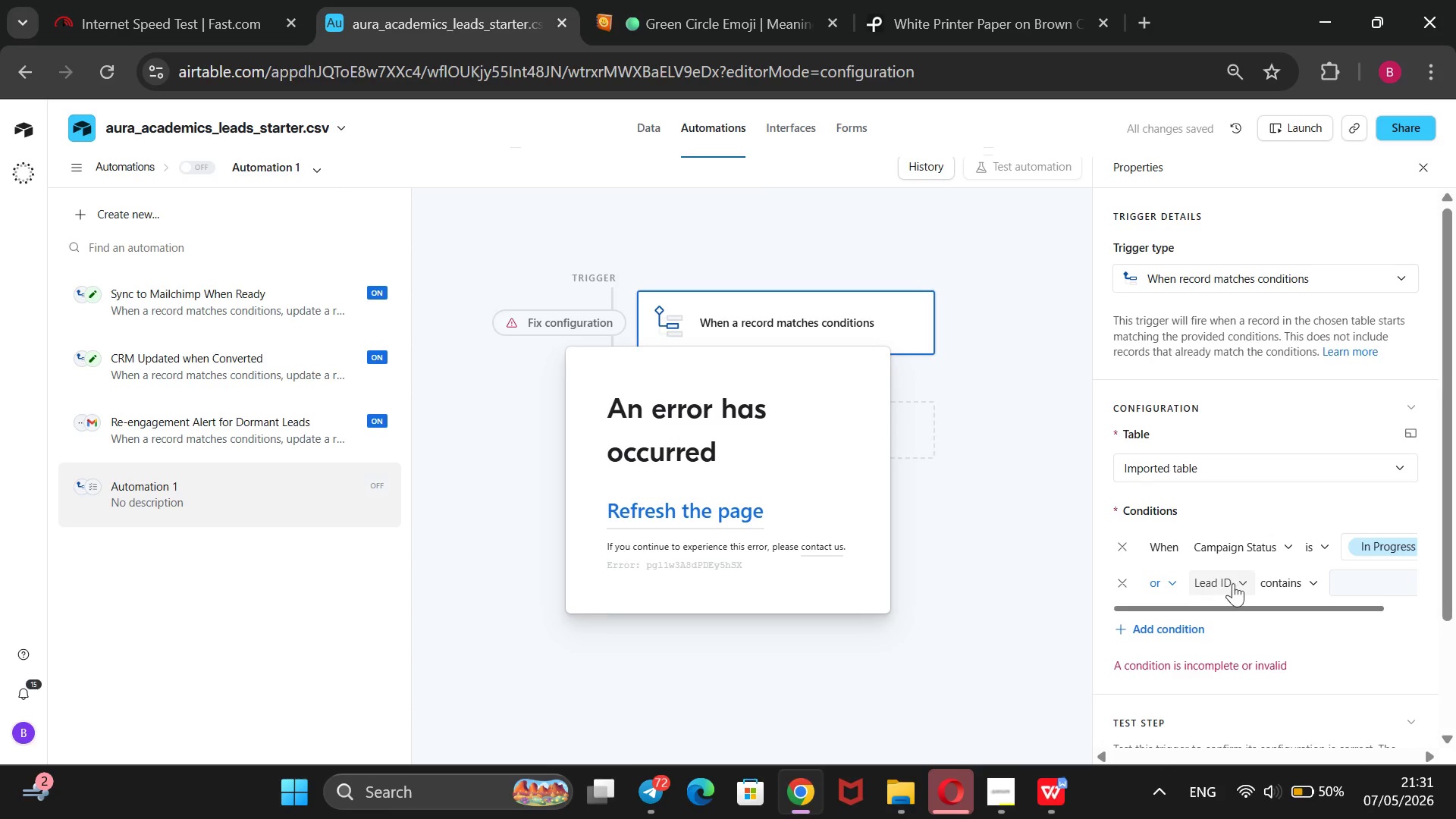 
left_click([1241, 581])
 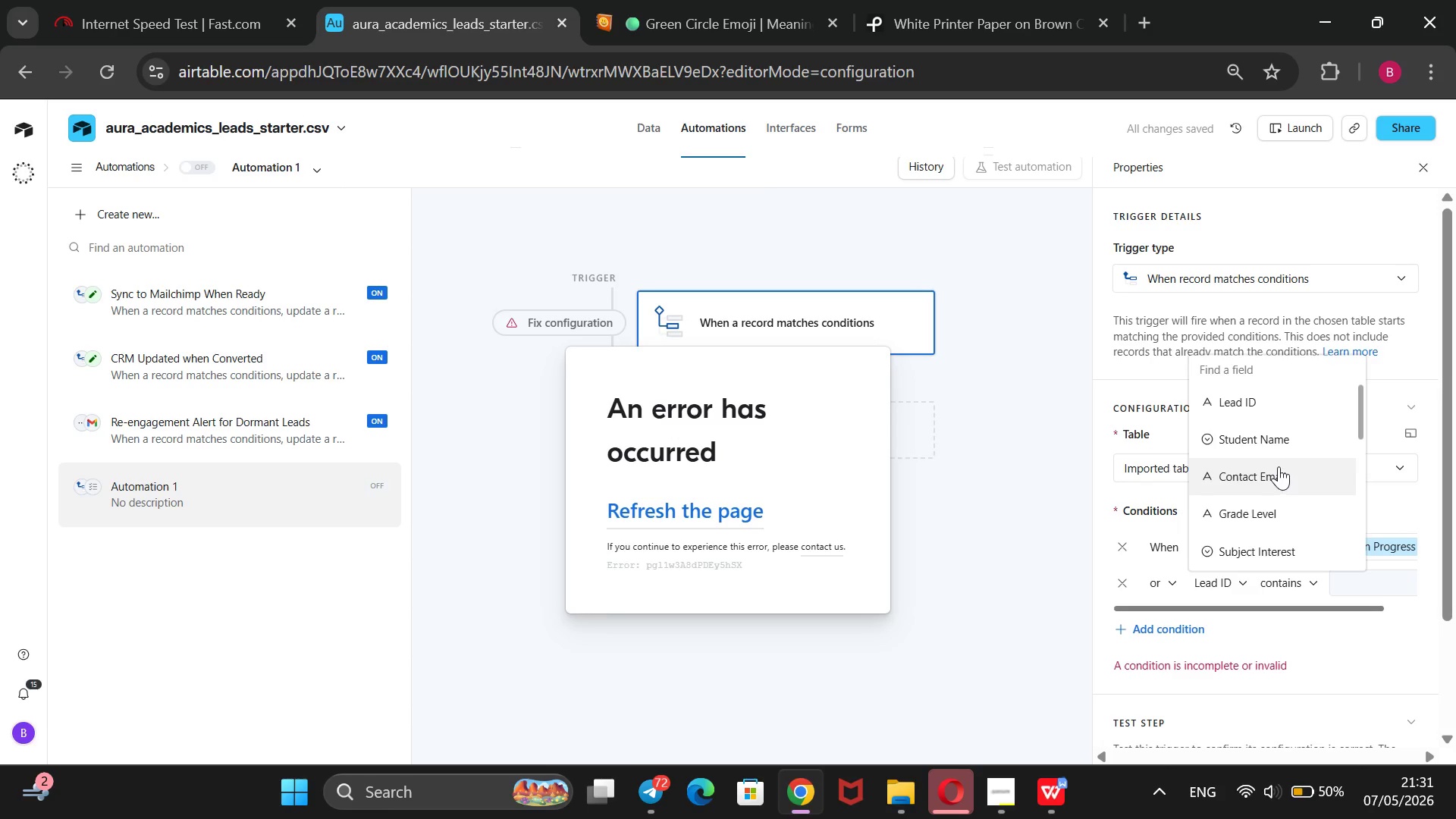 
scroll: coordinate [1279, 466], scroll_direction: down, amount: 1.0
 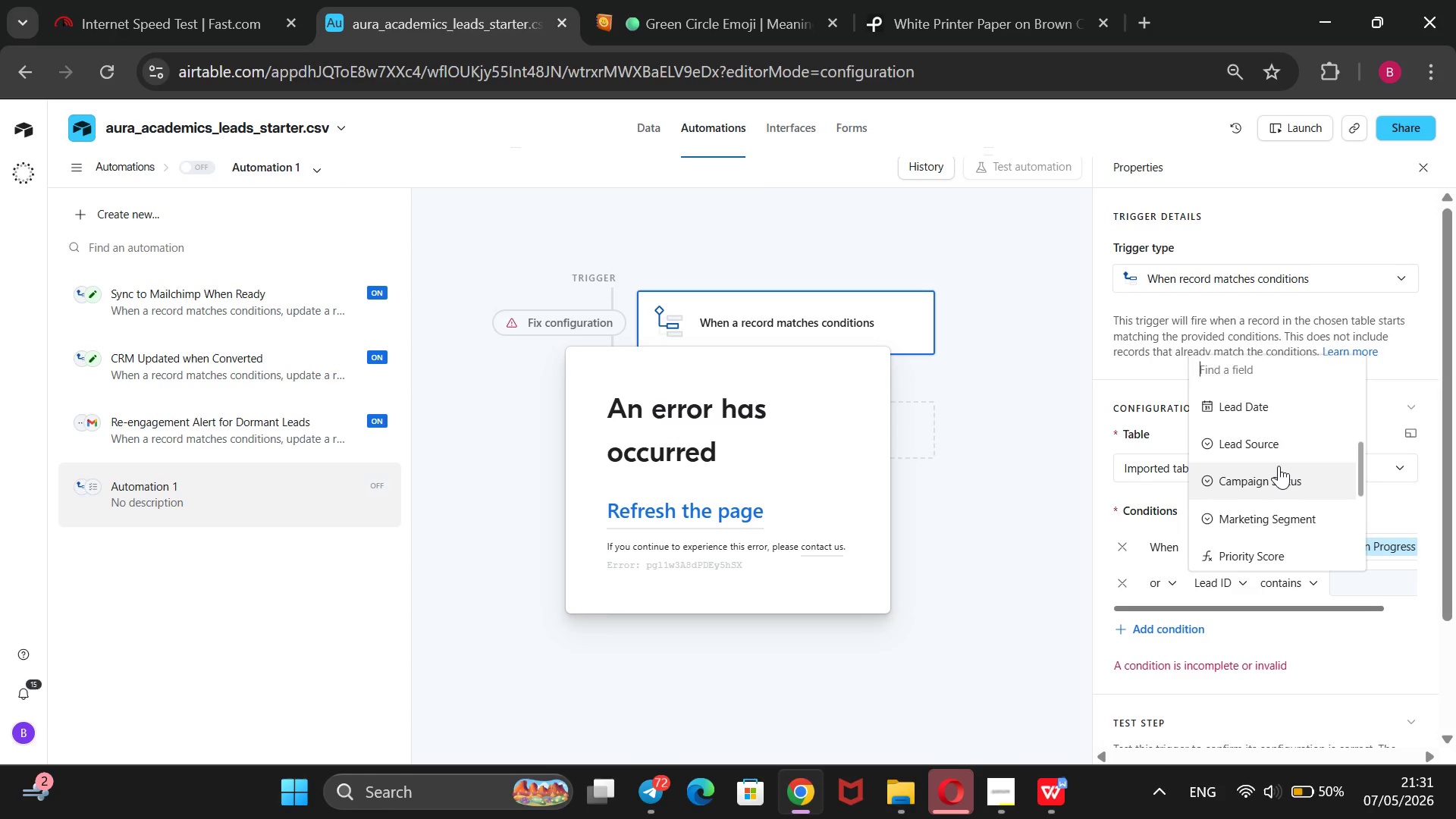 
left_click([1279, 466])
 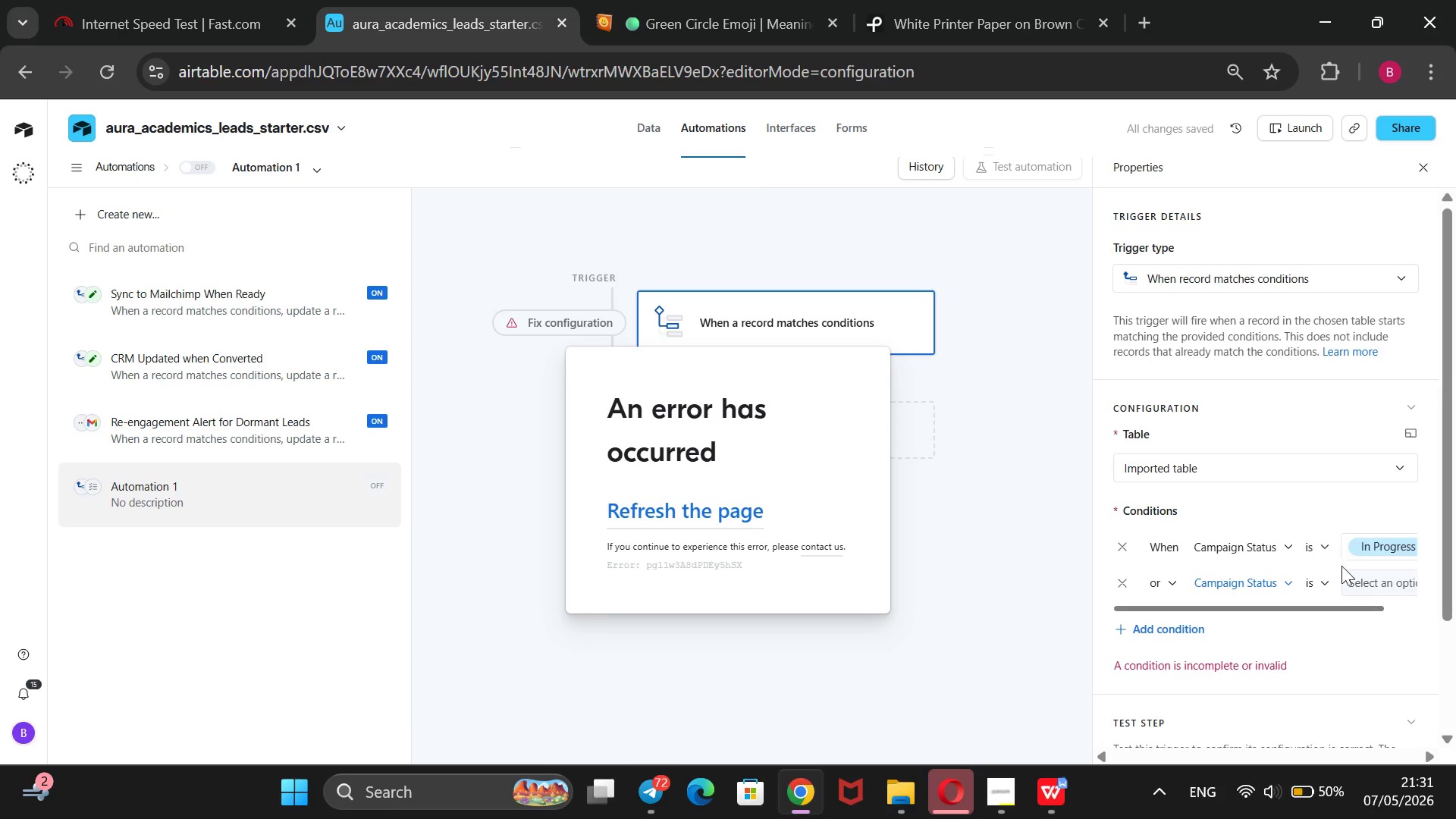 
left_click([1351, 582])
 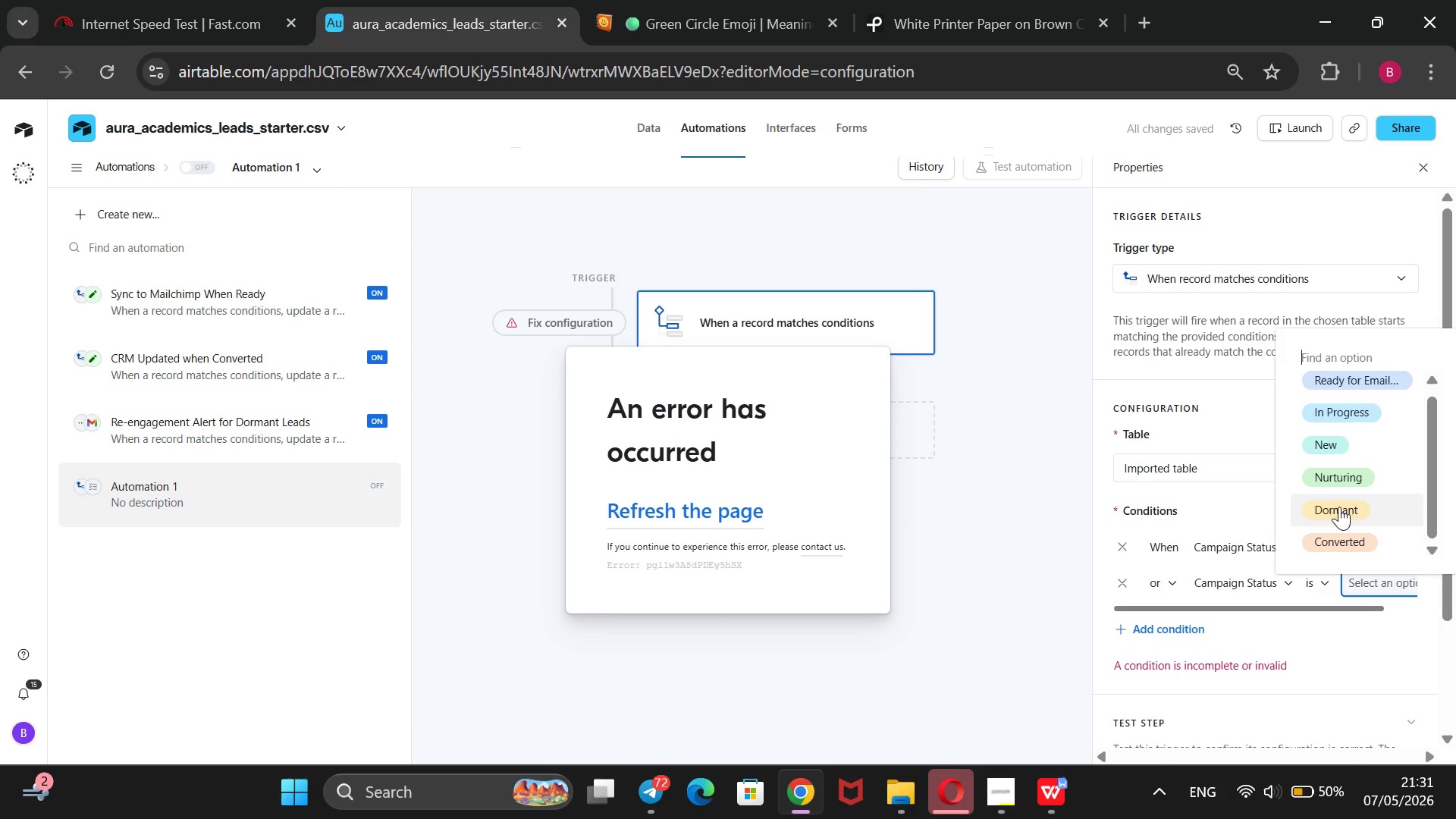 
left_click([1336, 450])
 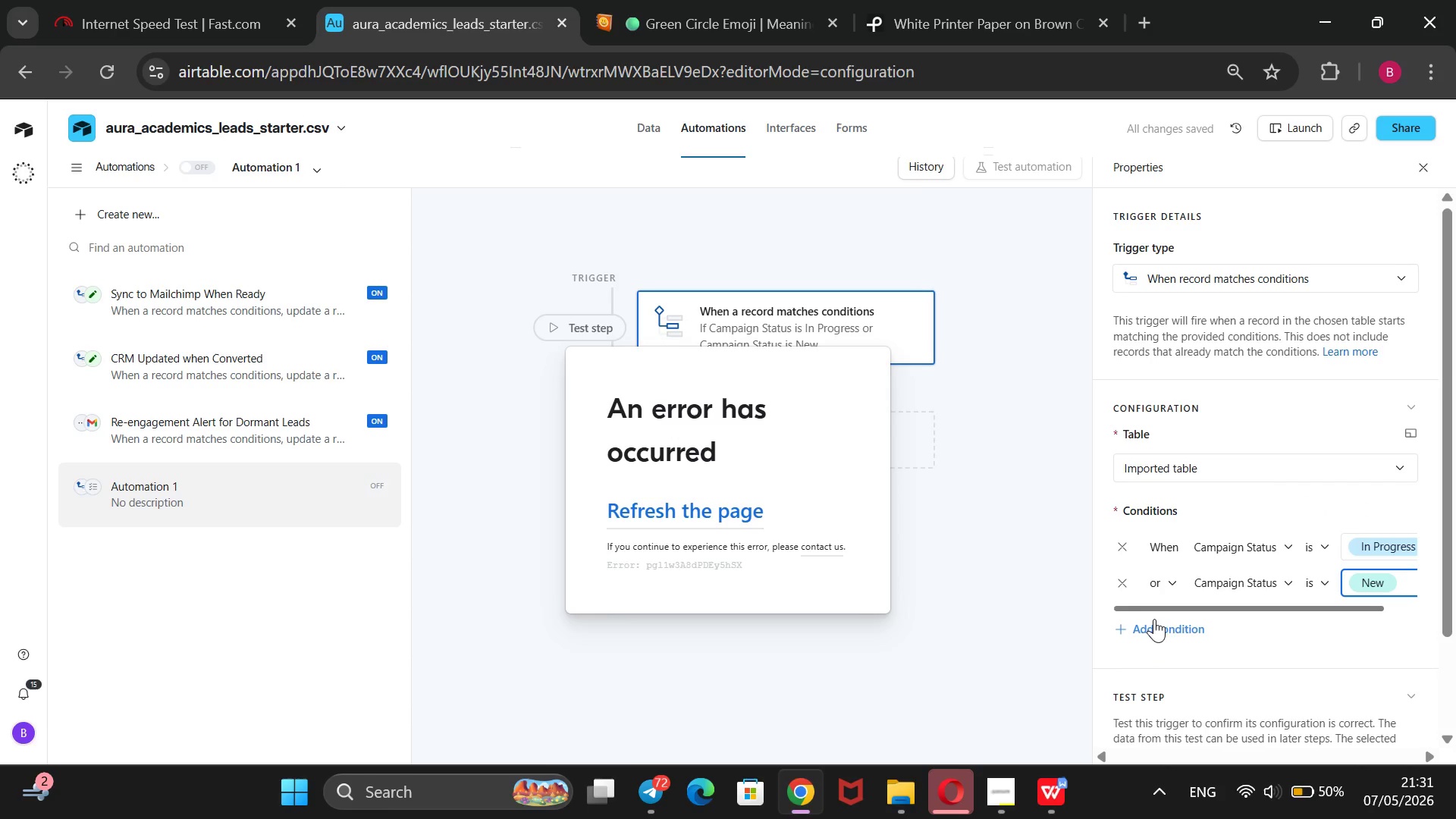 
left_click([1150, 623])
 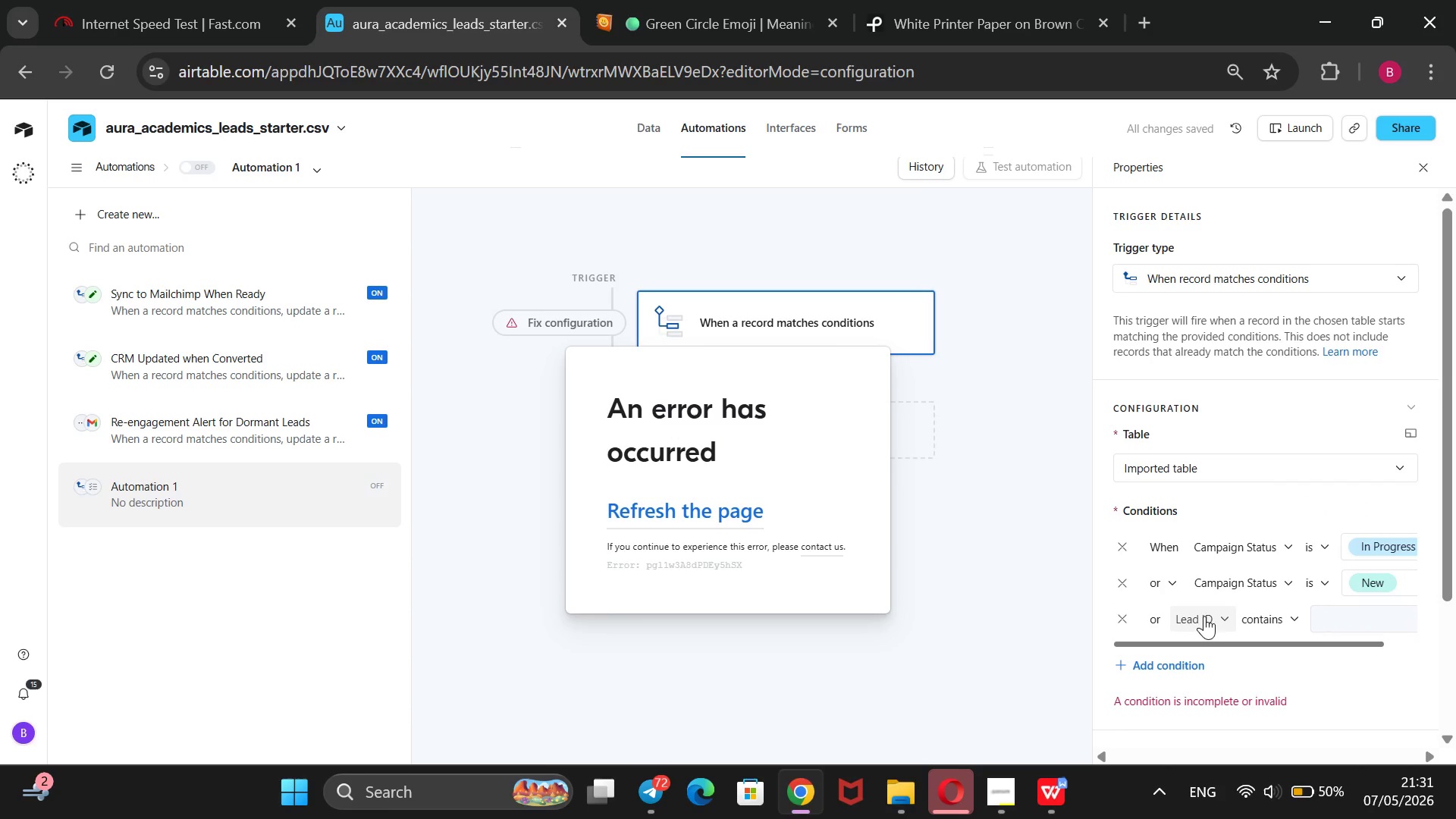 
left_click([1224, 615])
 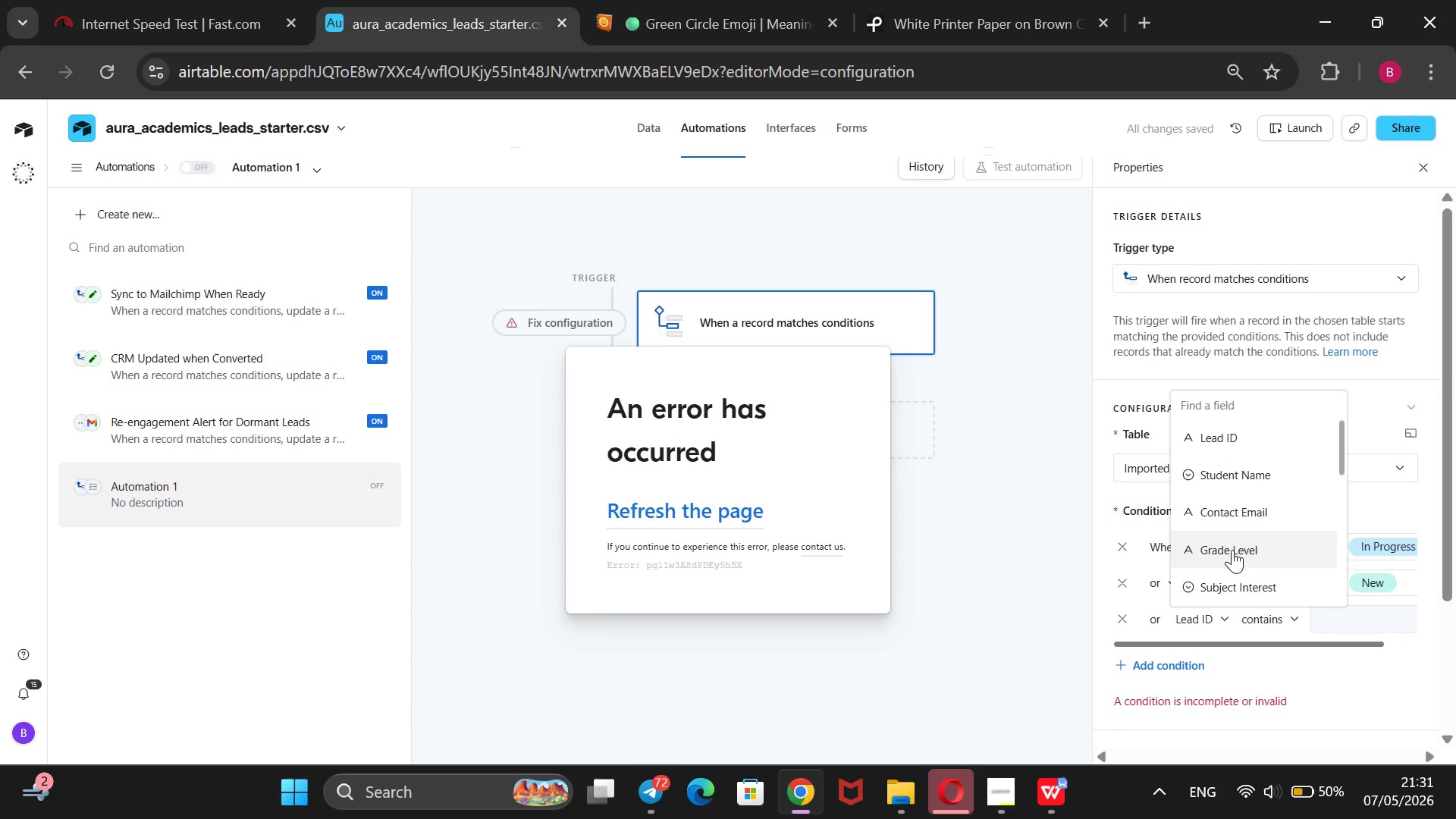 
scroll: coordinate [1233, 546], scroll_direction: down, amount: 1.0
 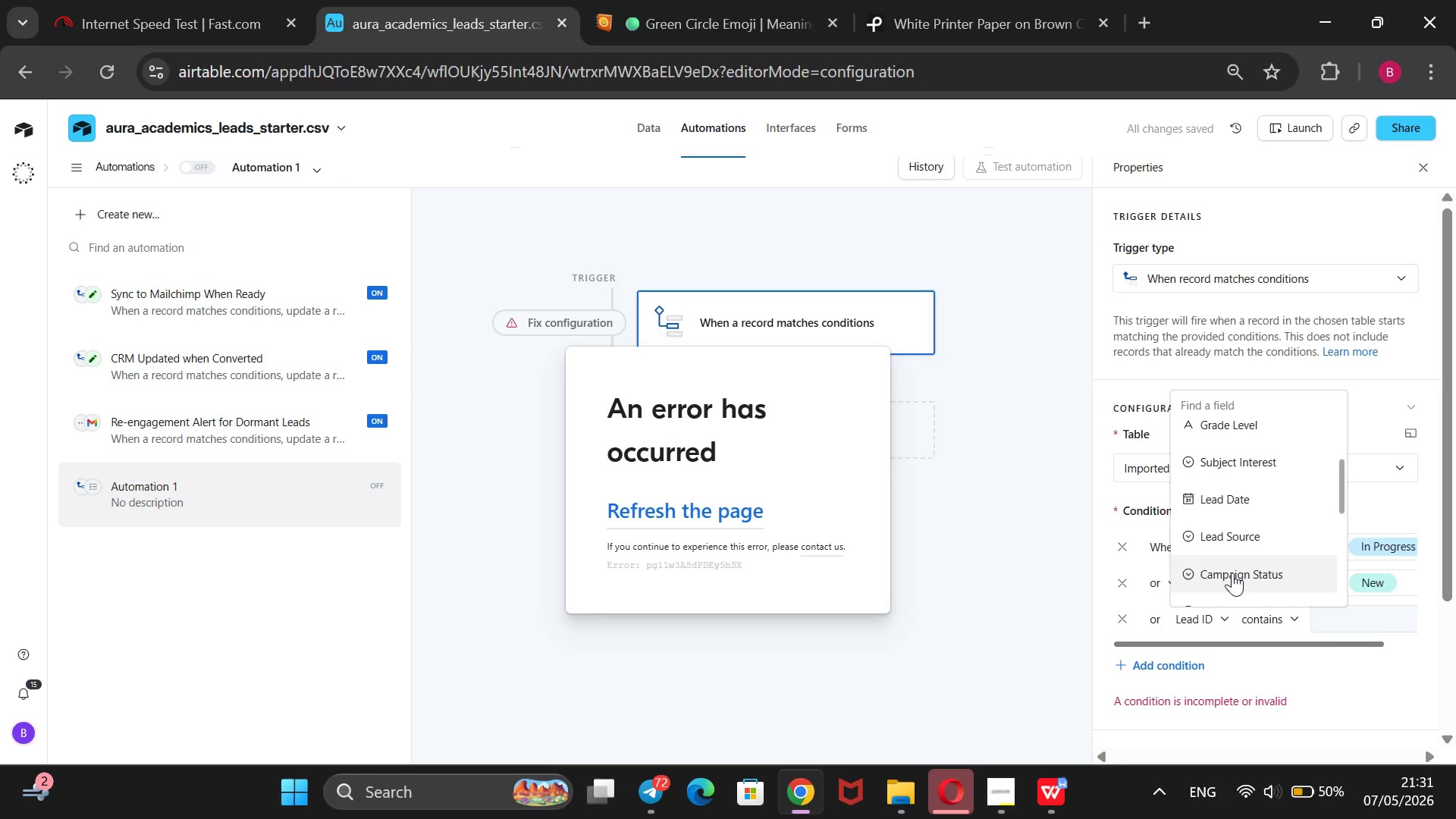 
left_click([1232, 573])
 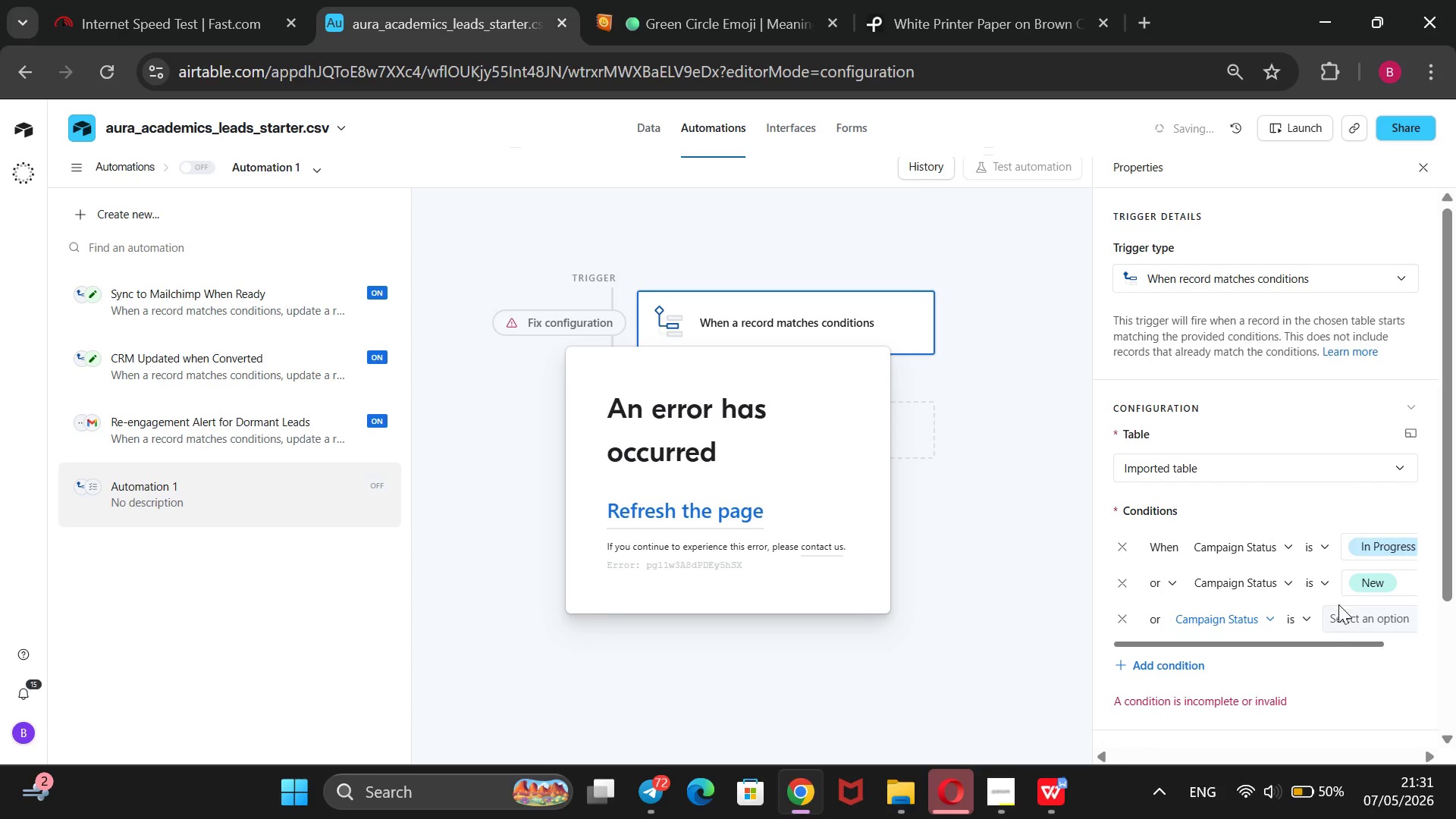 
left_click([1346, 614])
 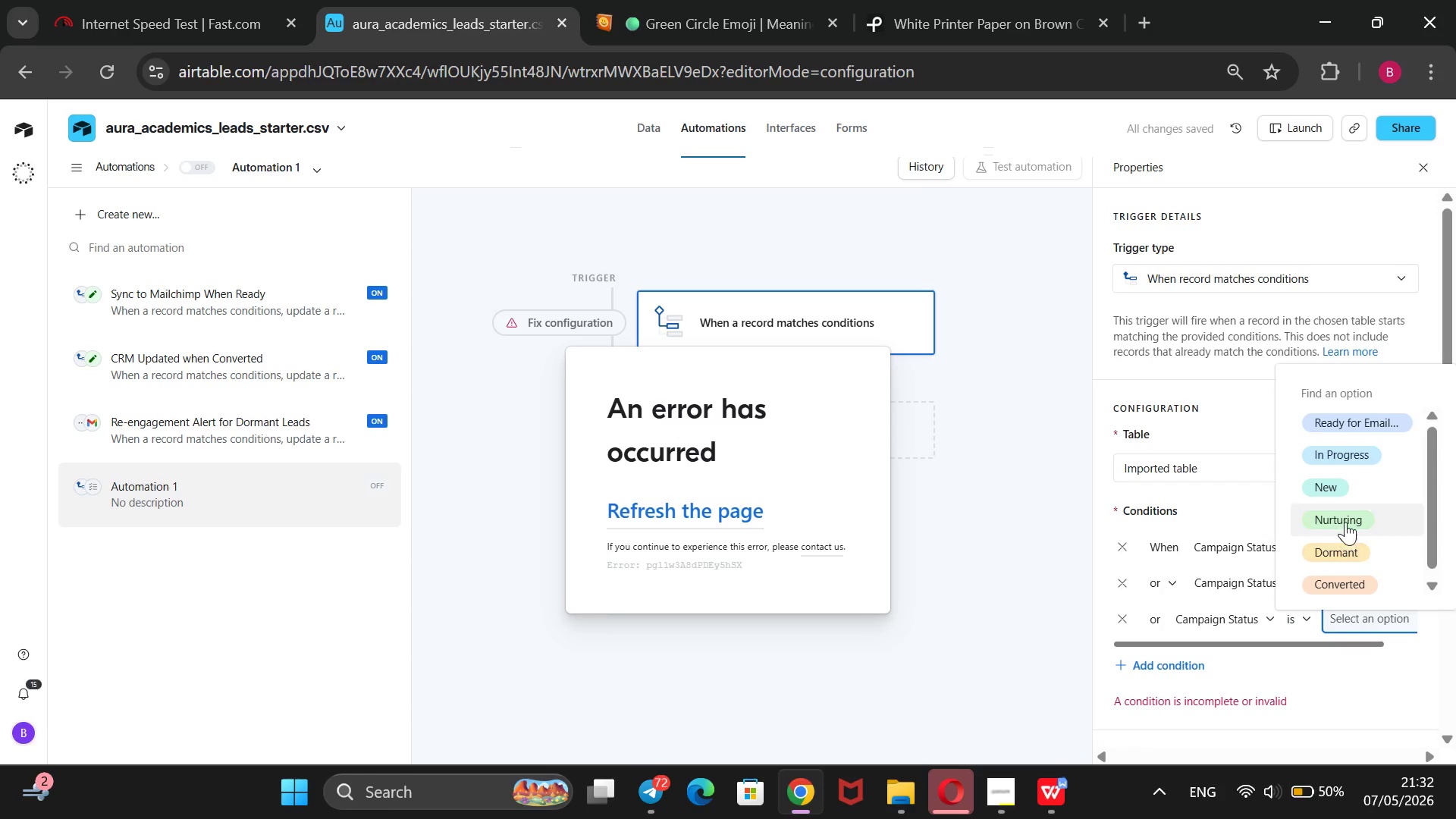 
left_click([1345, 516])
 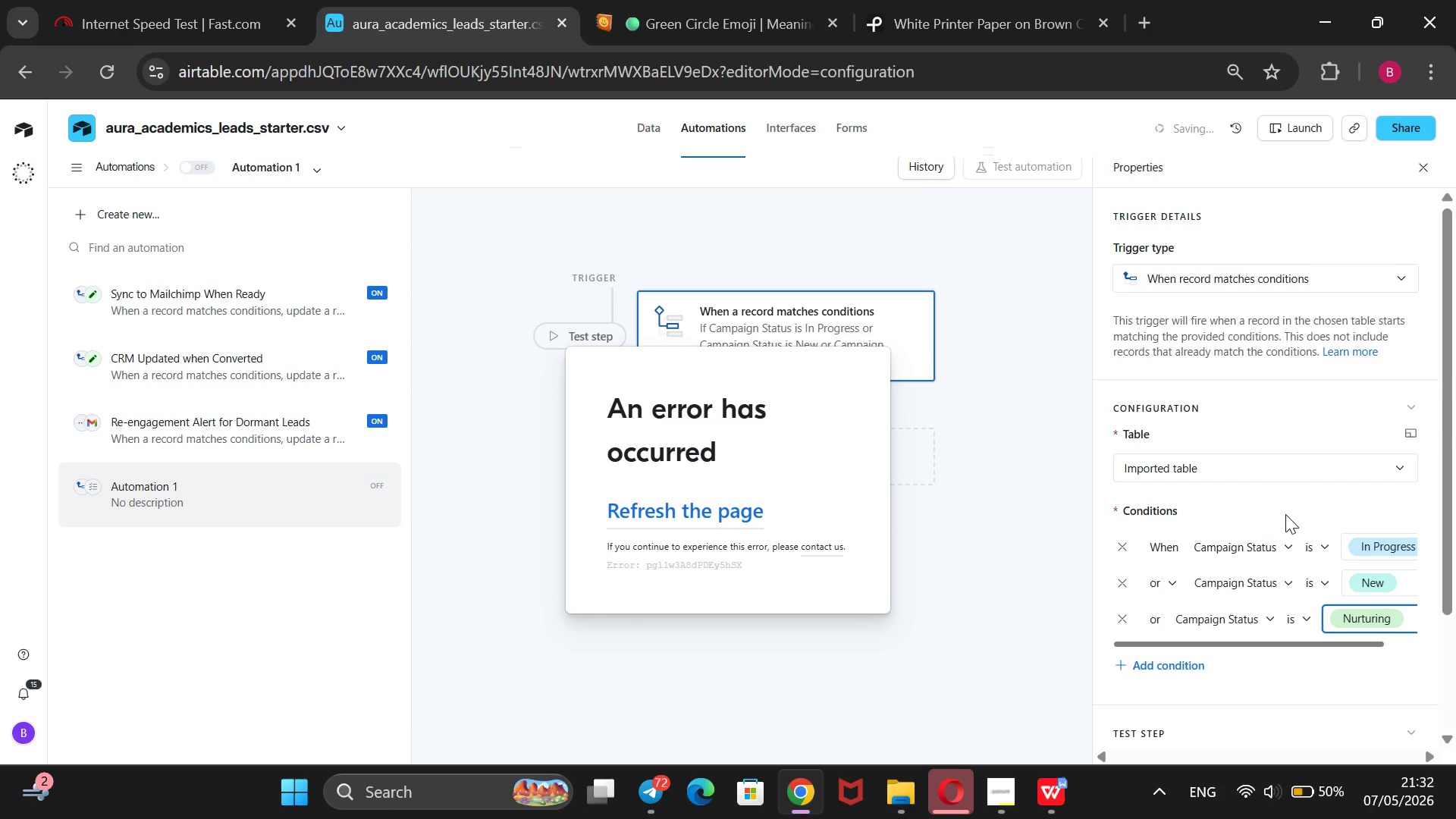 
scroll: coordinate [1285, 514], scroll_direction: down, amount: 2.0
 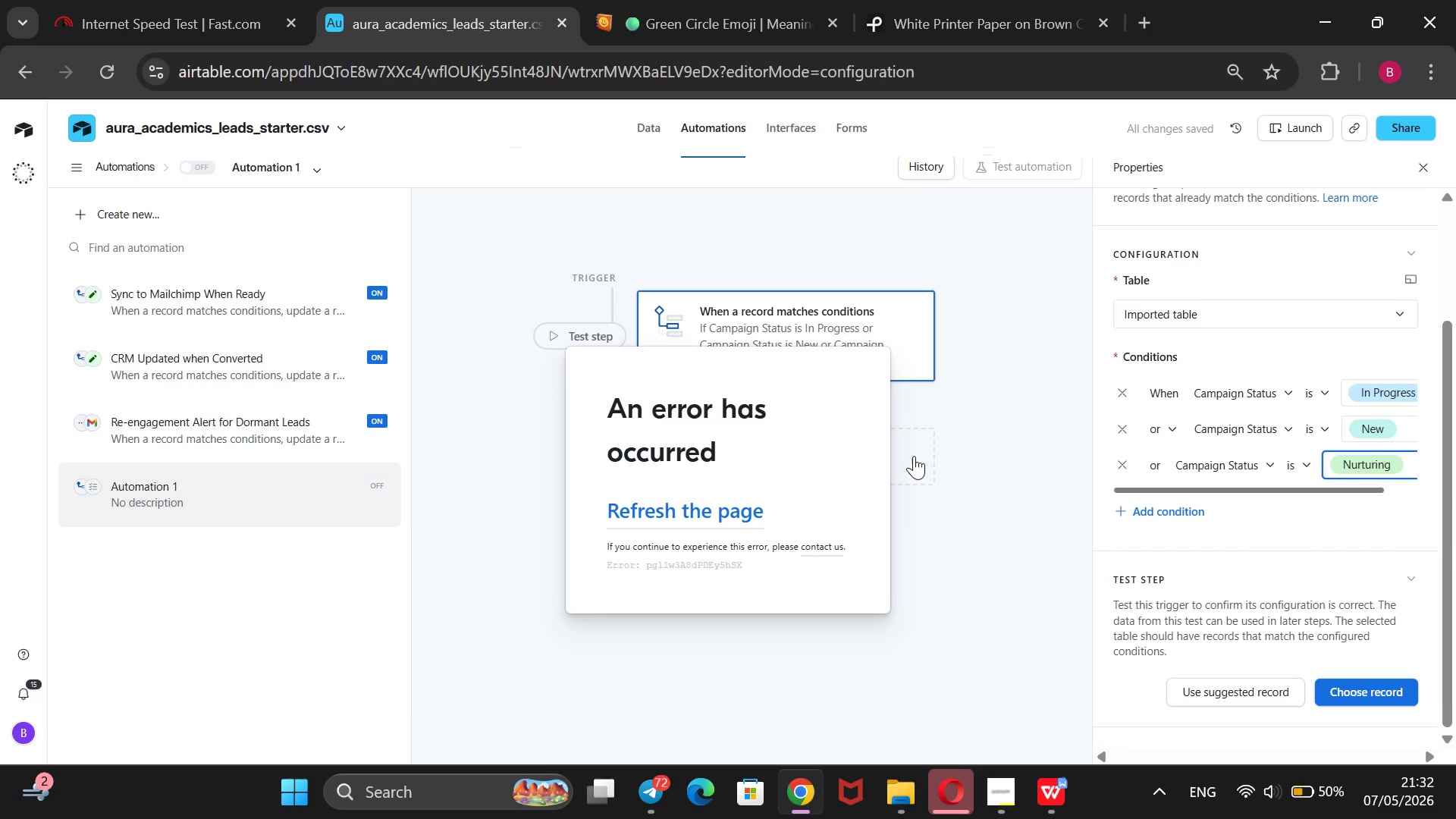 
left_click([914, 456])
 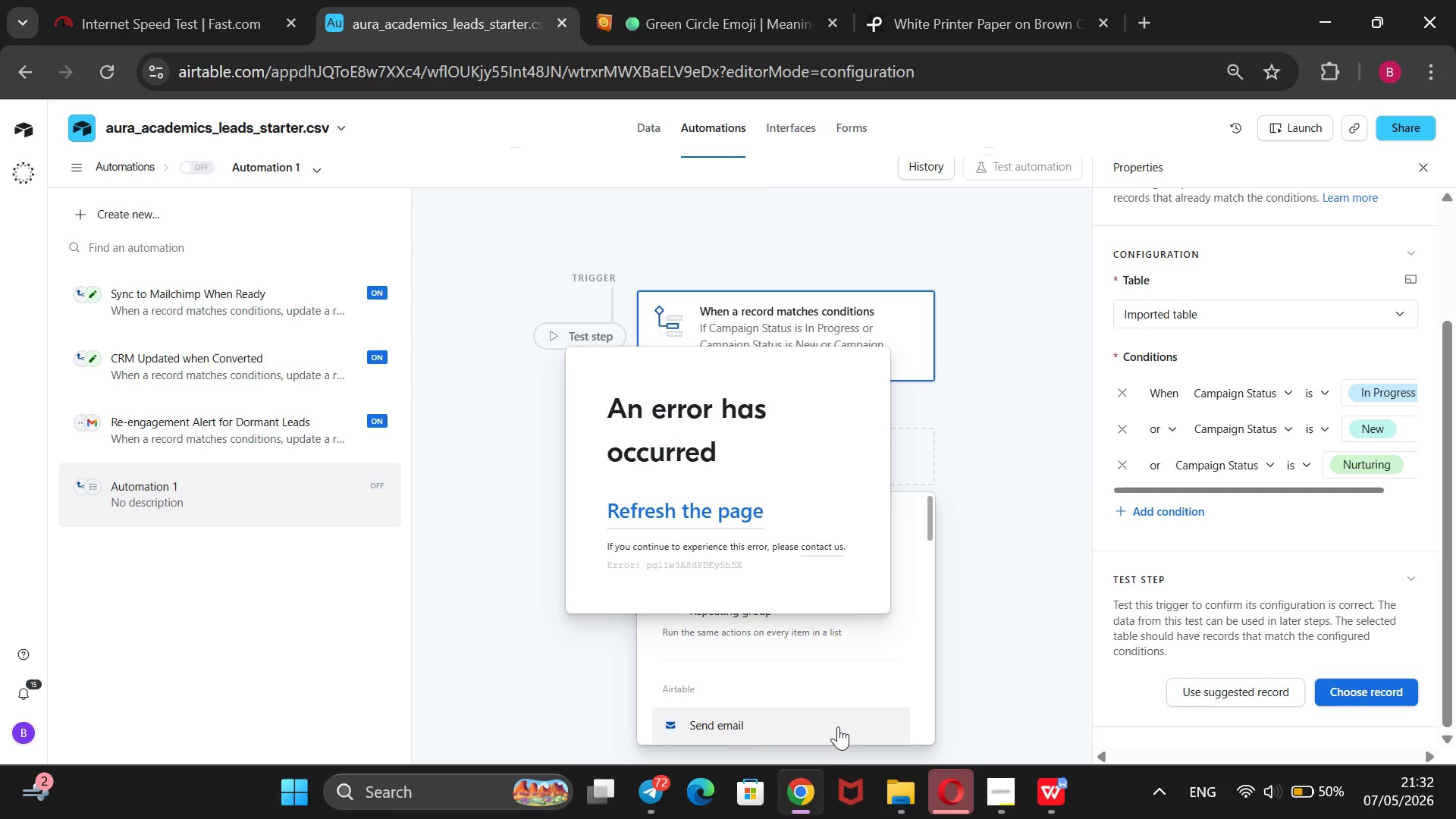 
scroll: coordinate [839, 708], scroll_direction: down, amount: 1.0
 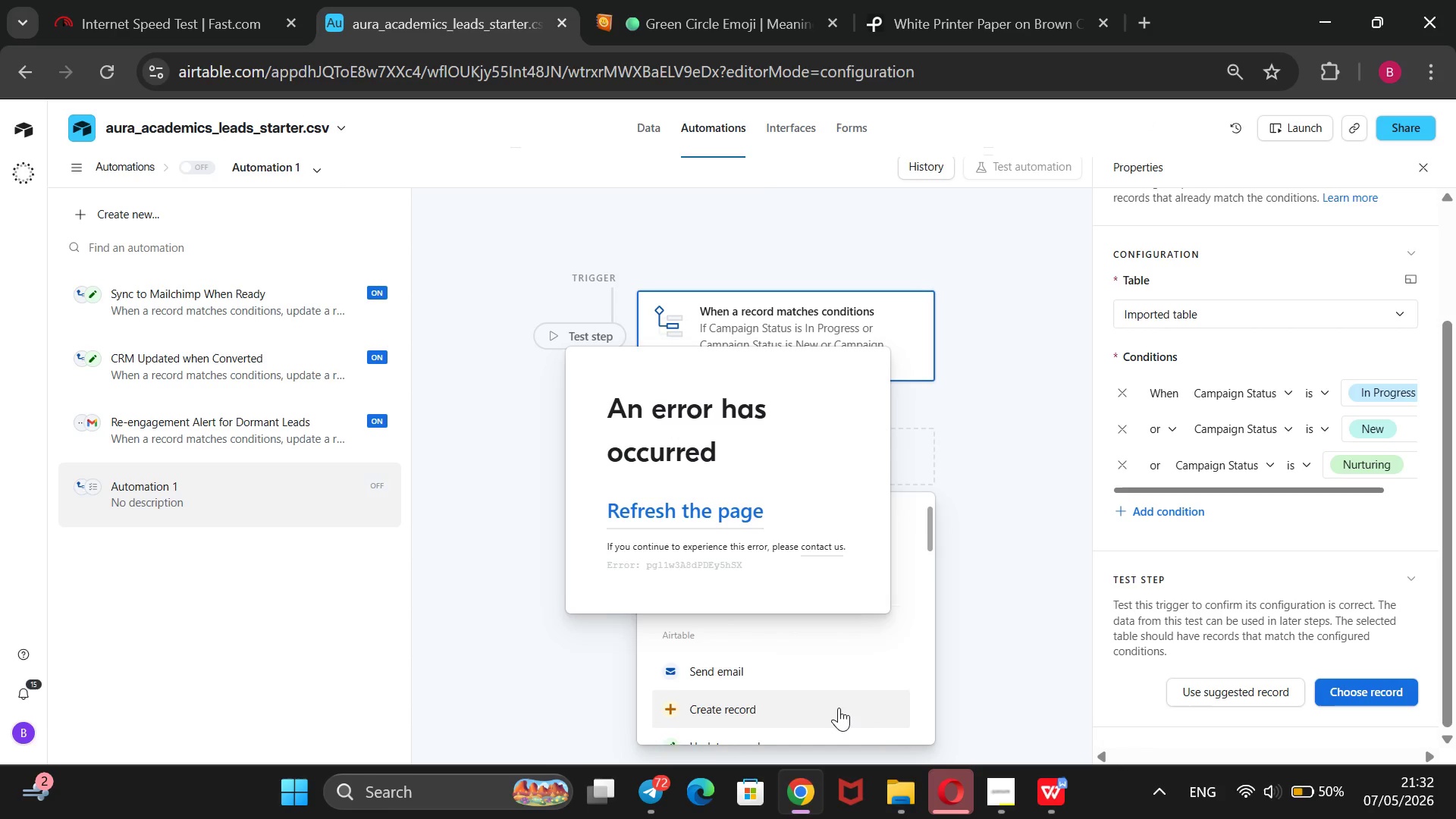 
scroll: coordinate [839, 708], scroll_direction: none, amount: 0.0
 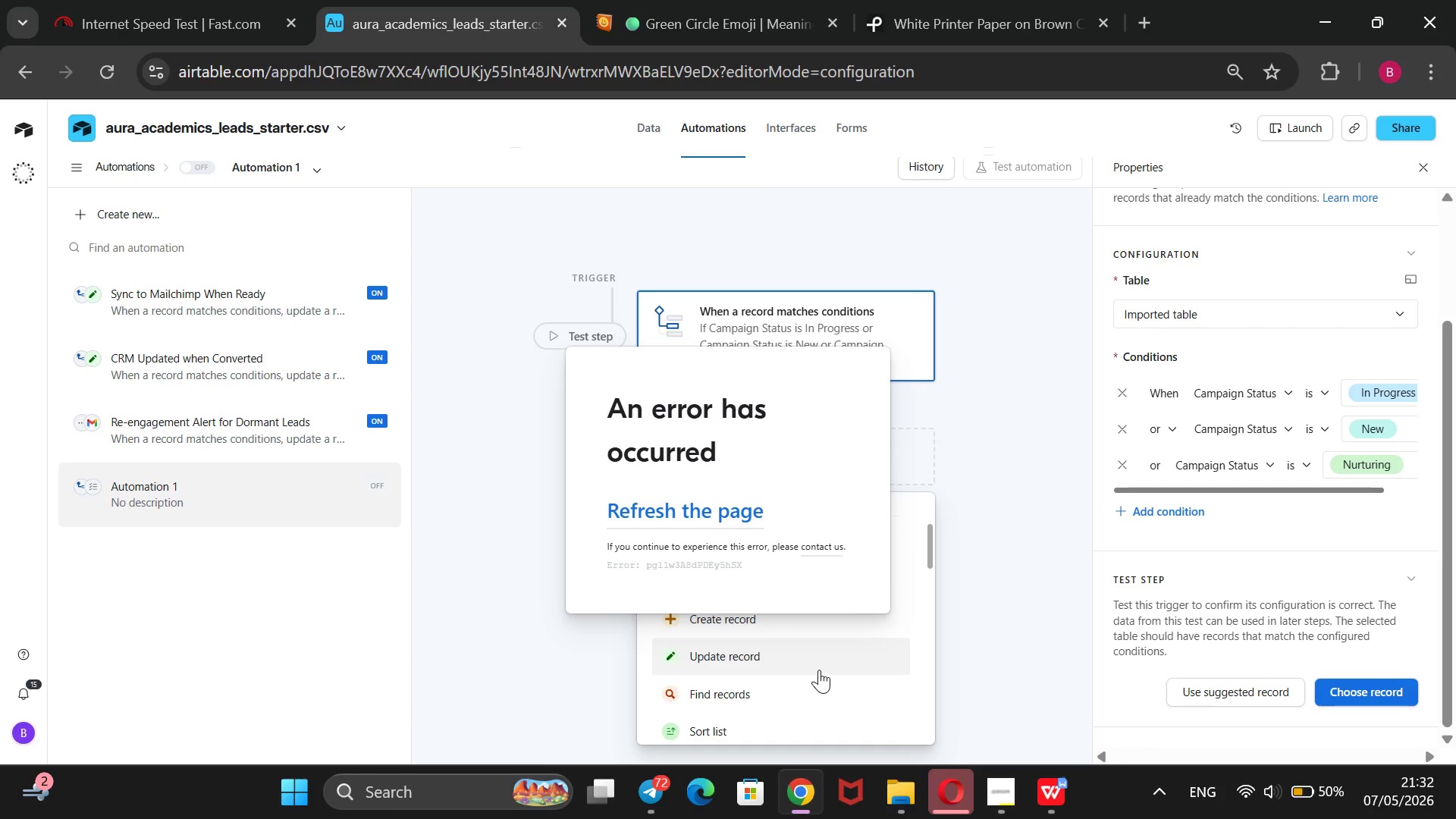 
left_click([819, 670])
 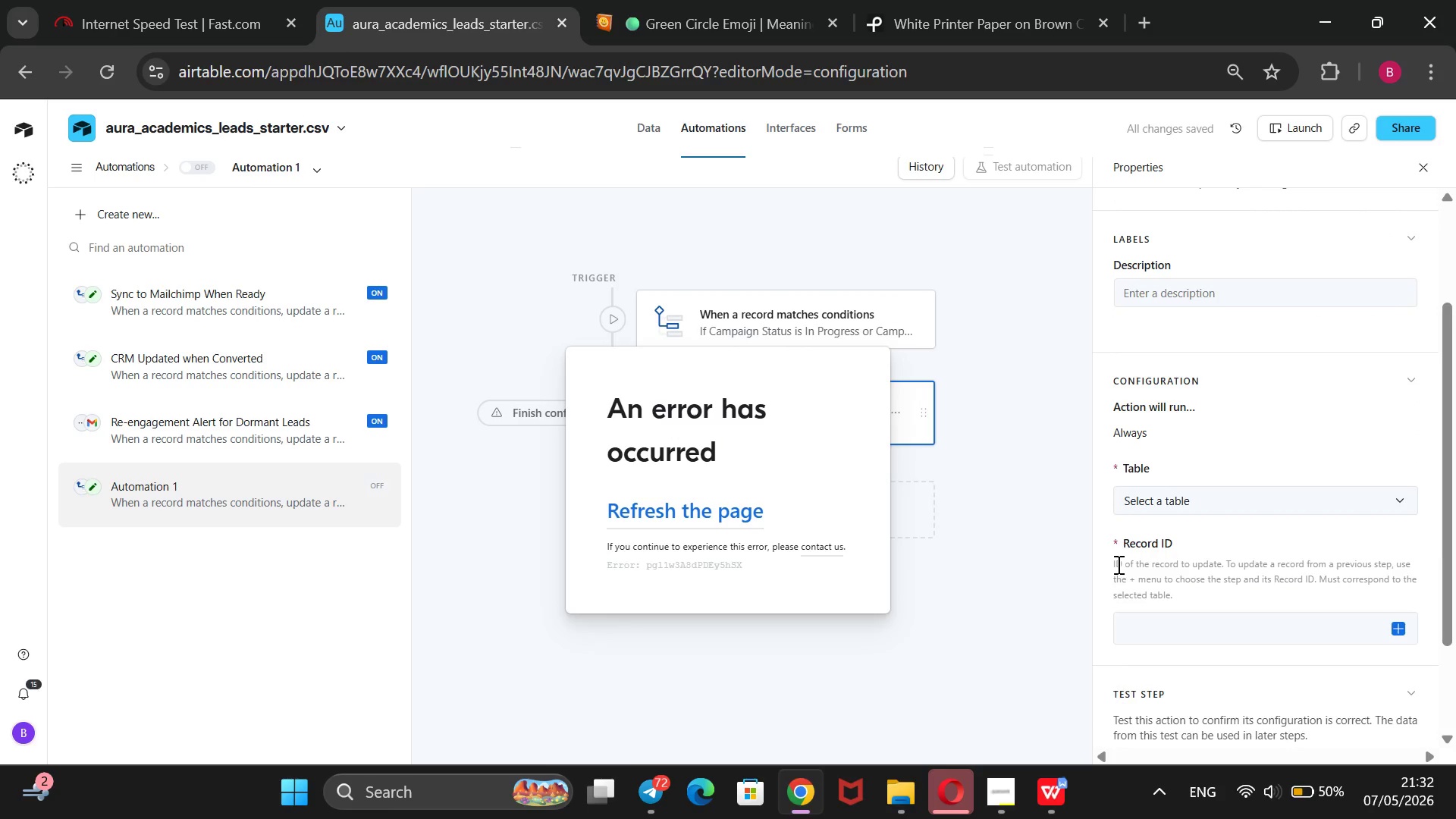 
left_click([1261, 496])
 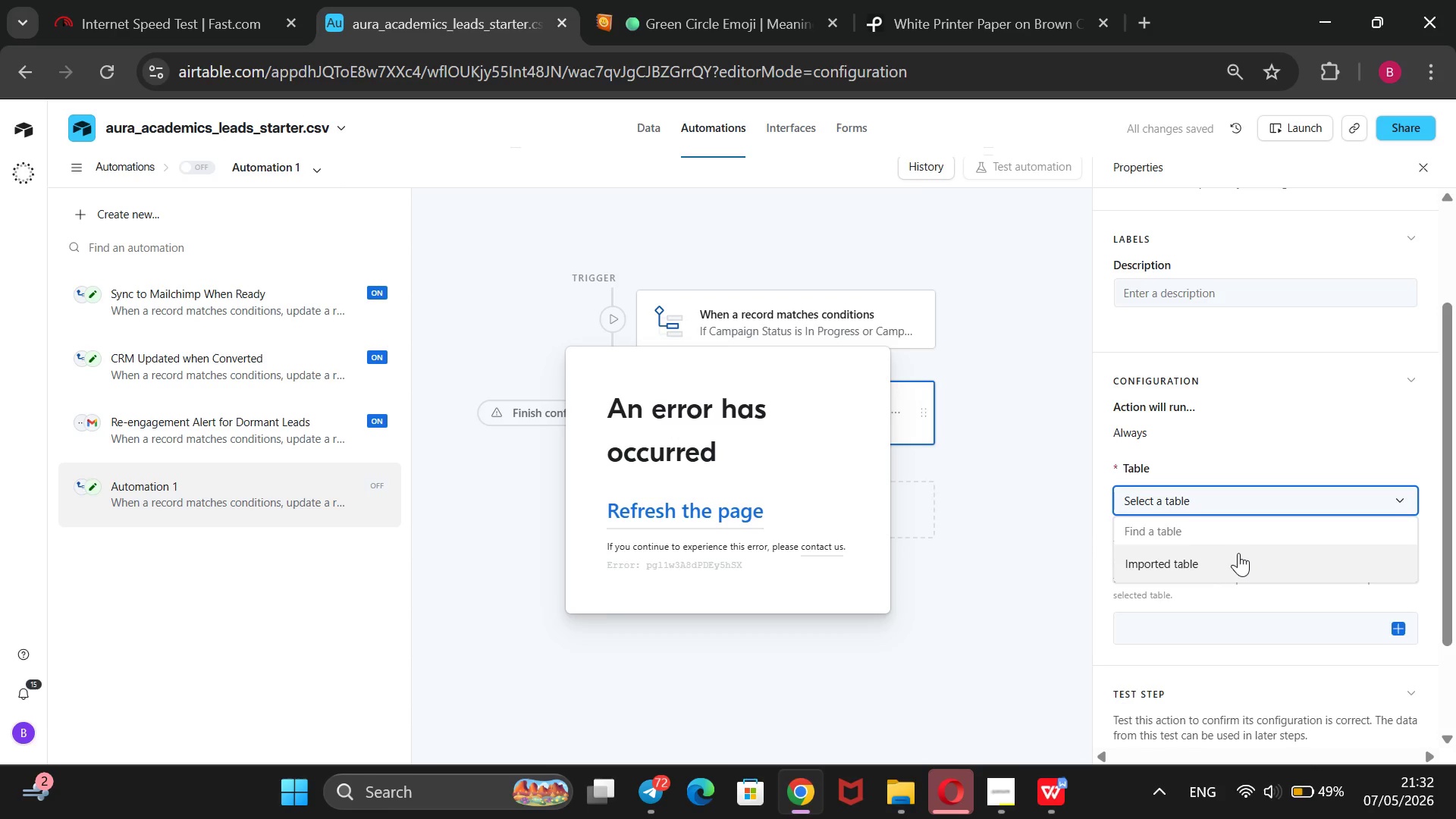 
left_click([1238, 557])
 